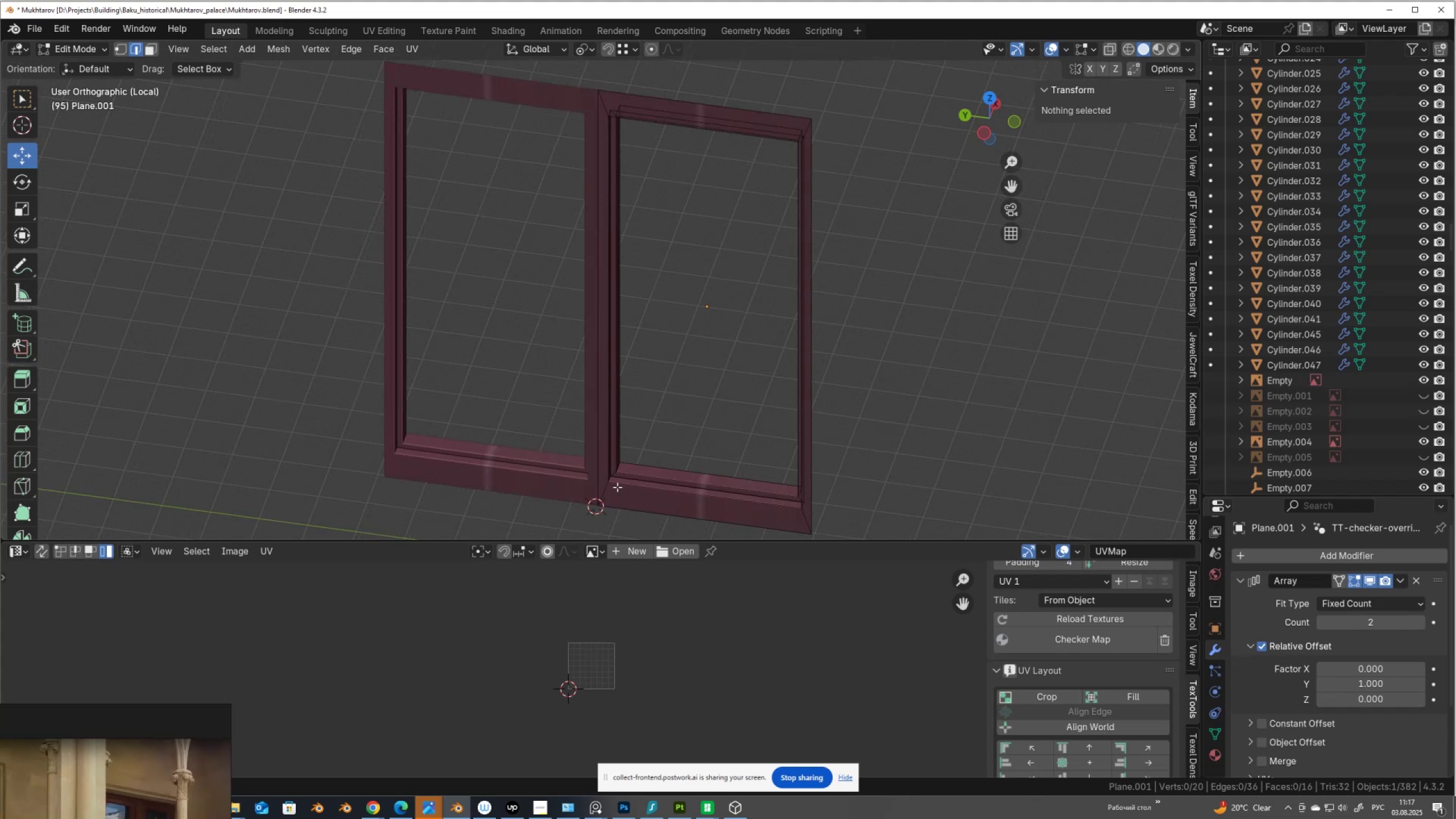 
hold_key(key=AltLeft, duration=1.93)
left_click([601, 495])
 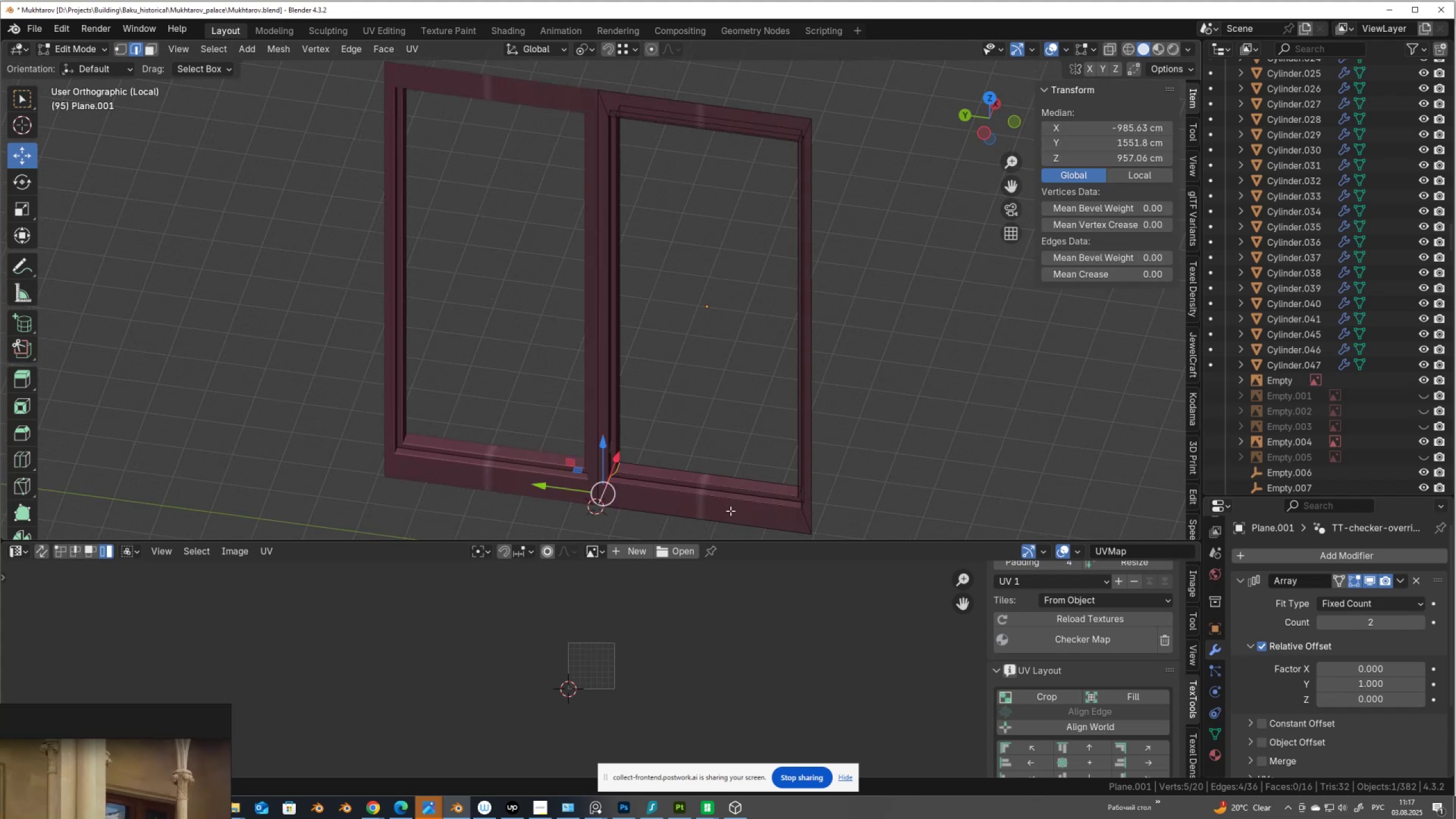 
hold_key(key=ShiftLeft, duration=1.03)
left_click([803, 518])
 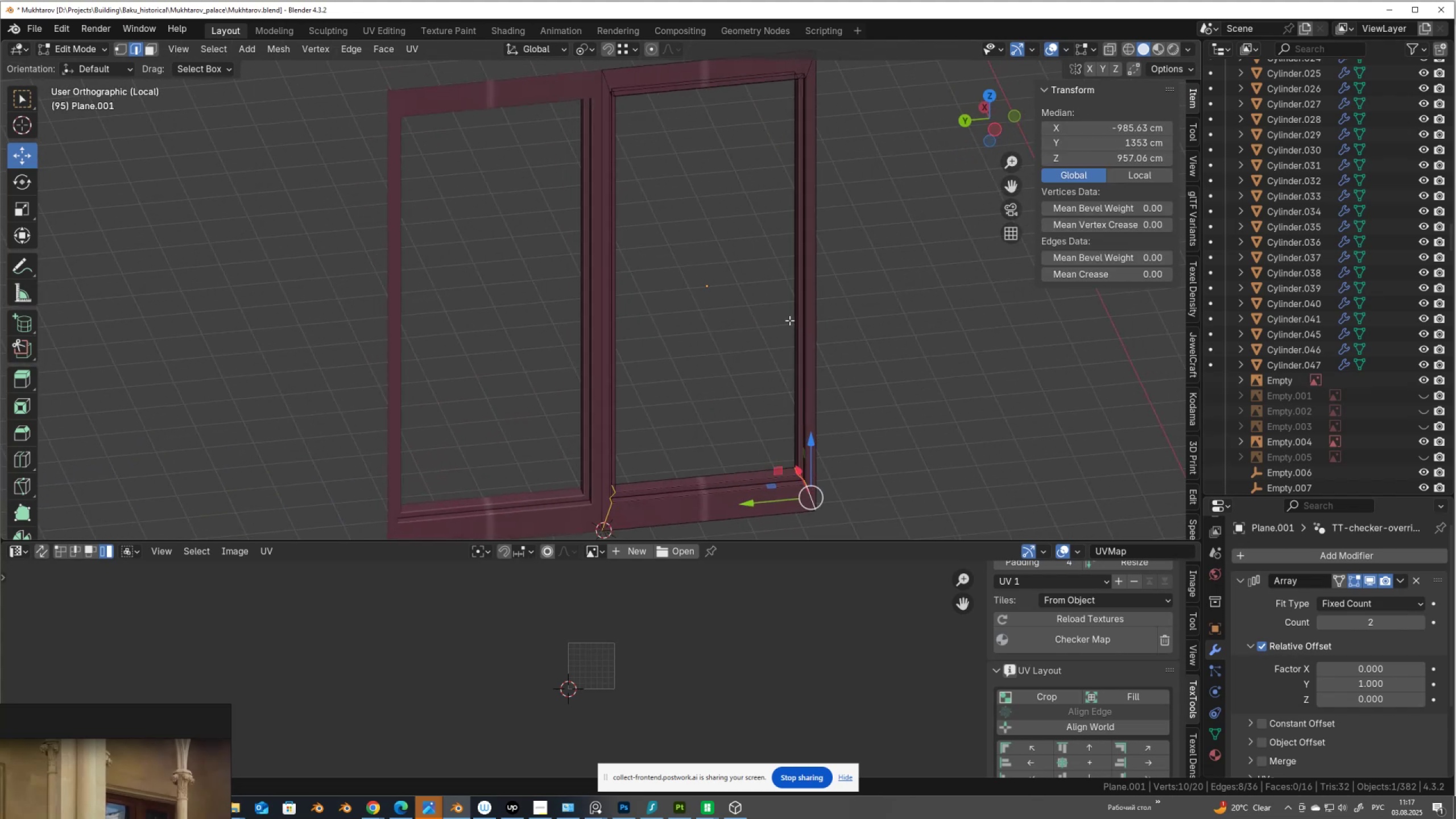 
hold_key(key=ShiftLeft, duration=0.4)
 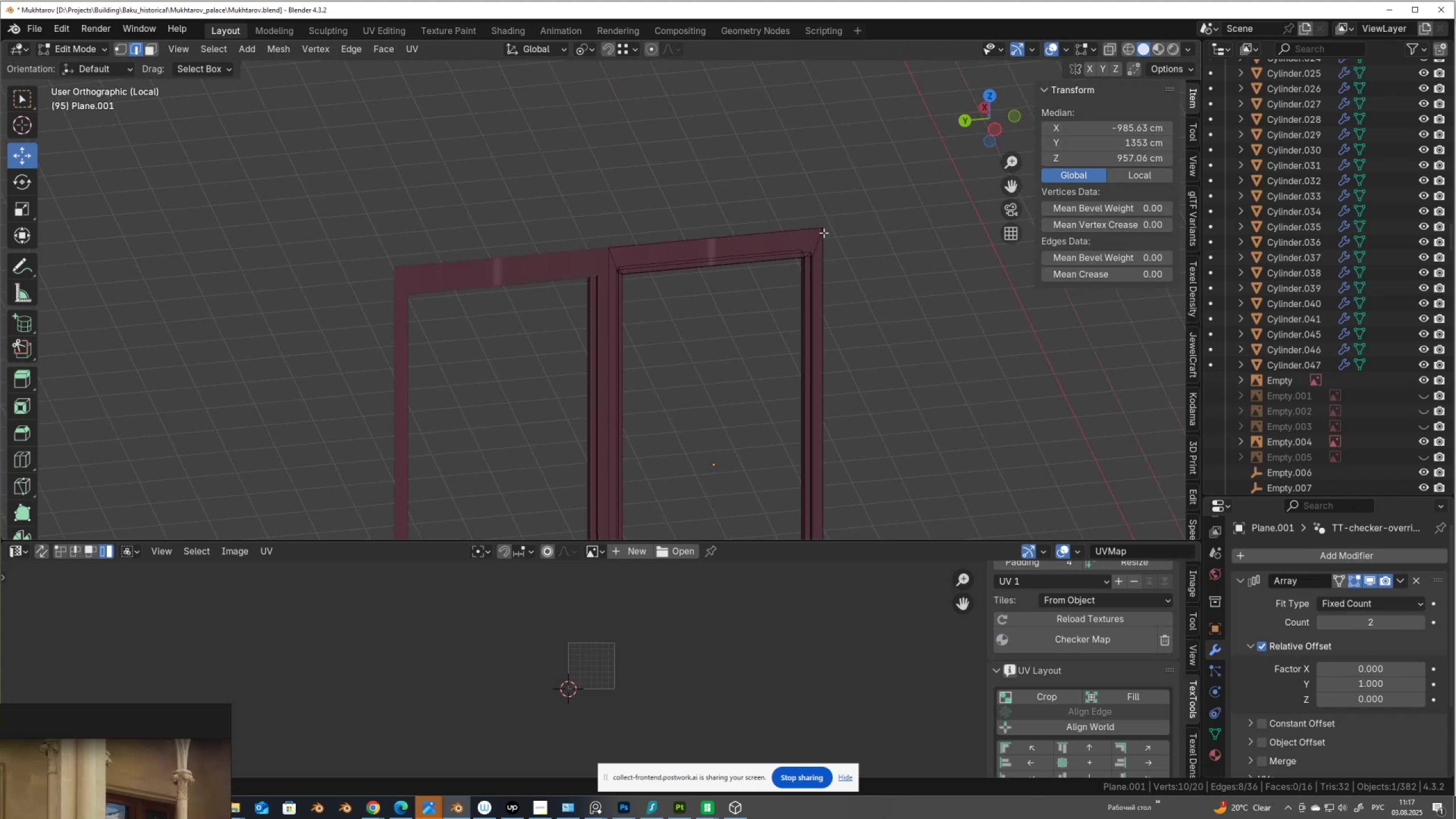 
hold_key(key=ShiftLeft, duration=1.5)
hold_key(key=AltLeft, duration=1.47)
left_click([819, 242])
 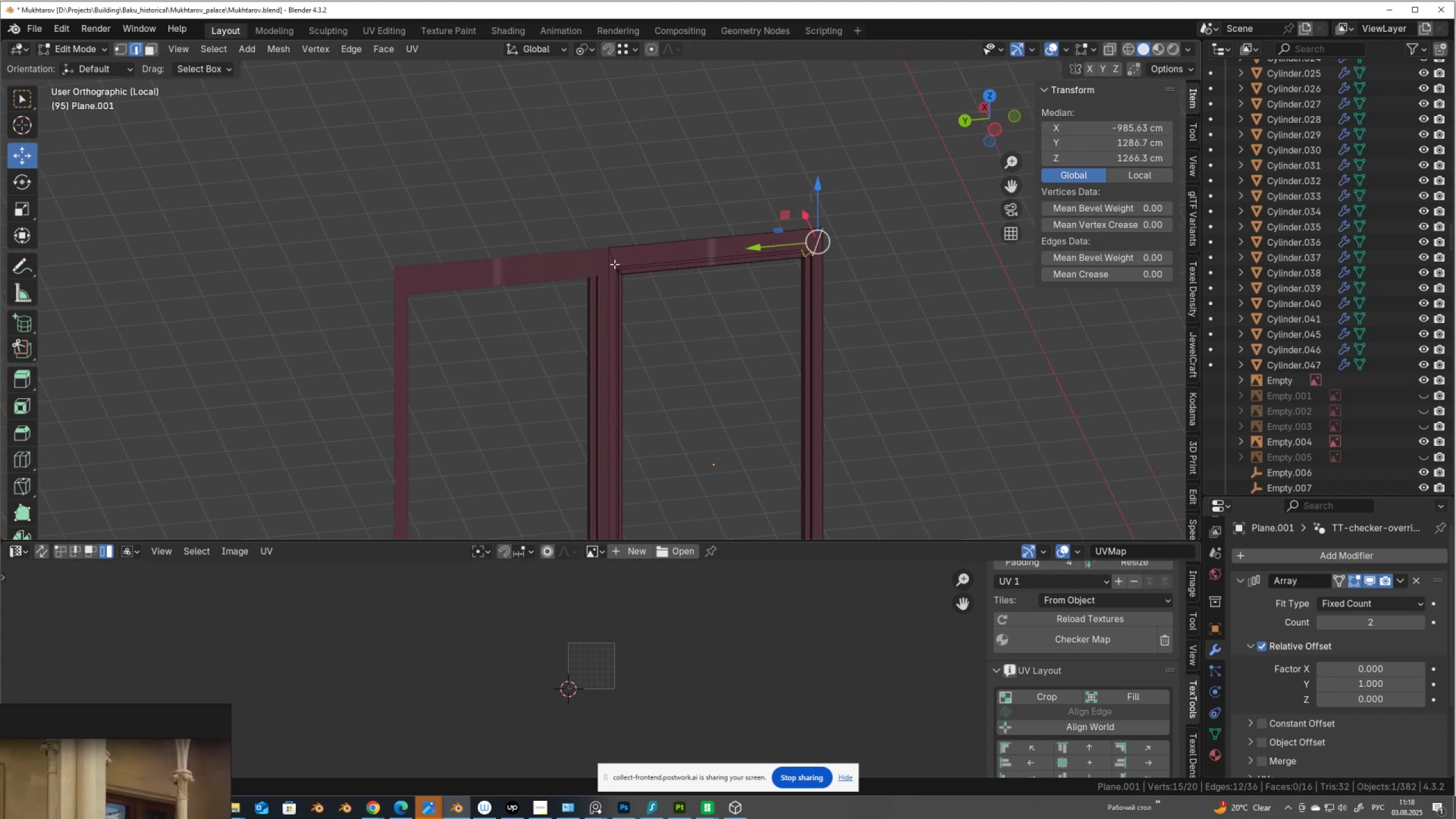 
left_click([614, 263])
 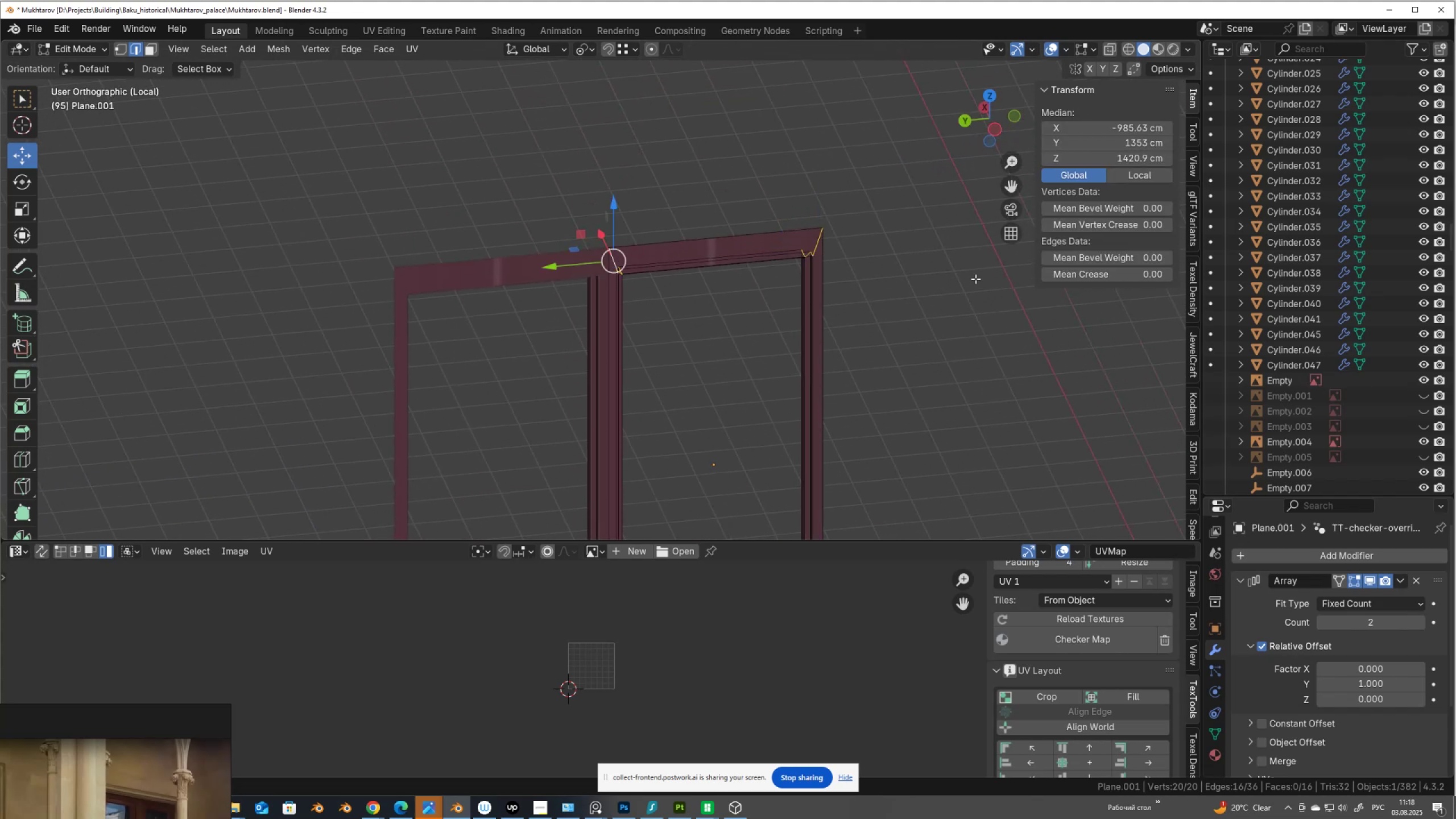 
right_click([975, 279])
 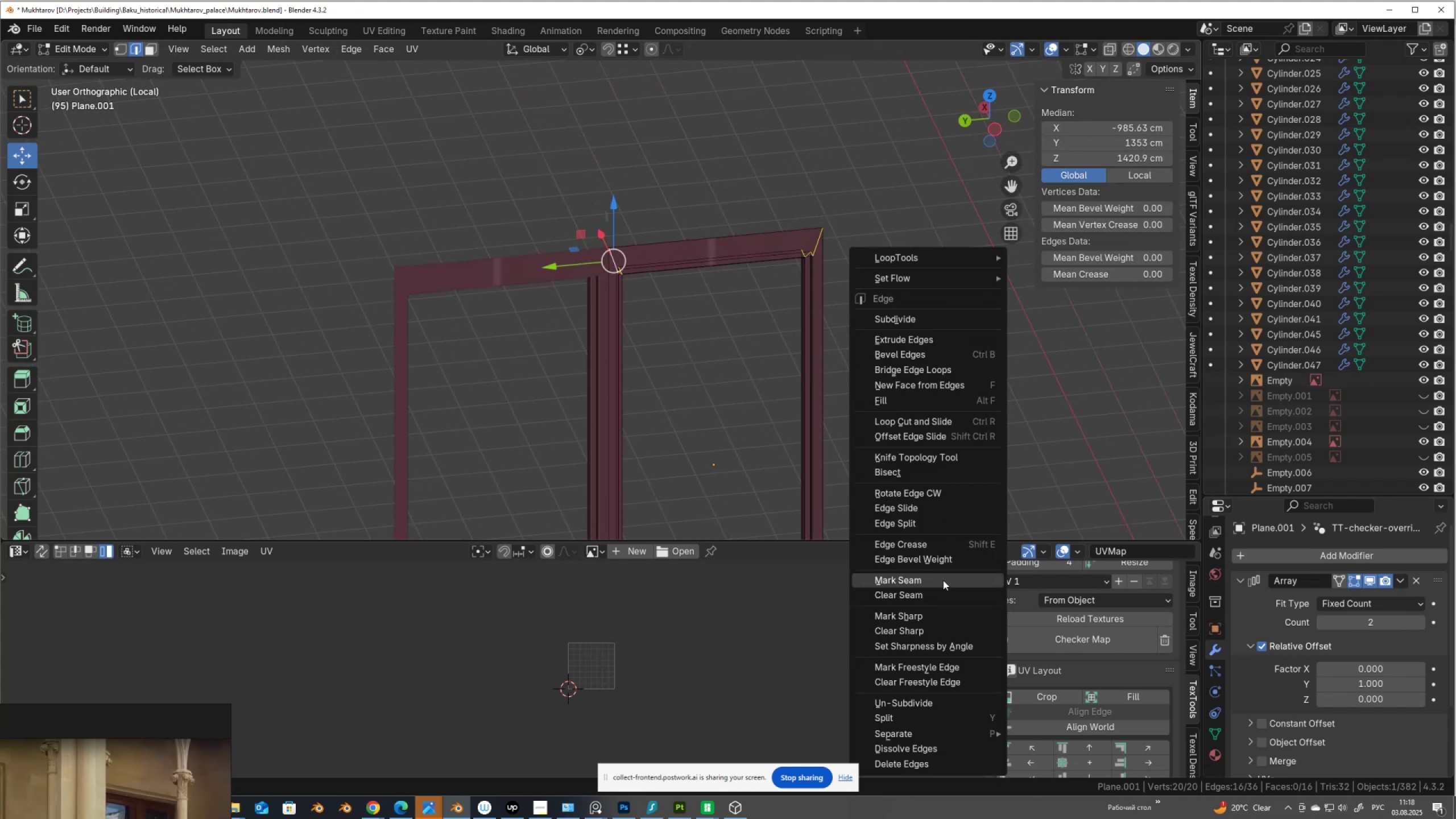 
left_click([943, 581])
 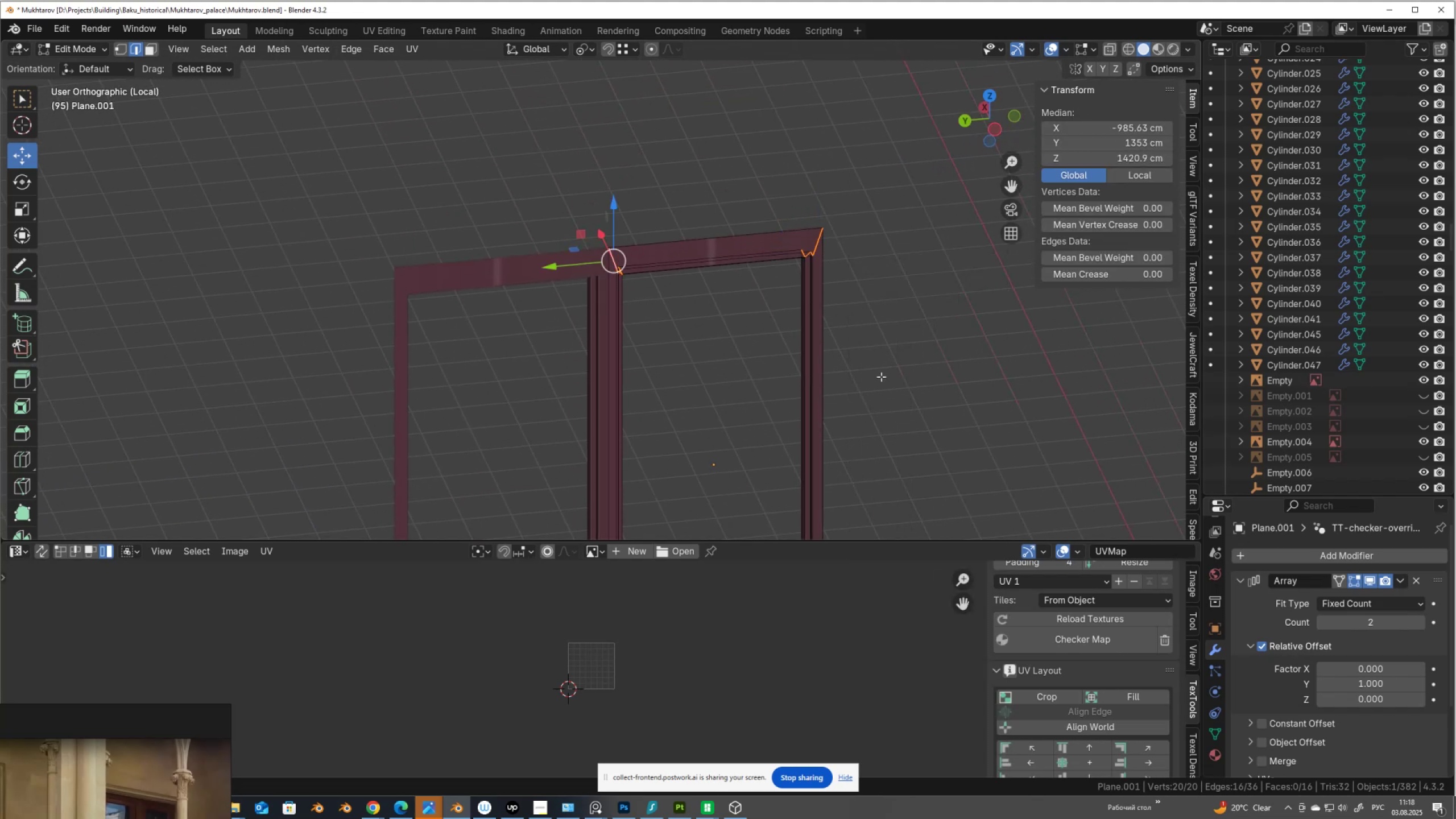 
type(au)
 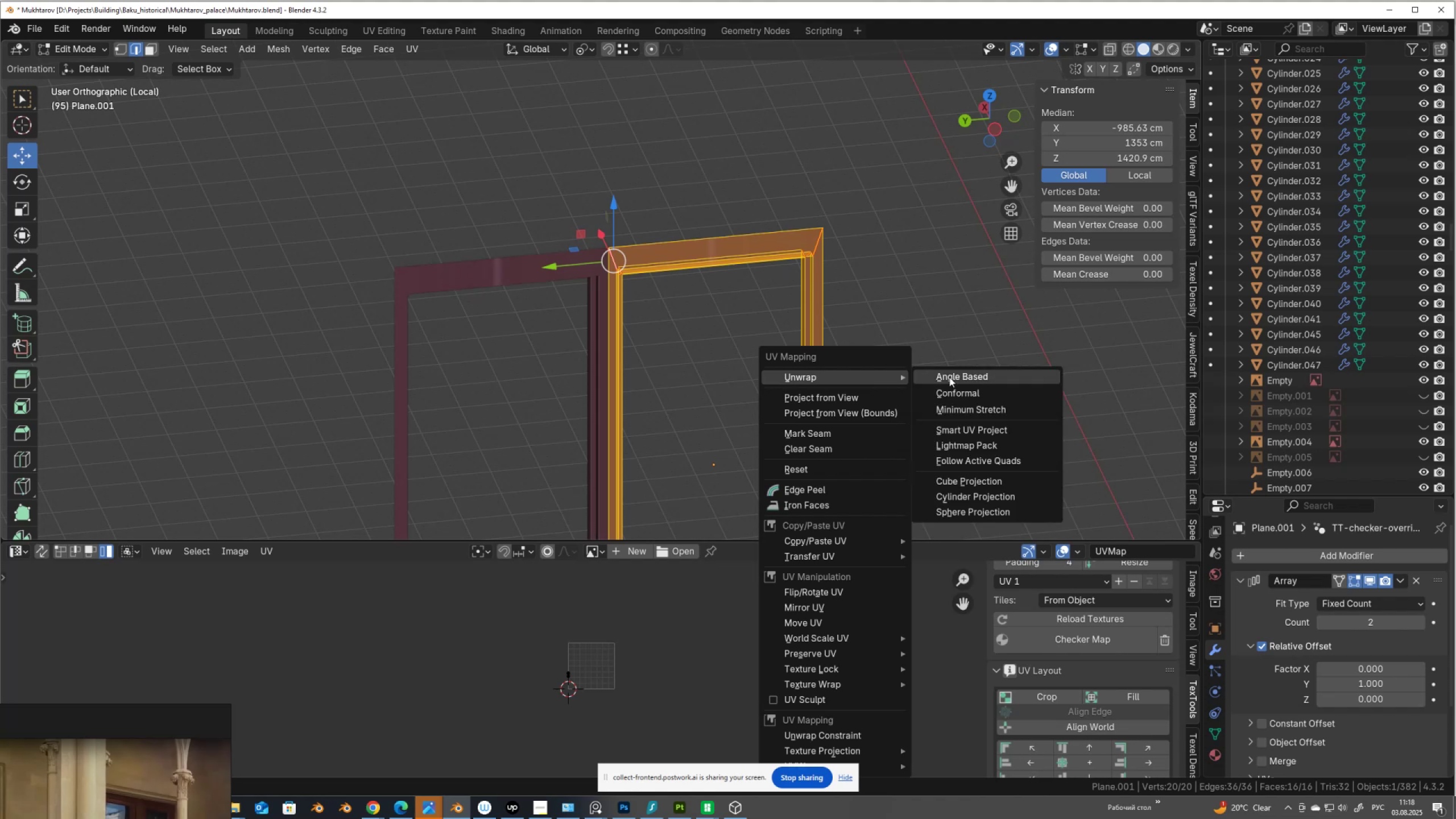 
left_click([954, 377])
 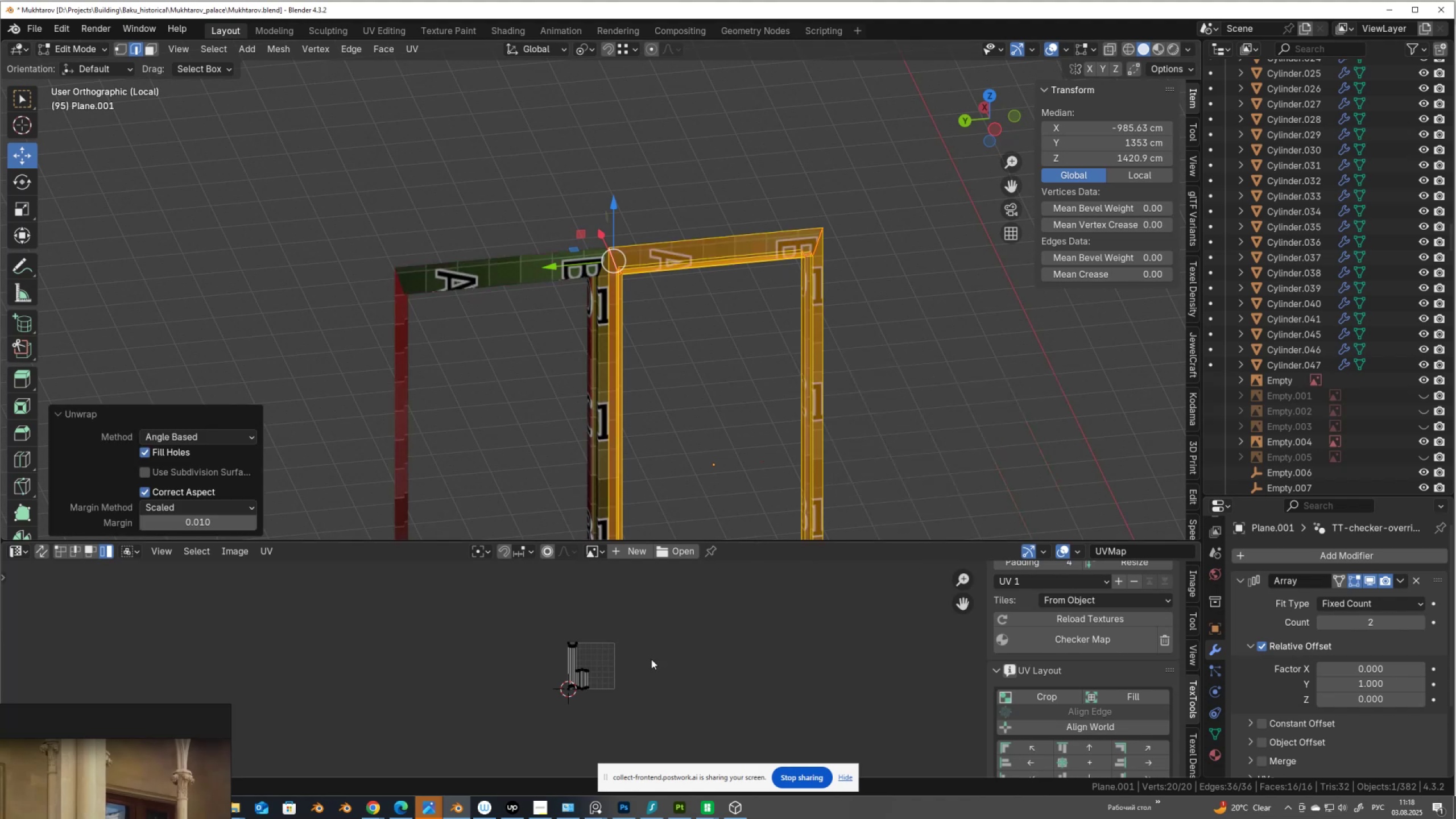 
scroll: coordinate [519, 695], scroll_direction: up, amount: 7.0
 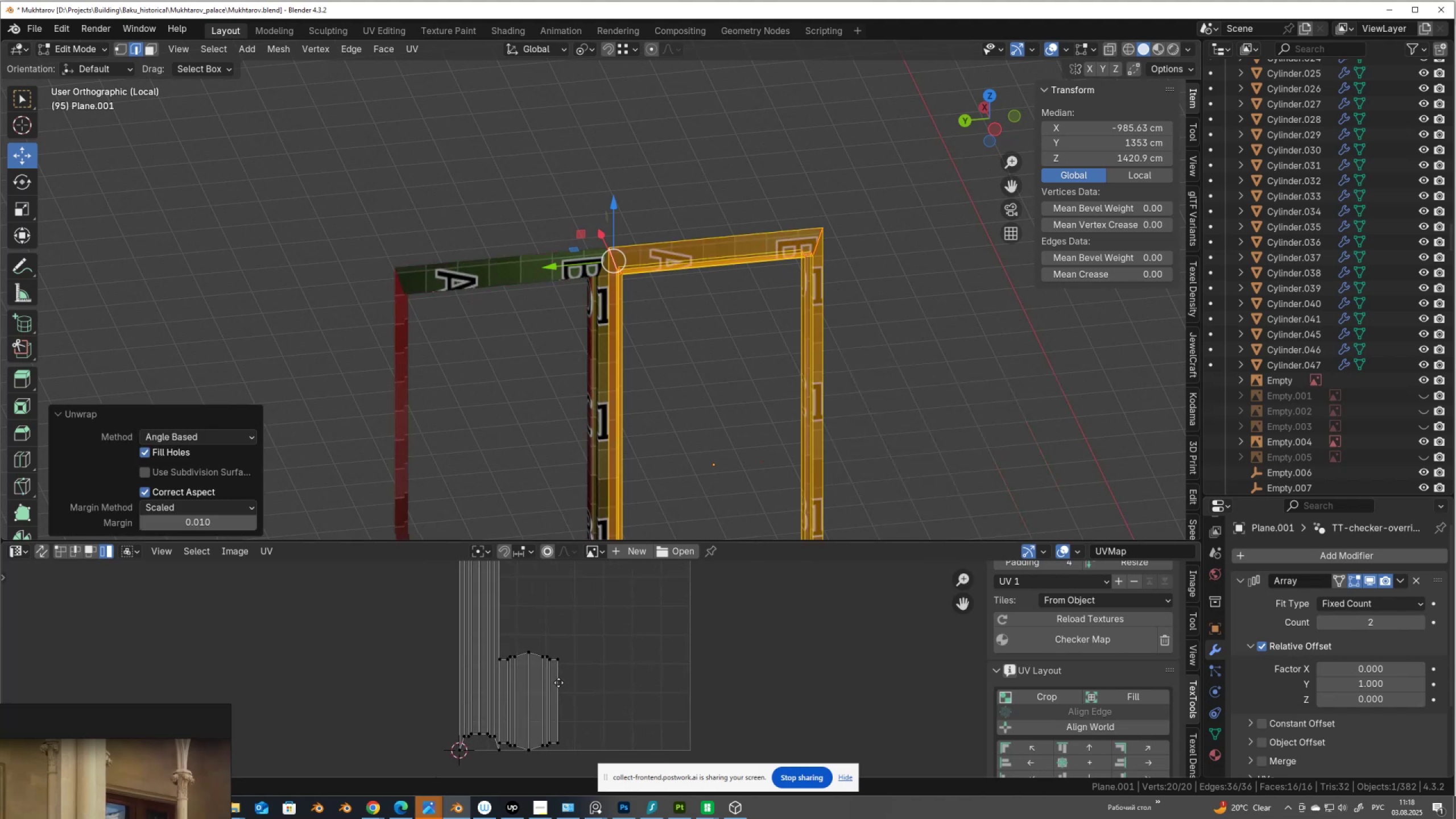 
scroll: coordinate [574, 703], scroll_direction: down, amount: 3.0
 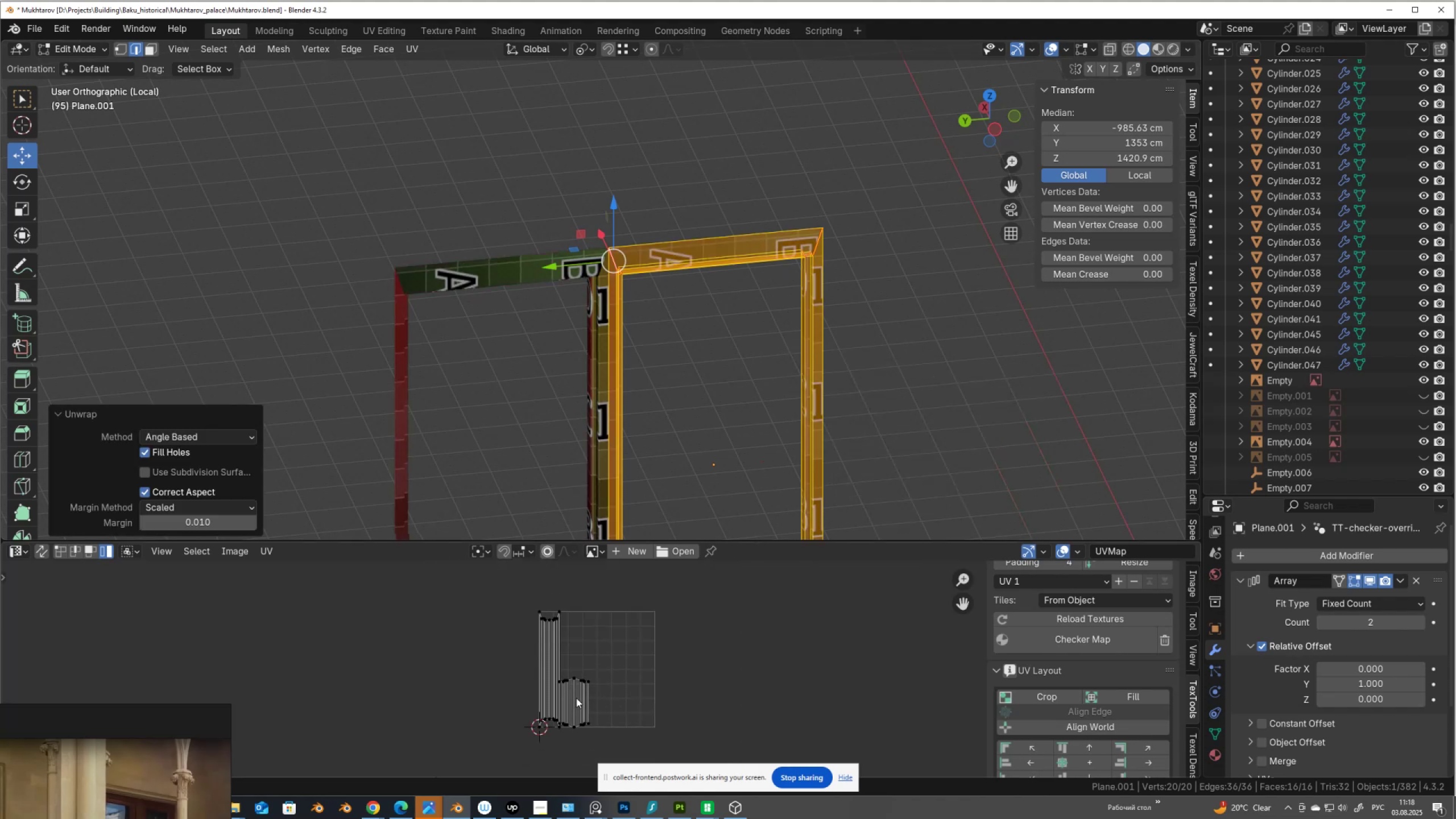 
type(as)
 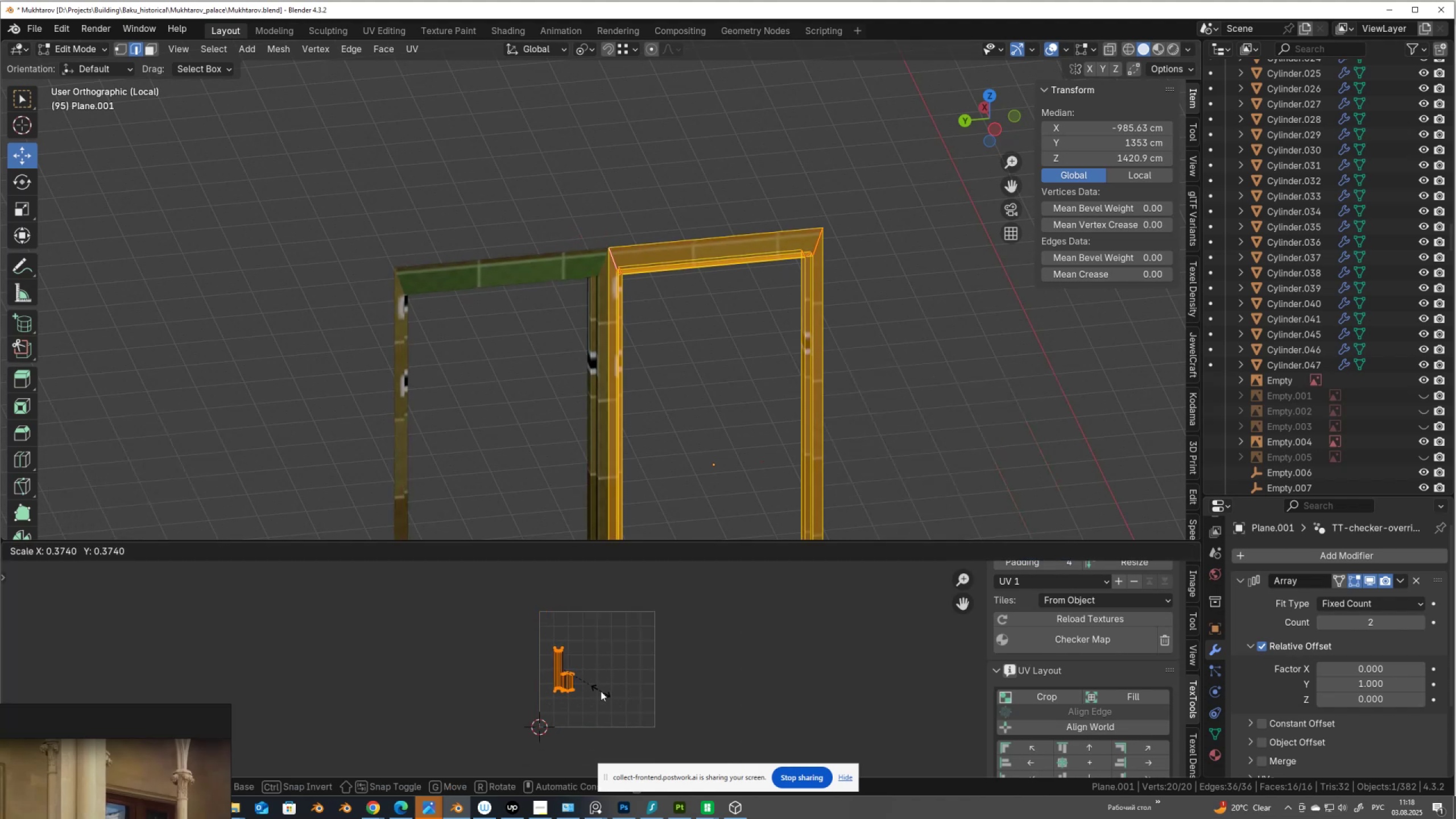 
left_click([601, 691])
 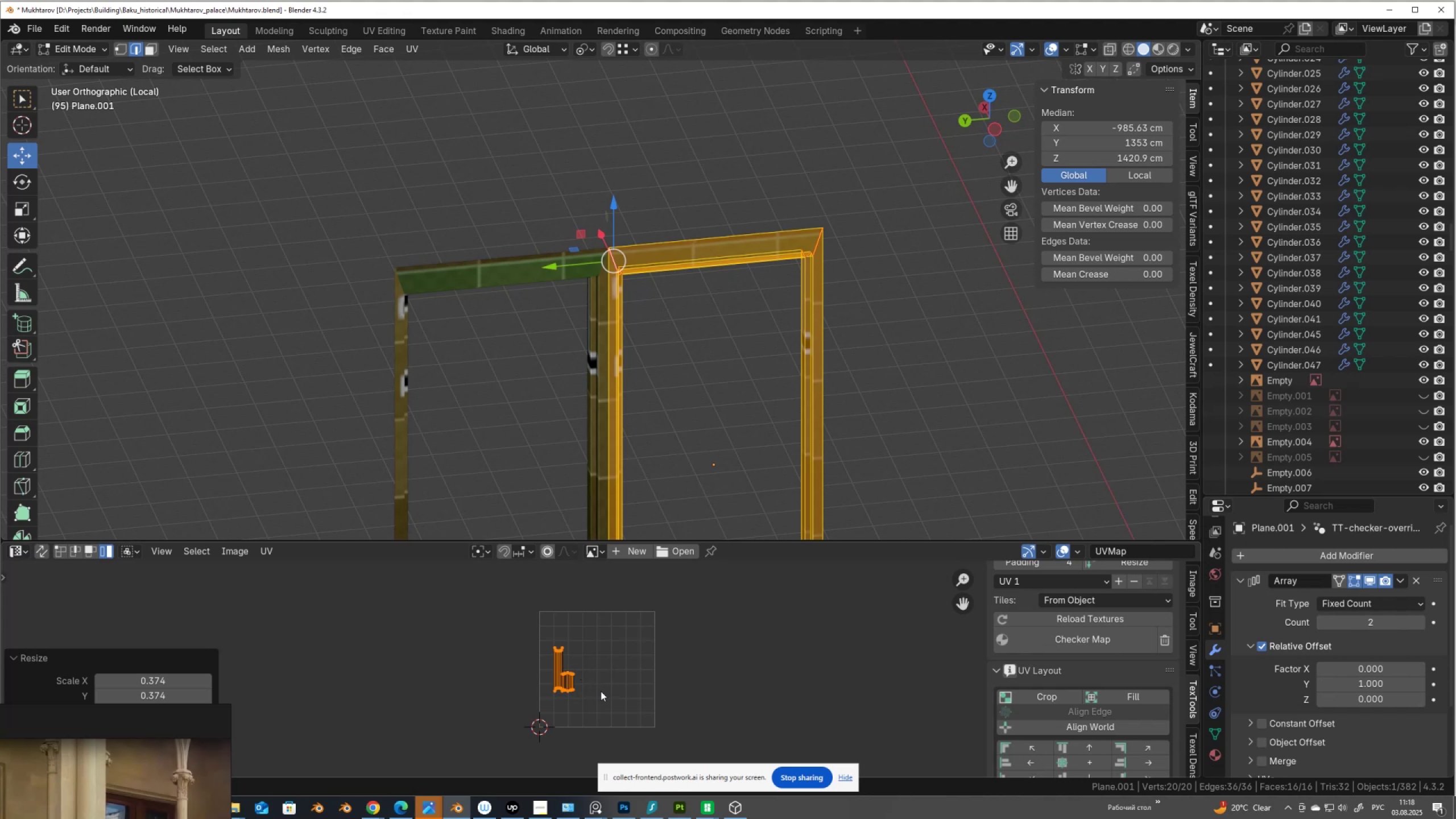 
key(G)
 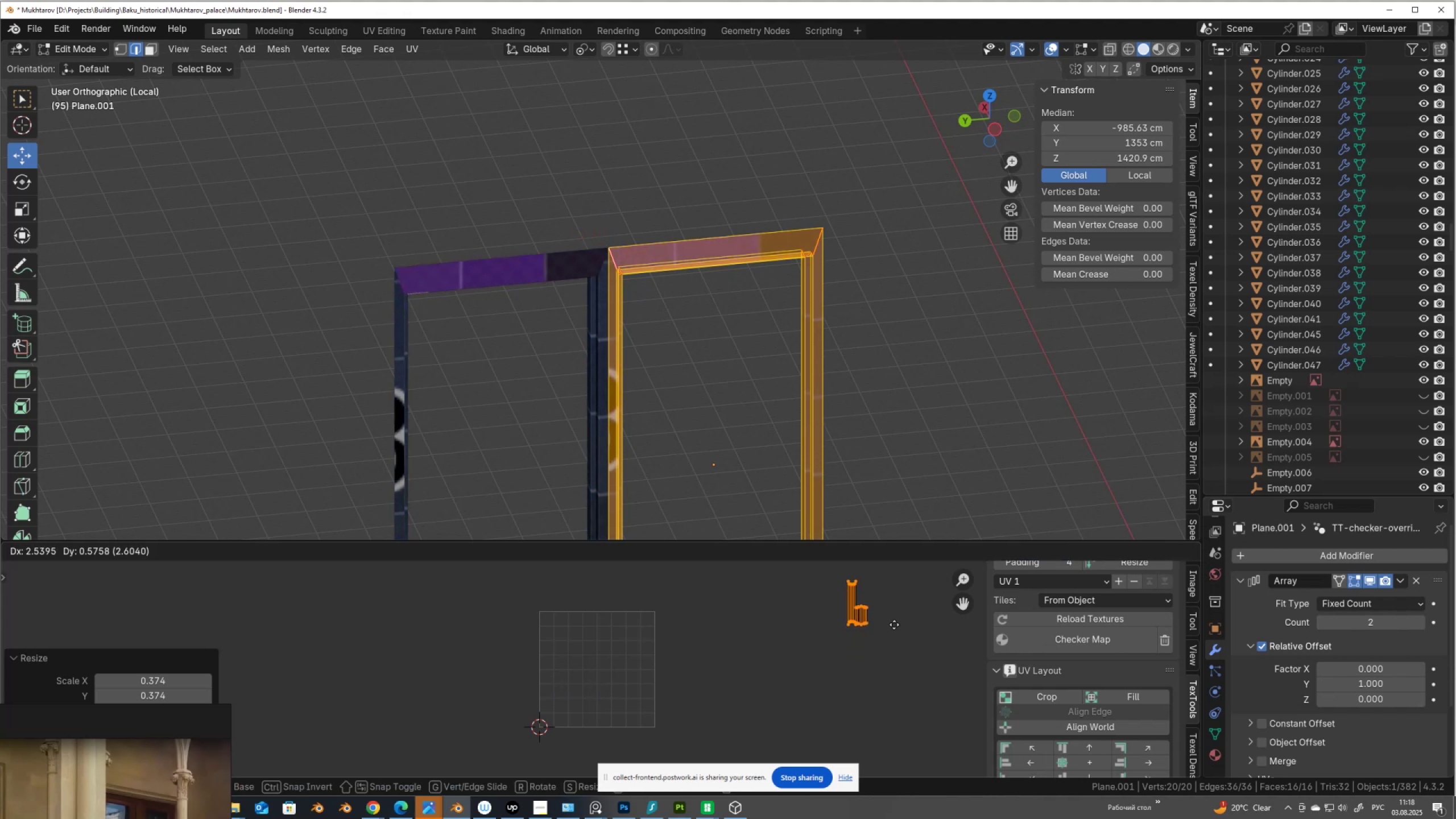 
left_click([894, 624])
 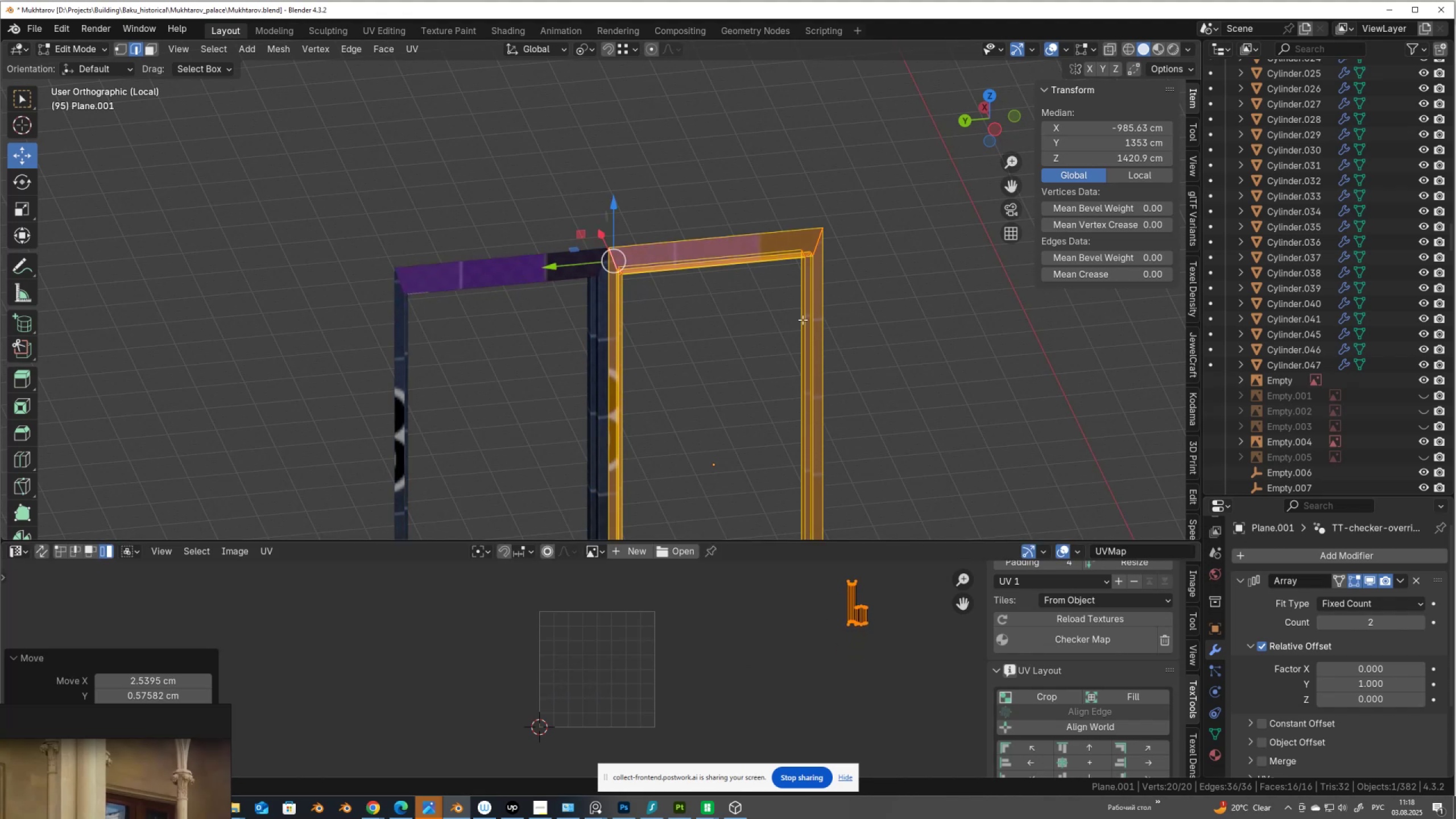 
key(Tab)
 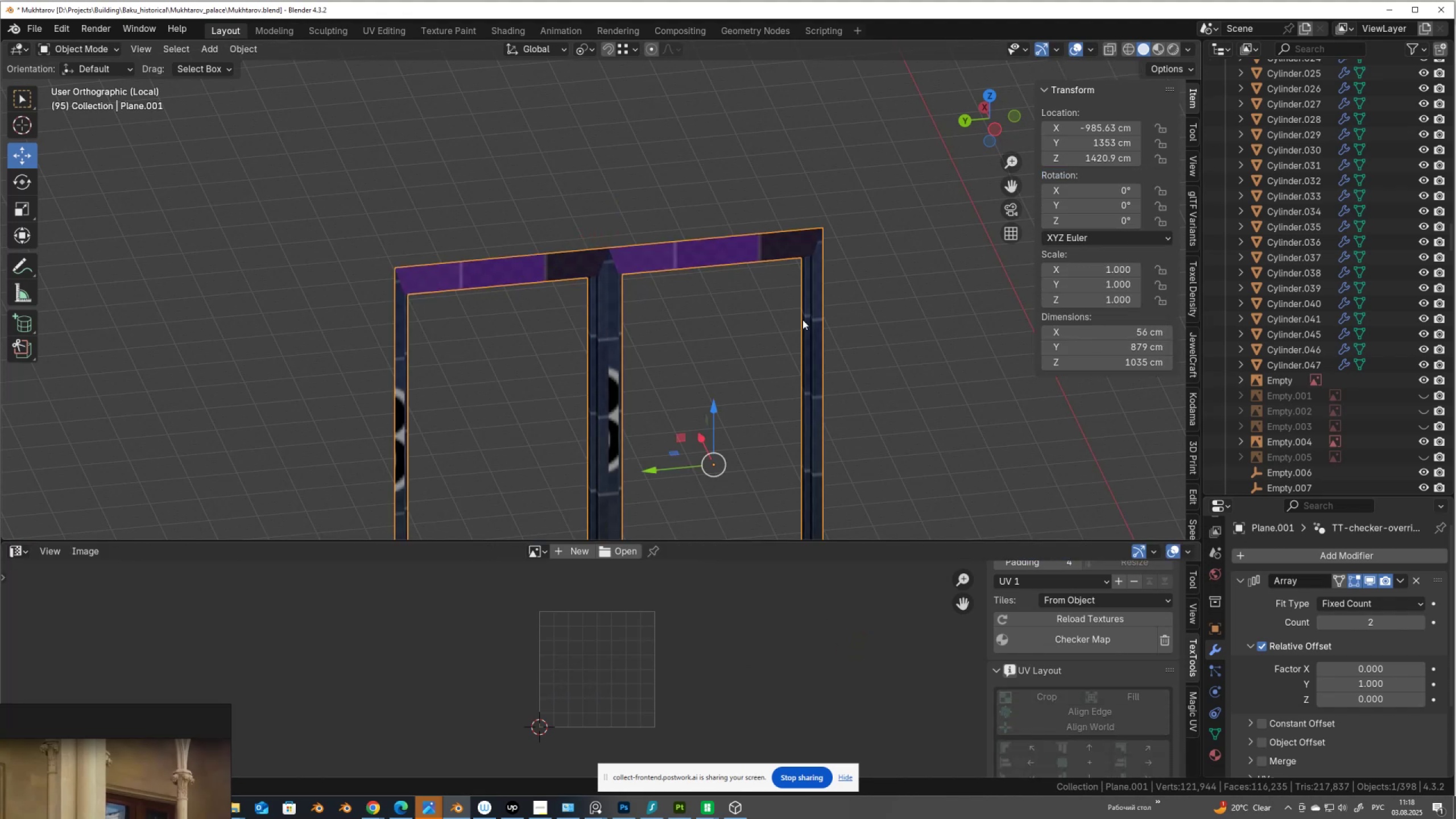 
scroll: coordinate [803, 320], scroll_direction: down, amount: 4.0
 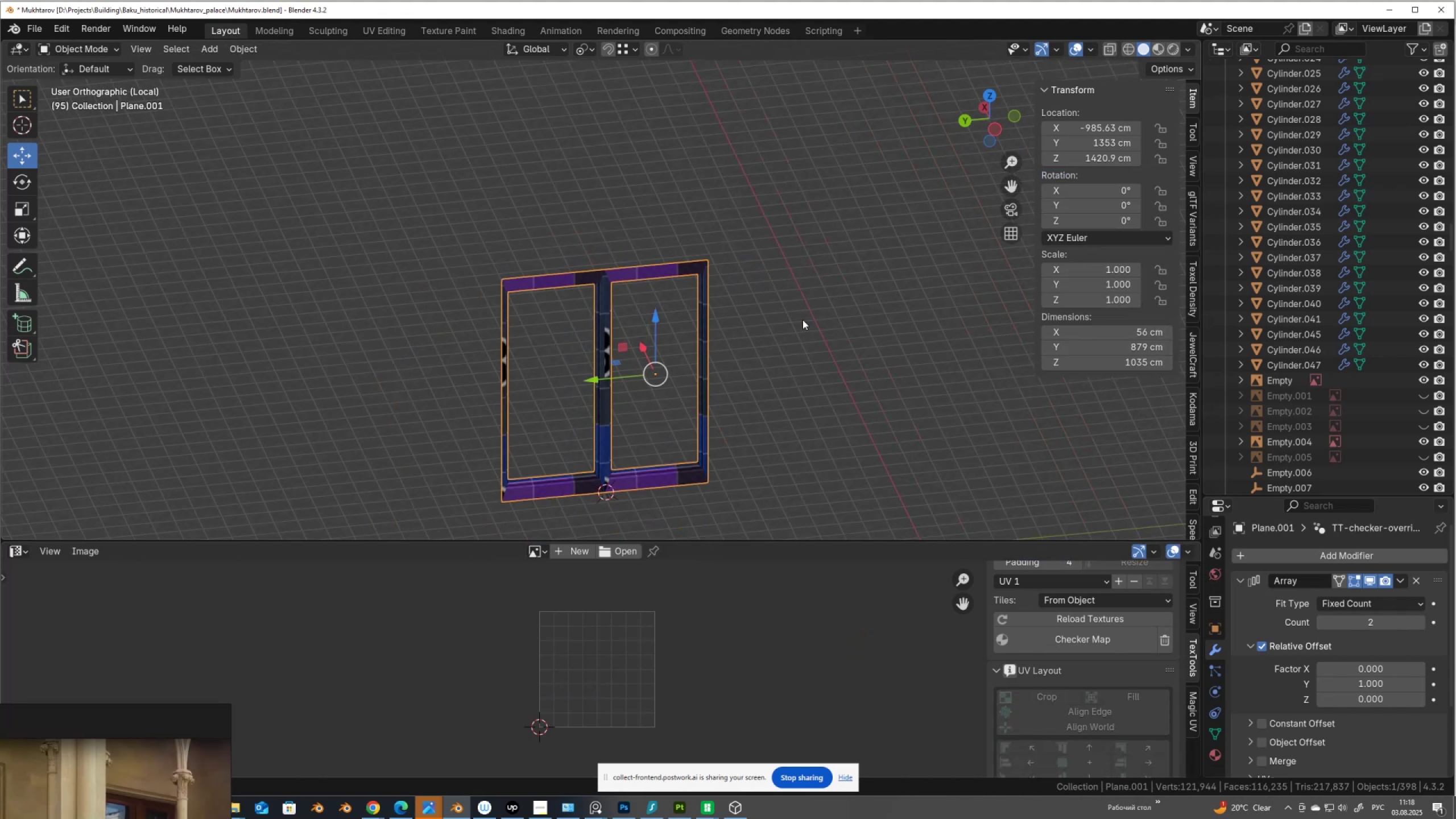 
key(Slash)
 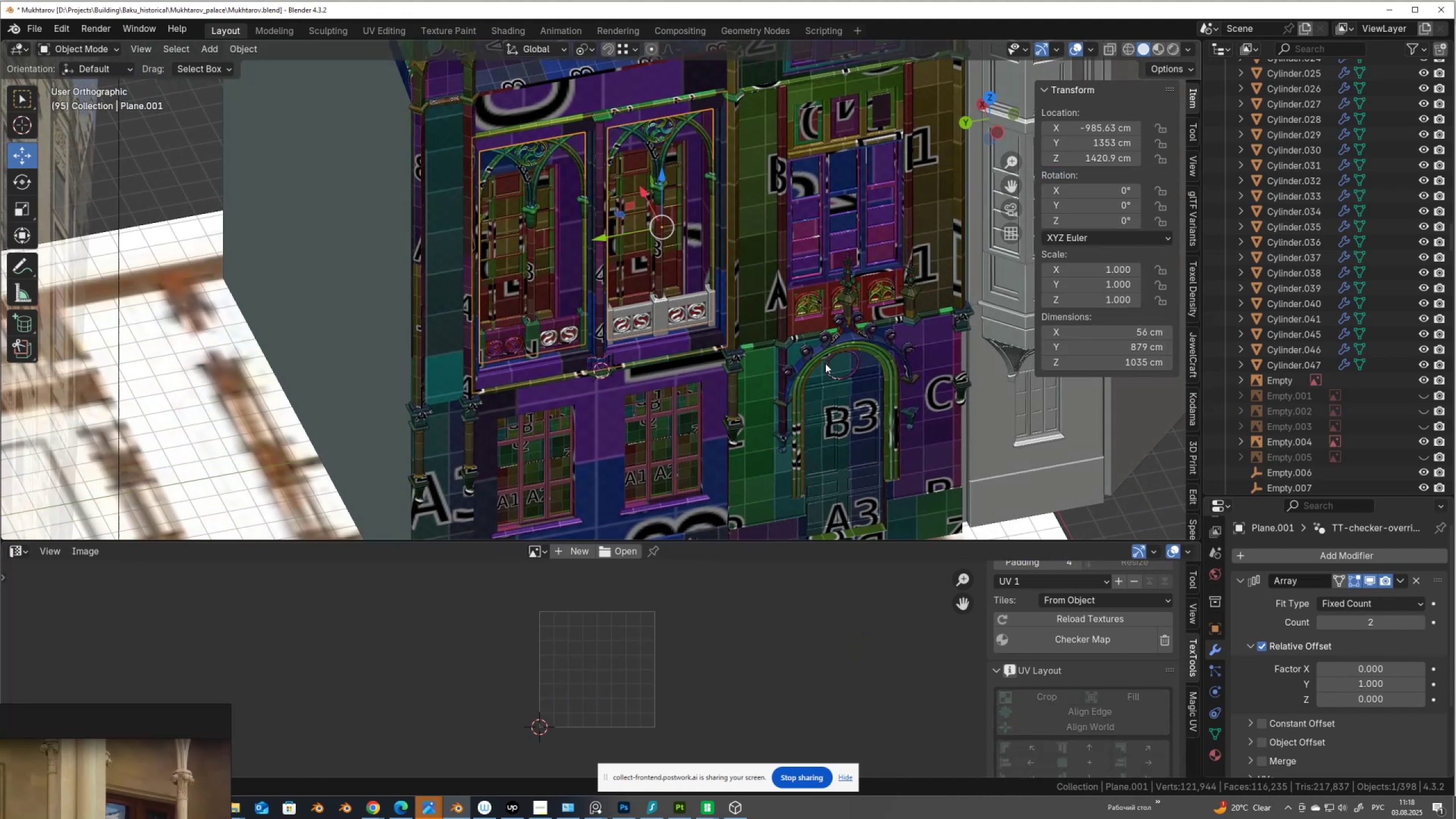 
scroll: coordinate [786, 325], scroll_direction: down, amount: 8.0
 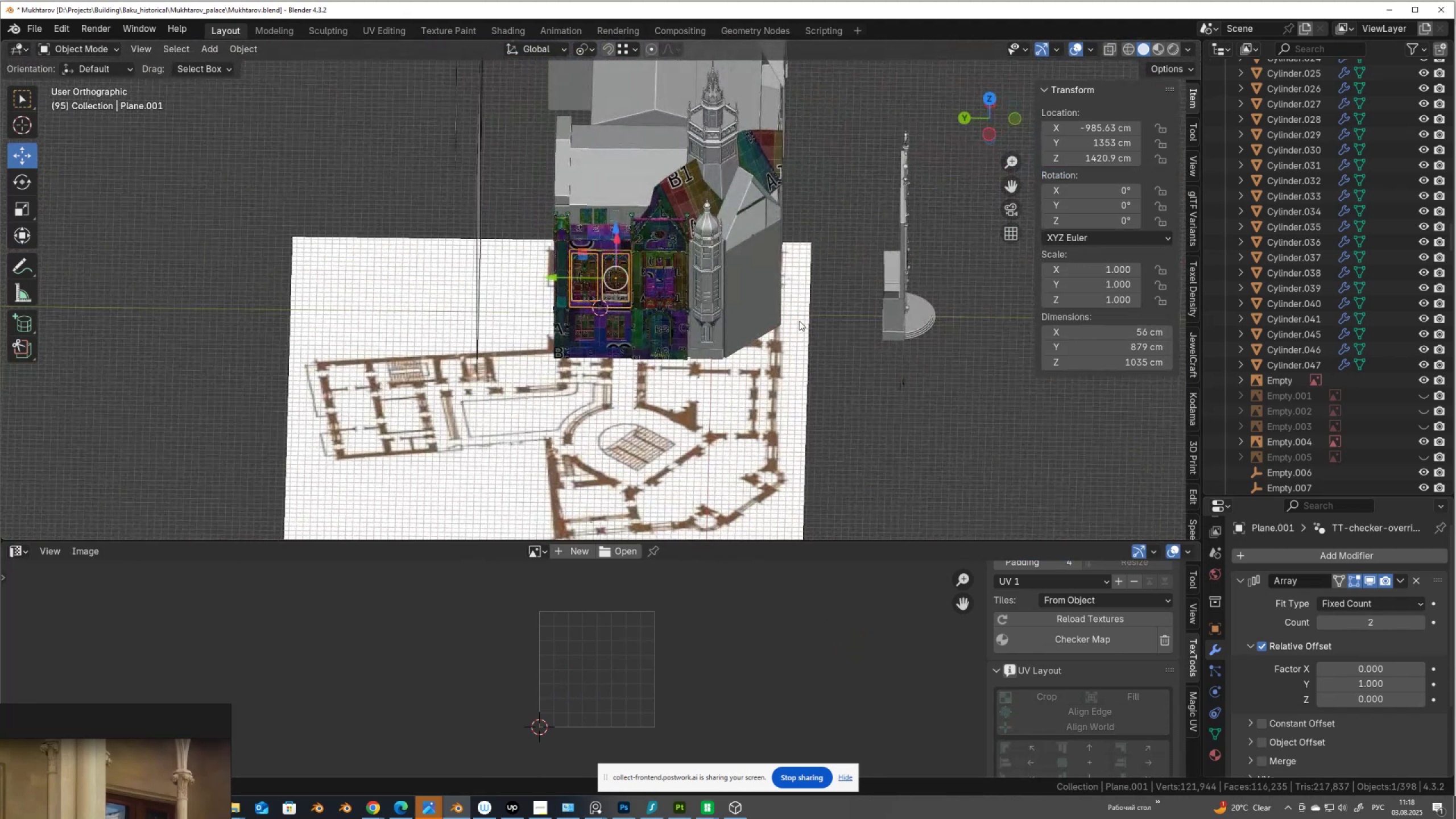 
scroll: coordinate [646, 162], scroll_direction: up, amount: 7.0
 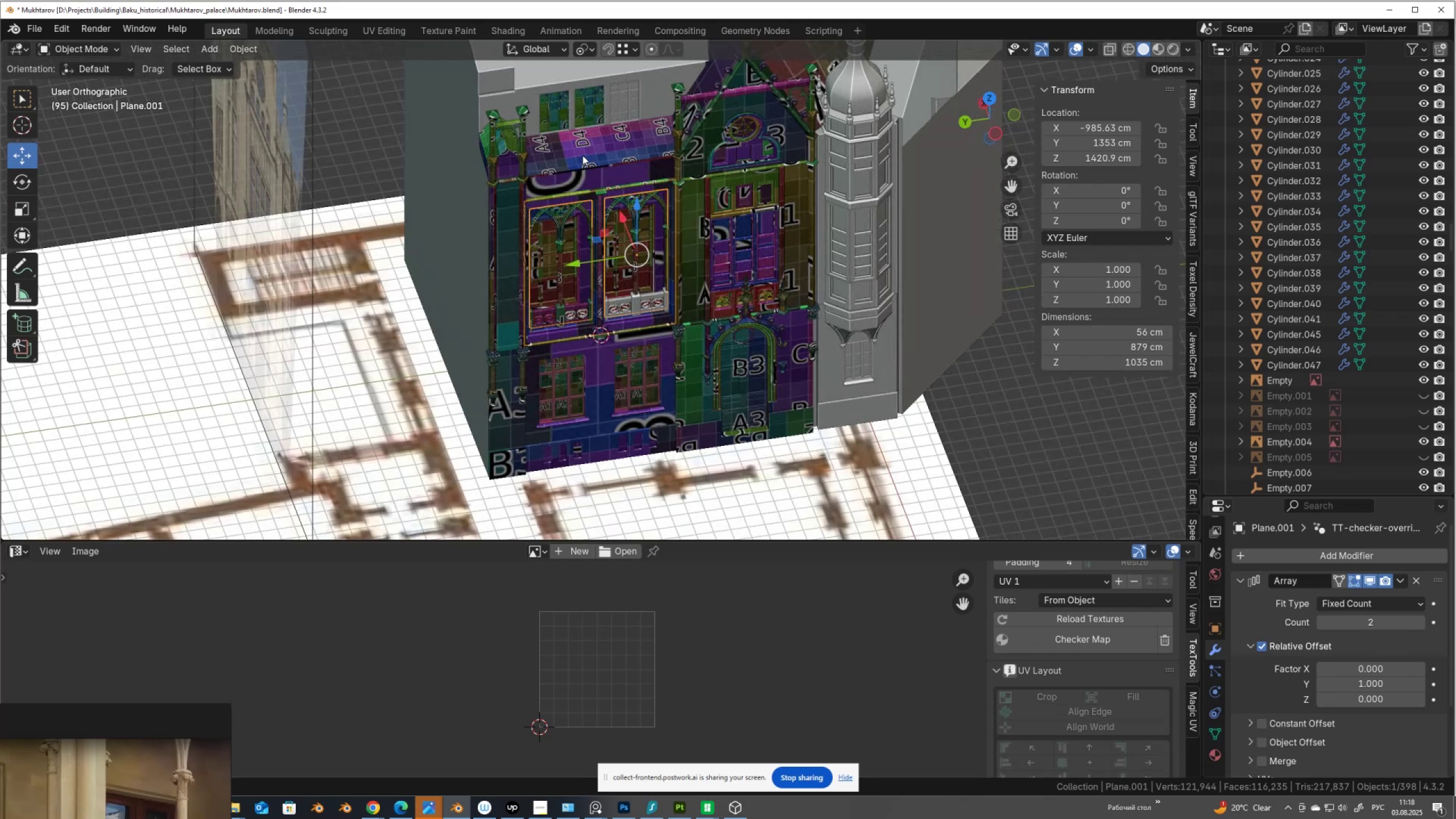 
hold_key(key=ShiftLeft, duration=0.61)
 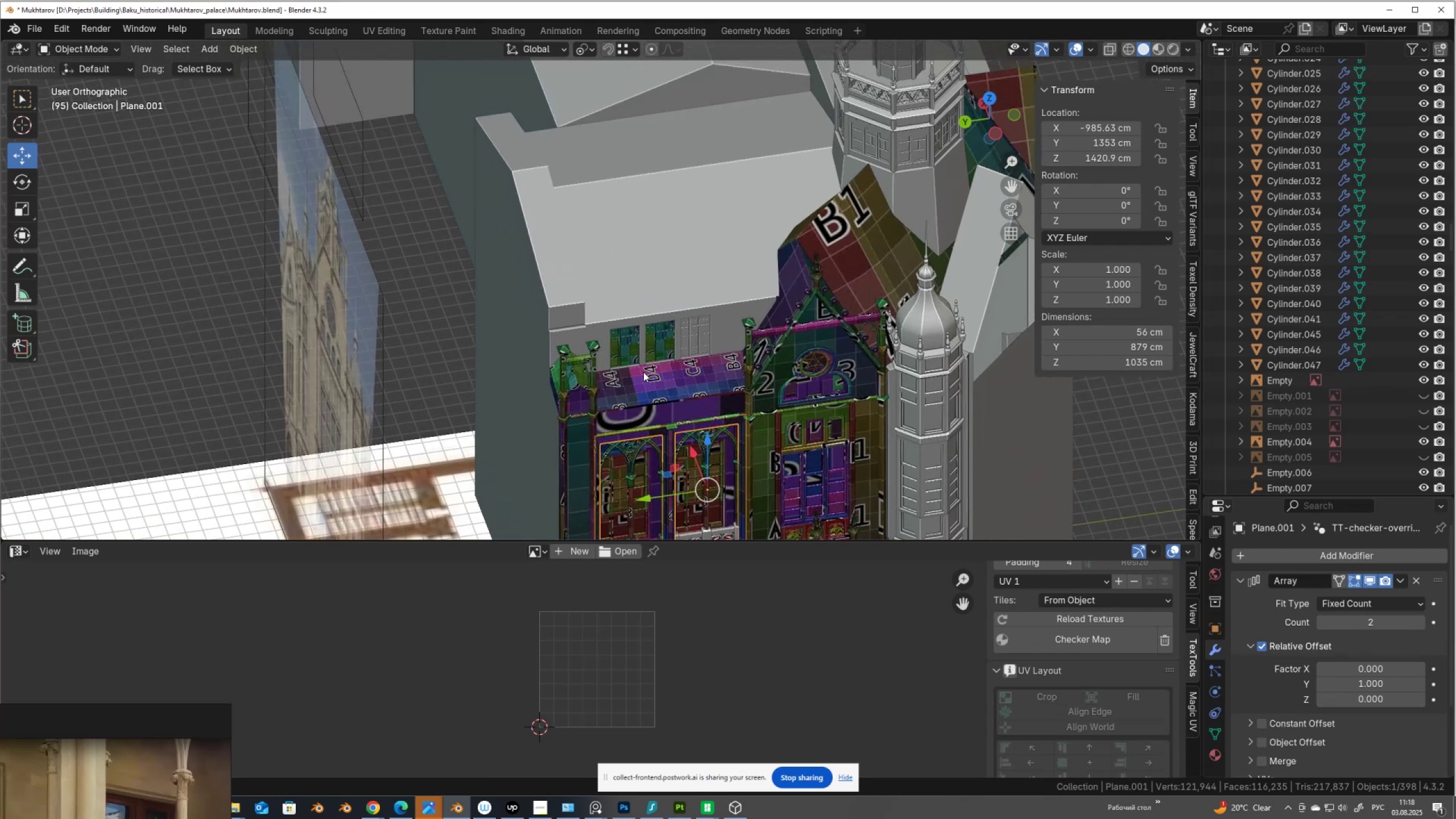 
scroll: coordinate [643, 372], scroll_direction: up, amount: 3.0
 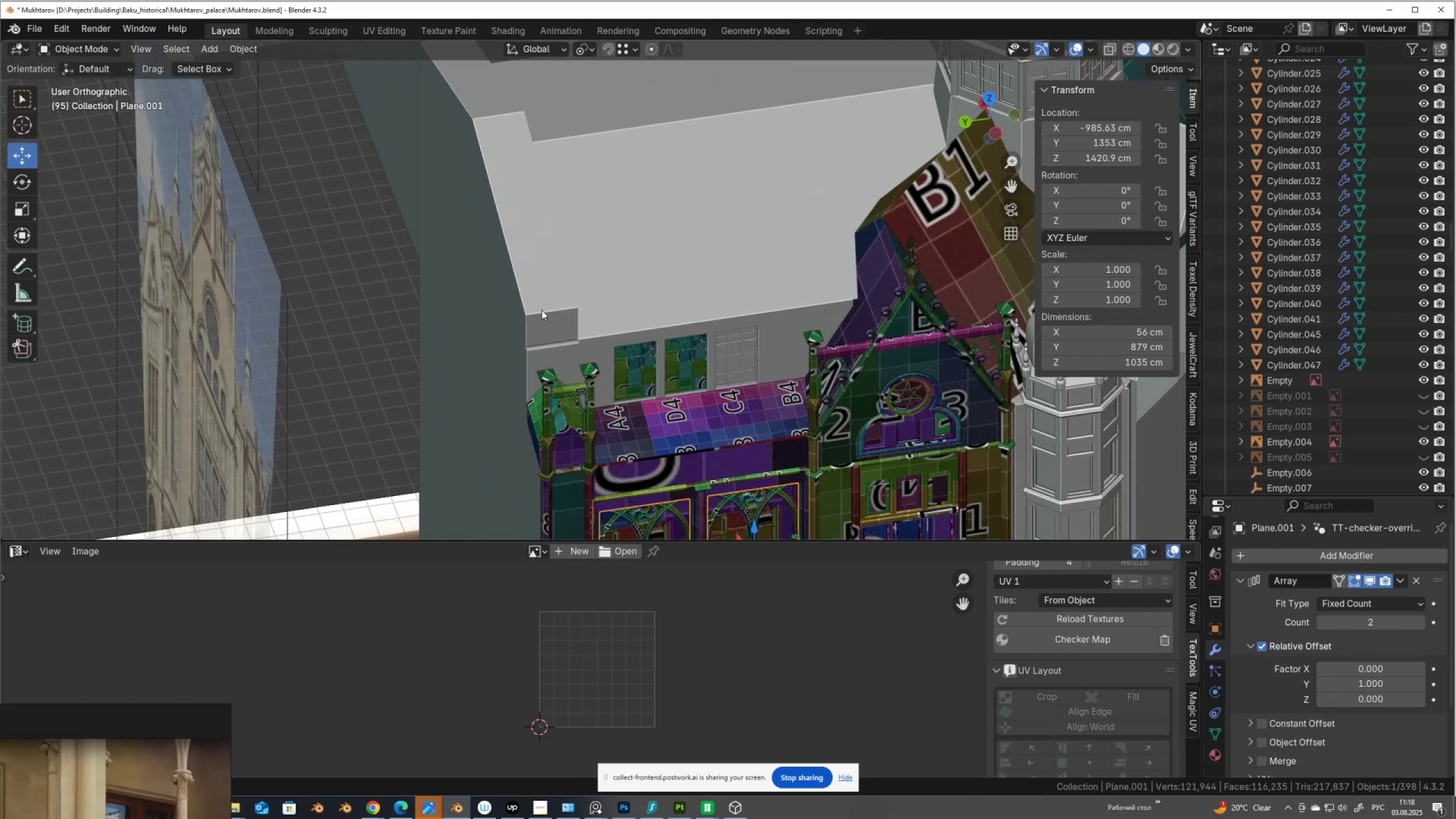 
left_click([541, 309])
 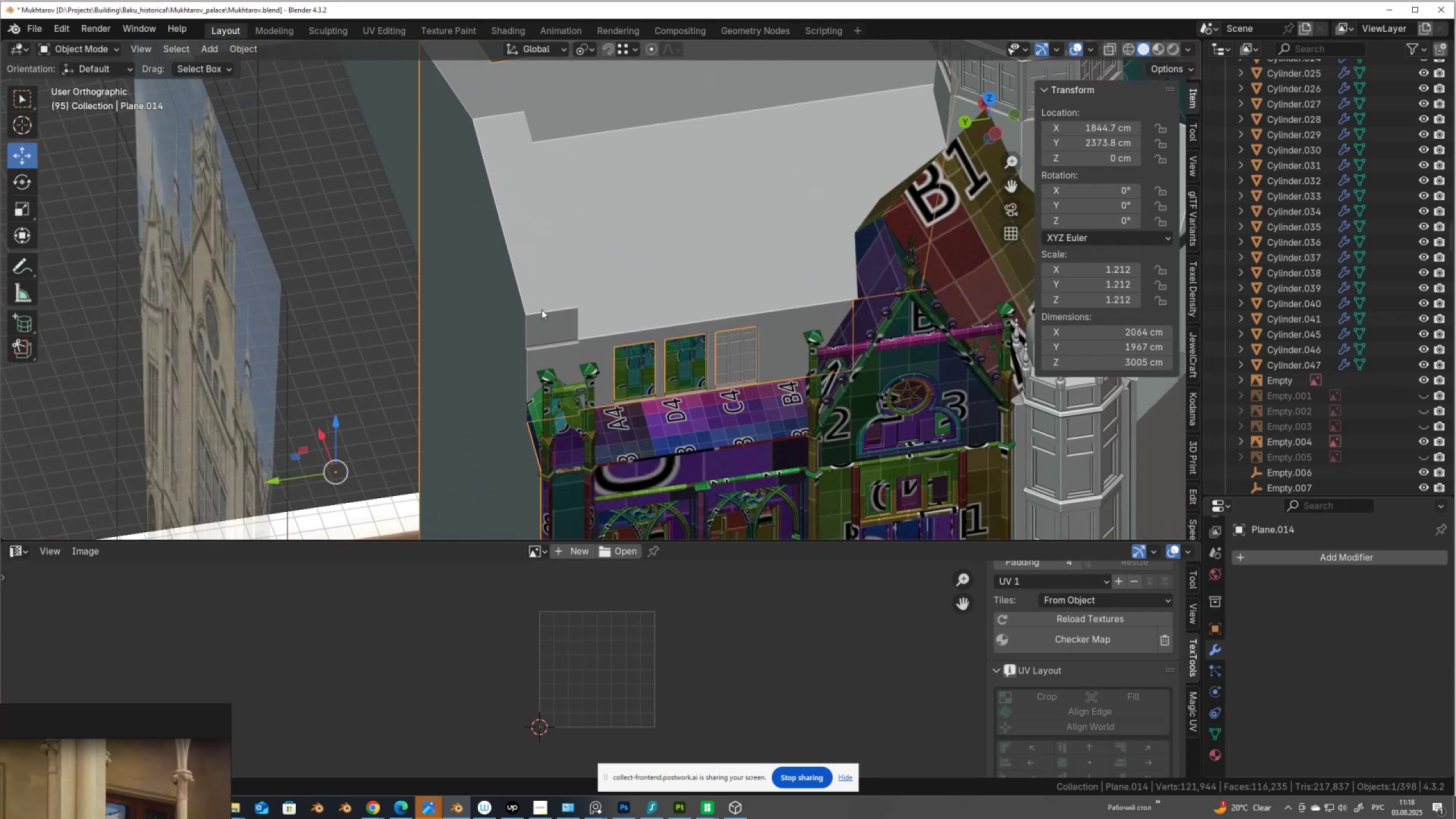 
scroll: coordinate [541, 309], scroll_direction: down, amount: 4.0
 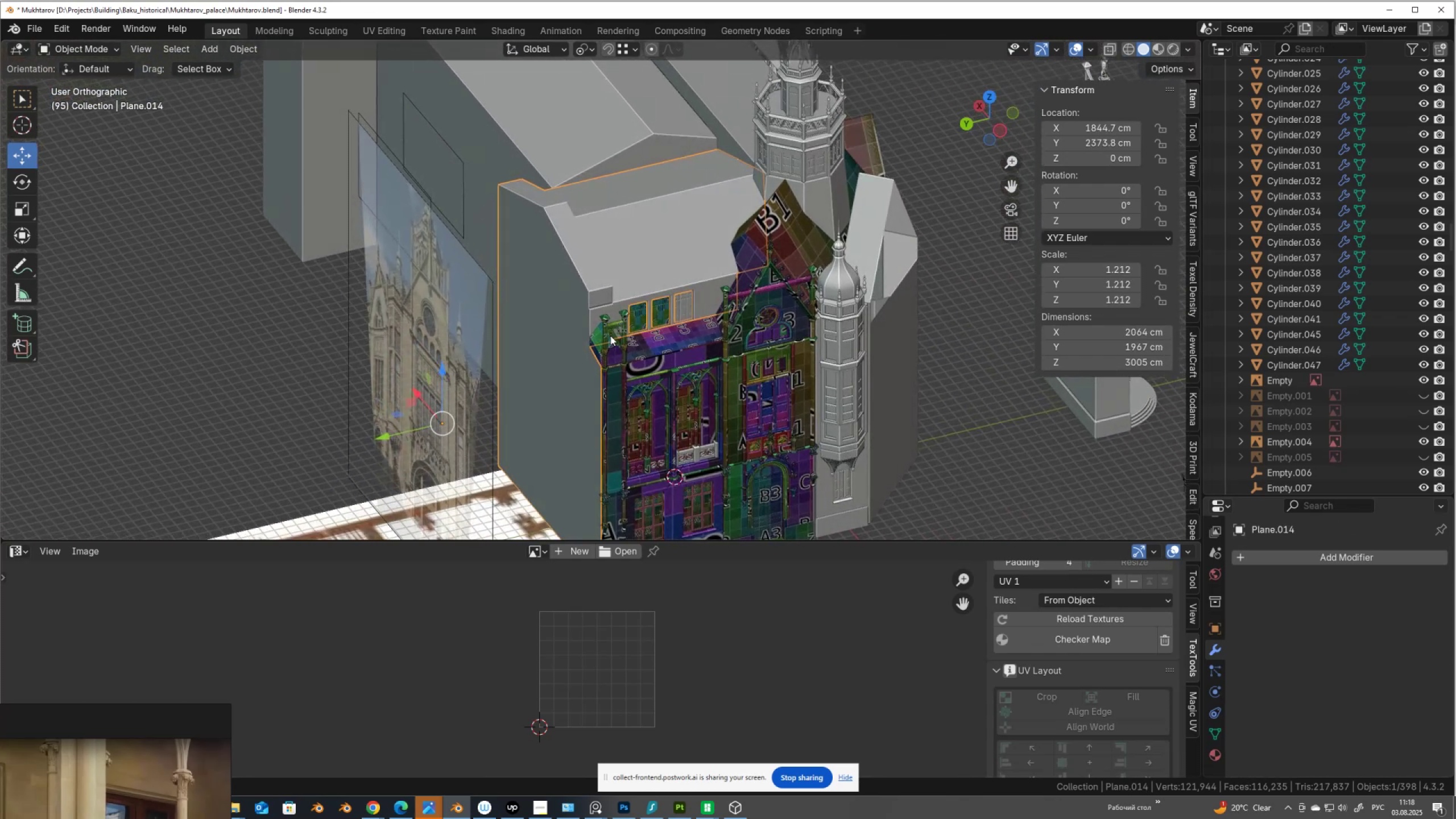 
left_click([1073, 641])
 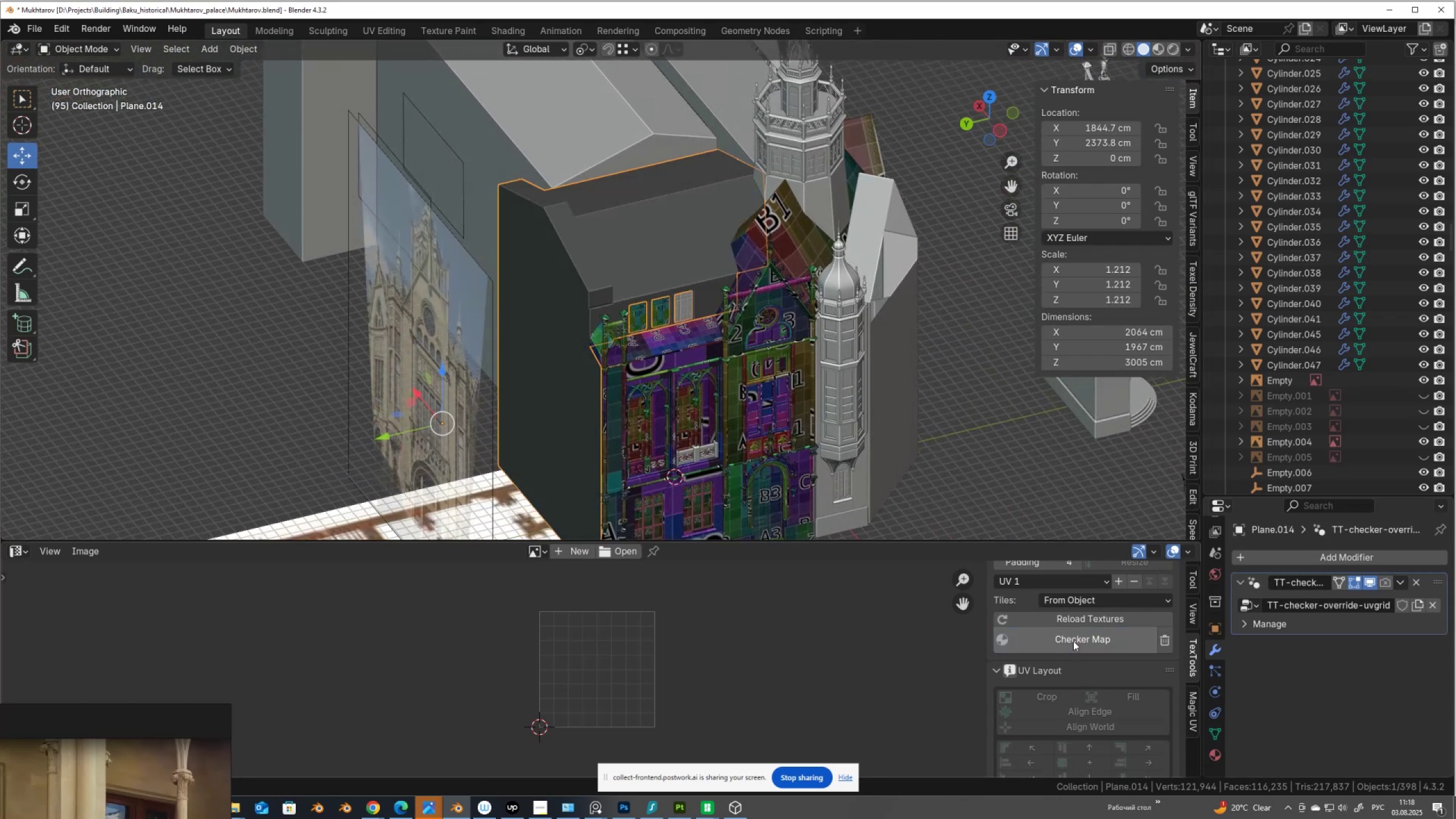 
left_click([1073, 641])
 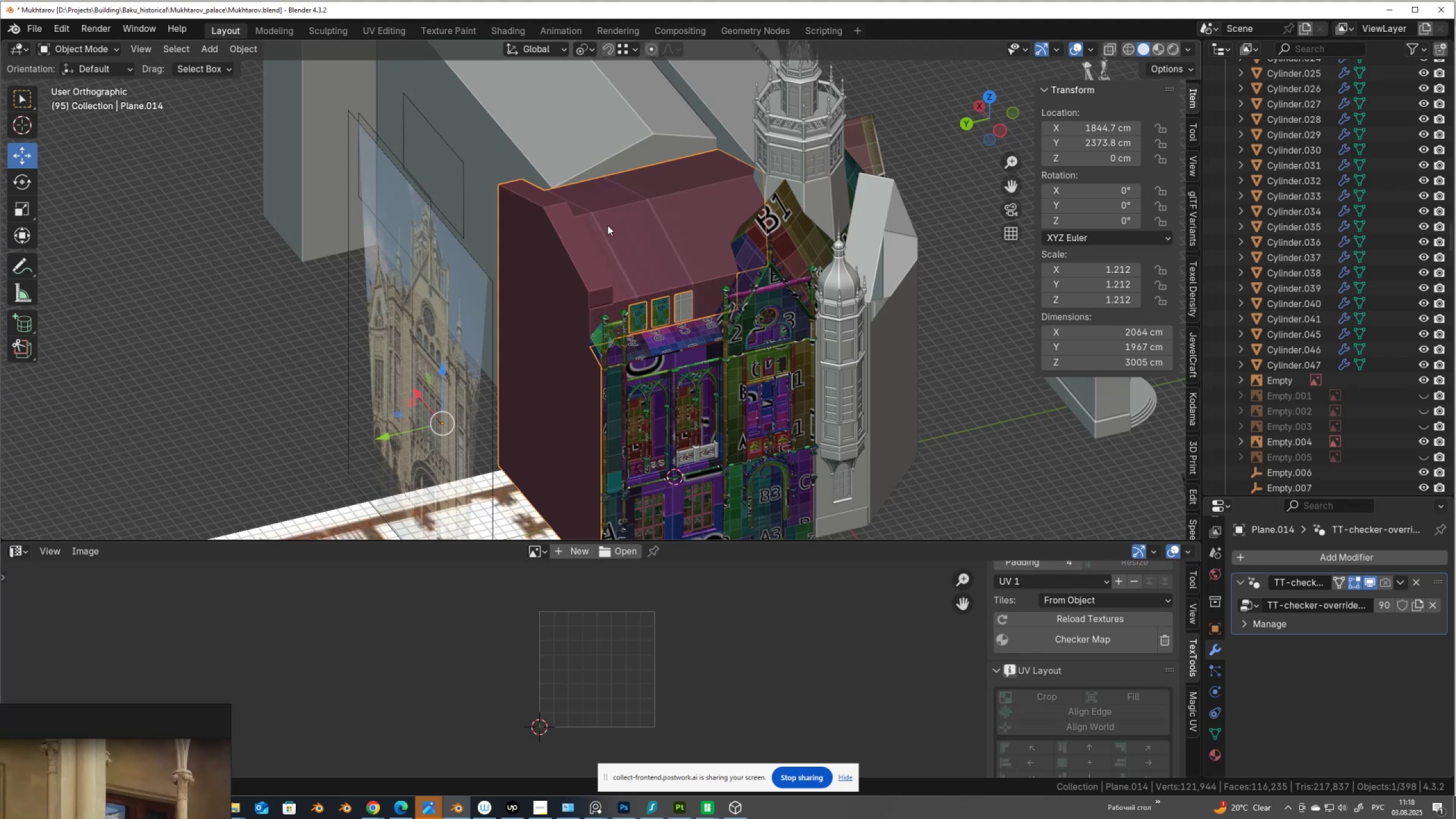 
key(Tab)
 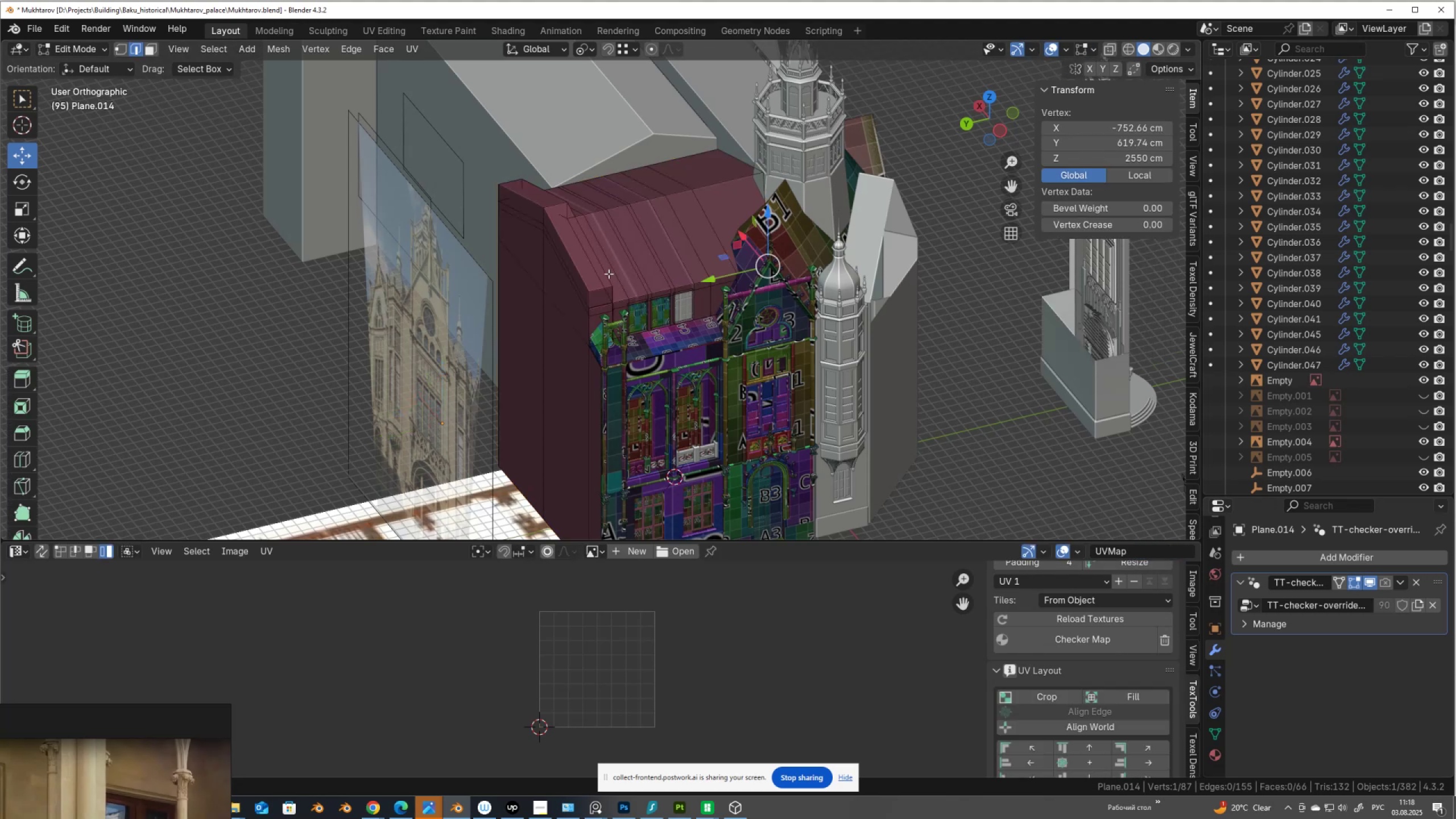 
scroll: coordinate [574, 271], scroll_direction: up, amount: 8.0
 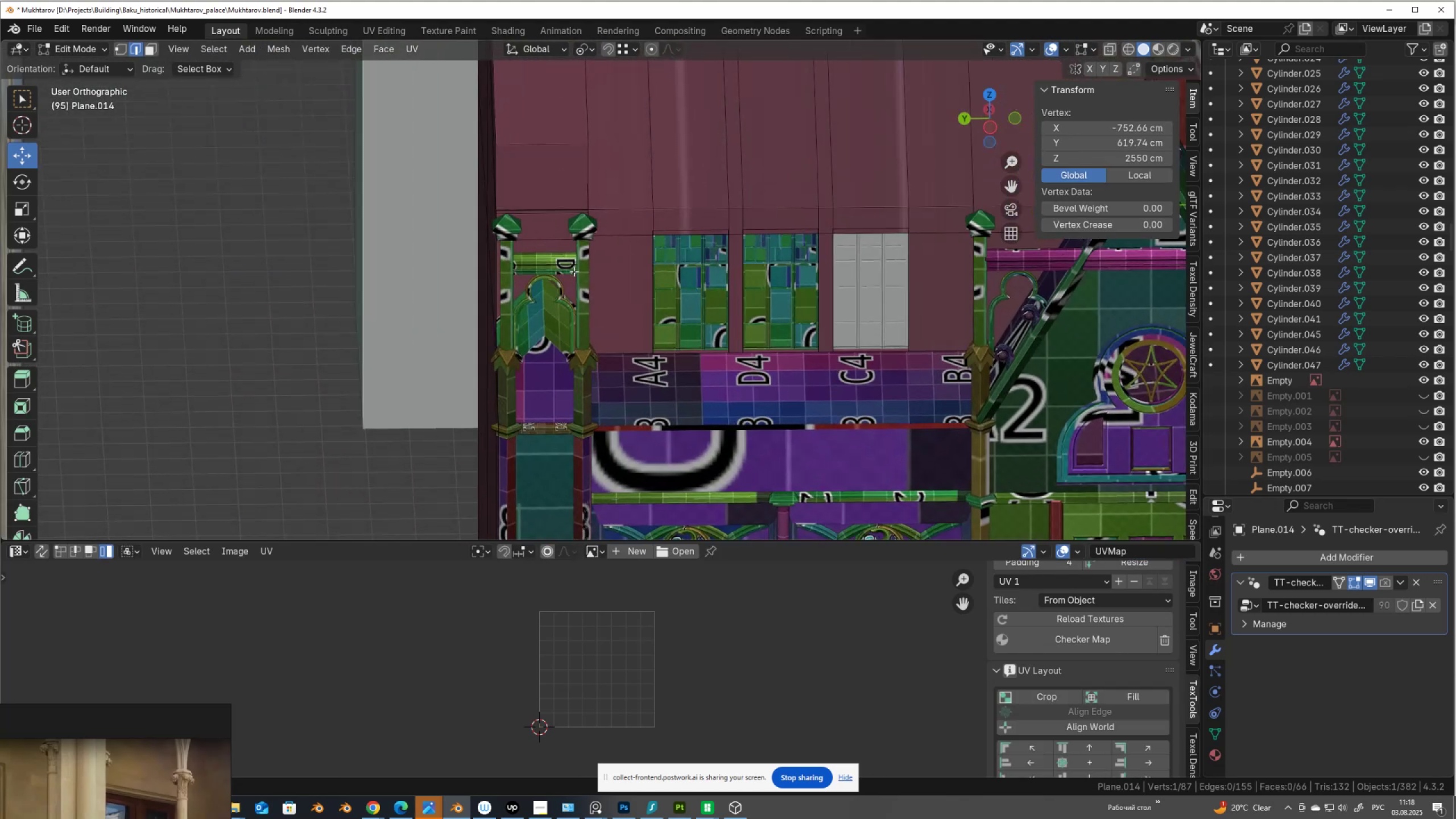 
hold_key(key=ShiftLeft, duration=0.43)
 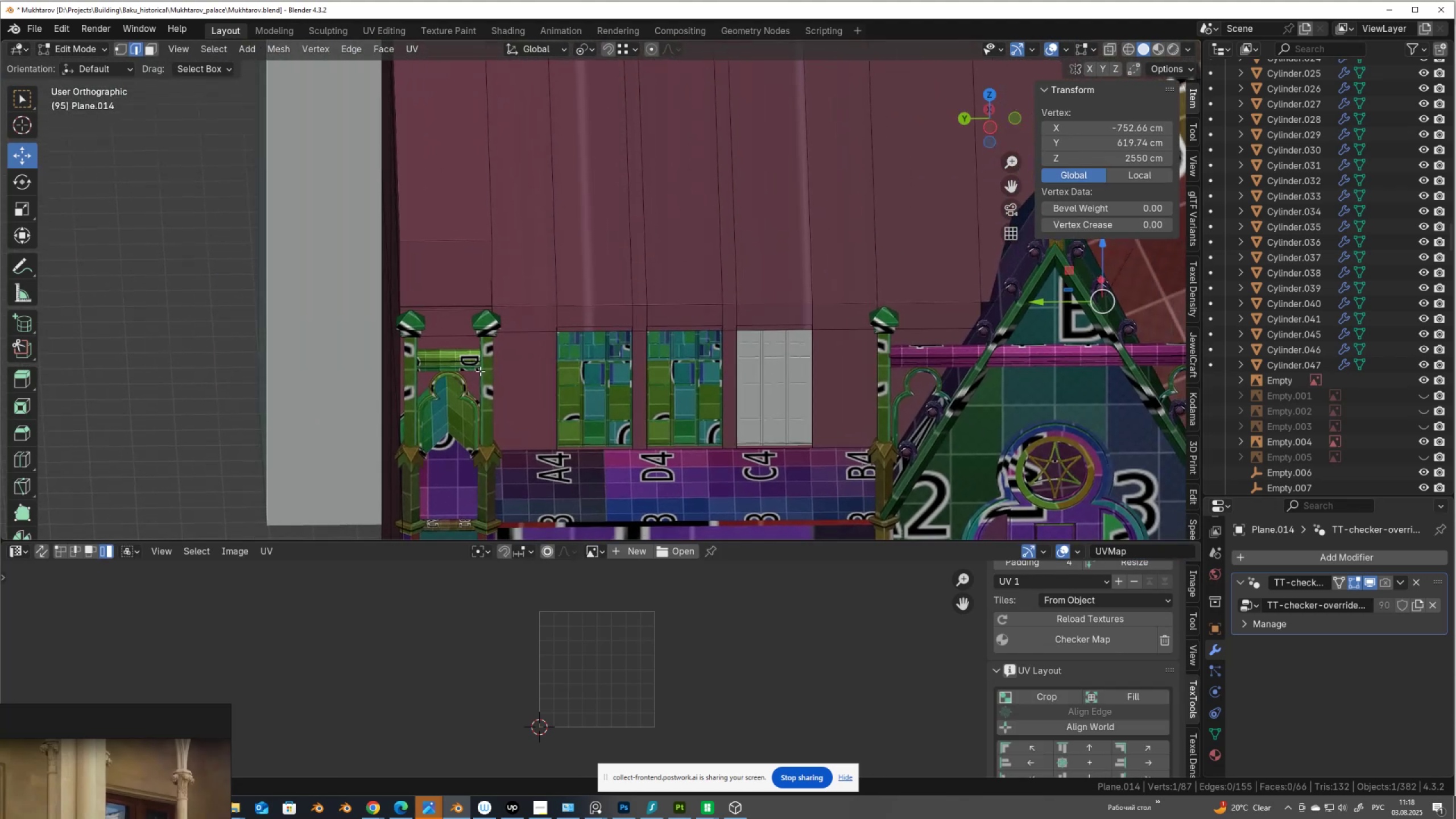 
scroll: coordinate [349, 644], scroll_direction: down, amount: 13.0
 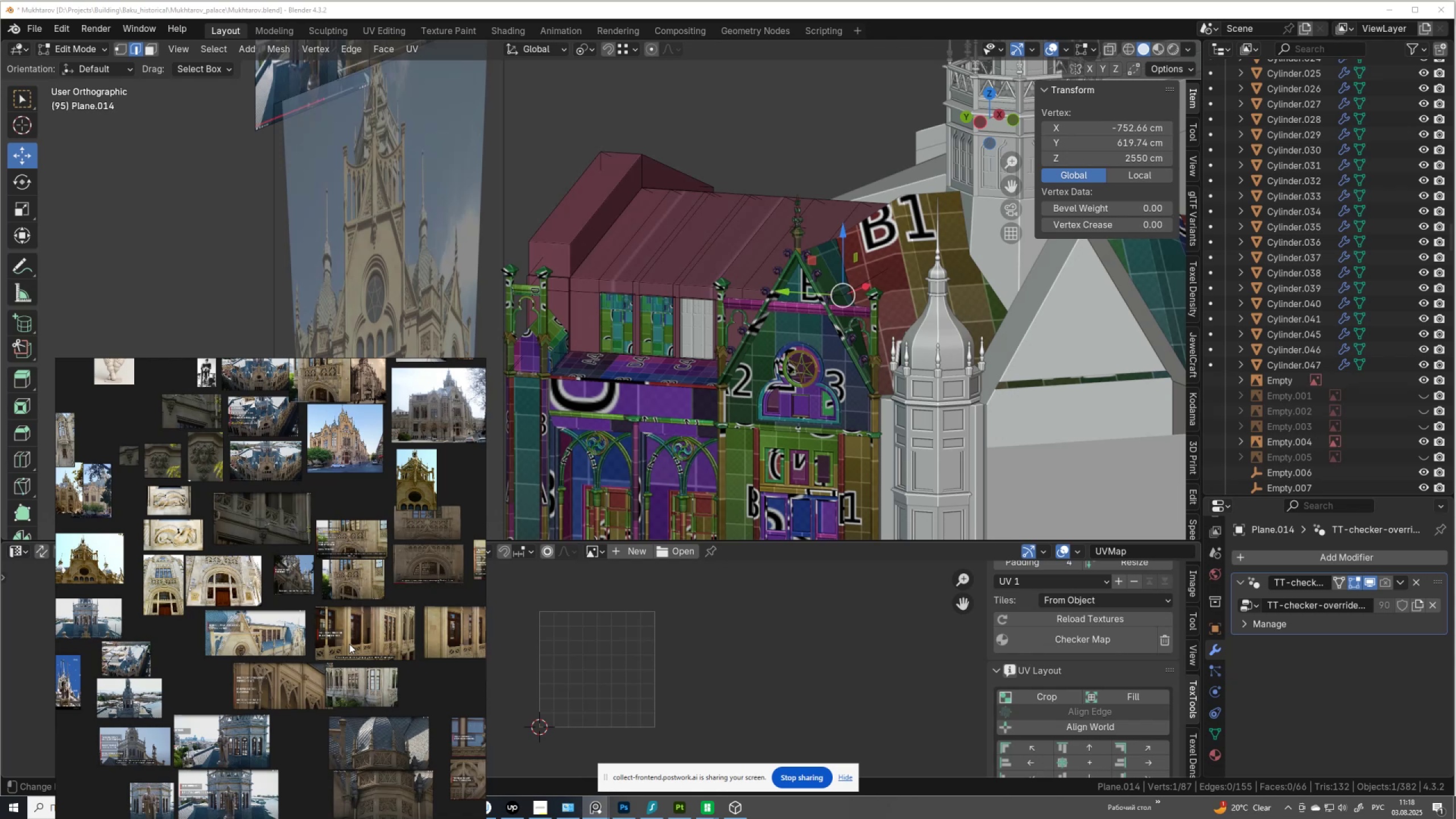 
scroll: coordinate [679, 228], scroll_direction: up, amount: 16.0
 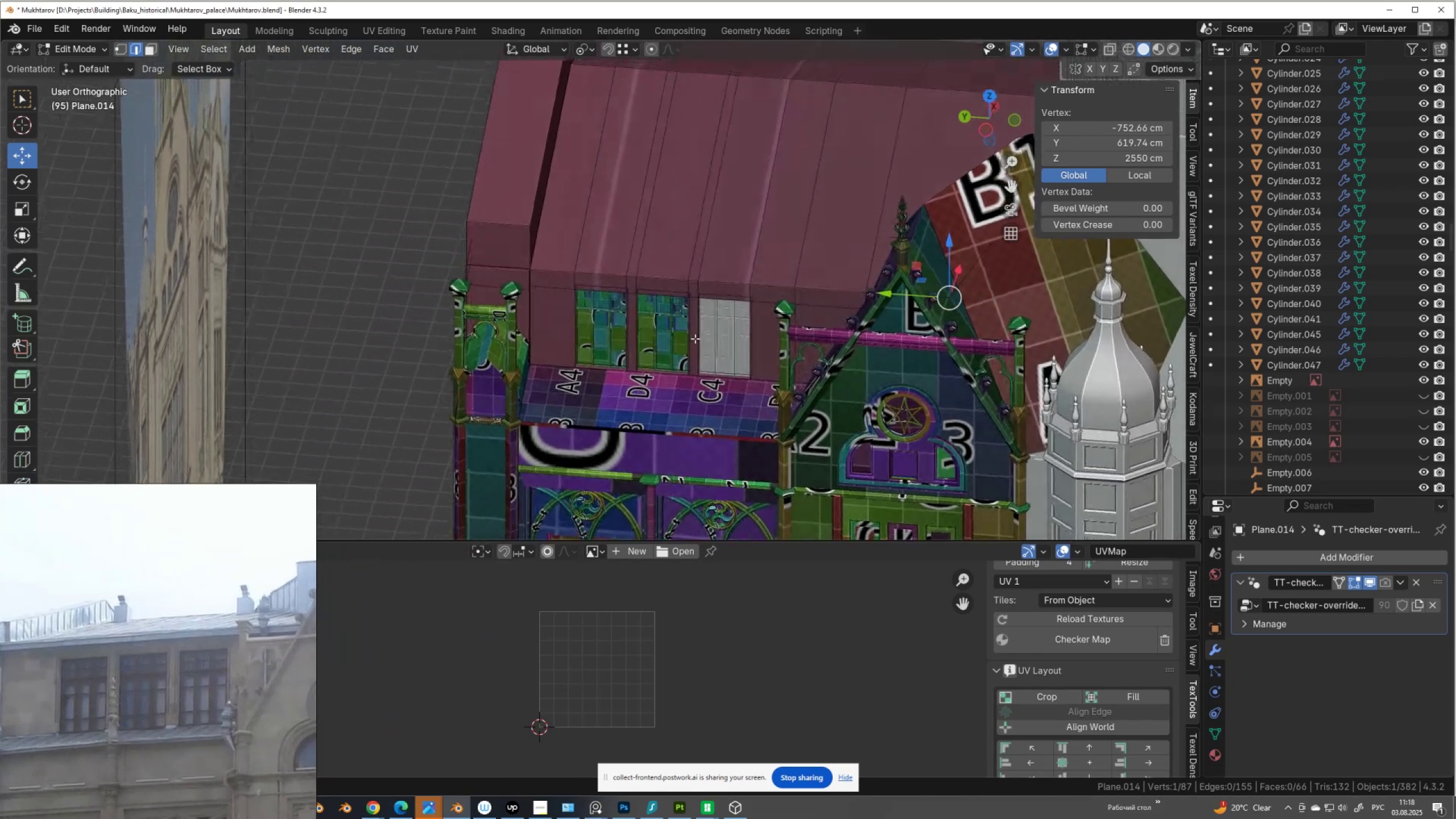 
scroll: coordinate [229, 539], scroll_direction: down, amount: 1.0
 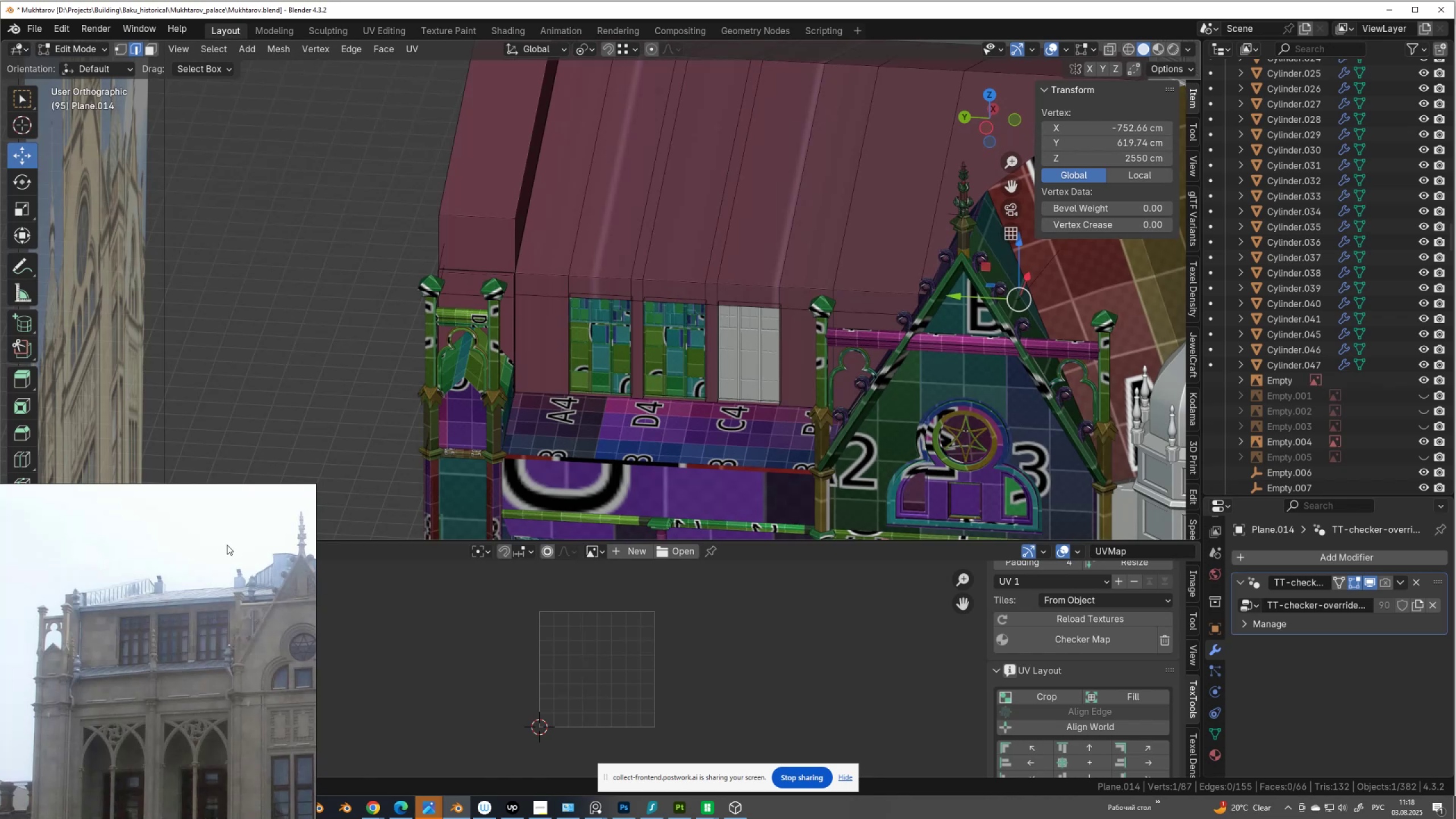 
scroll: coordinate [227, 545], scroll_direction: up, amount: 1.0
 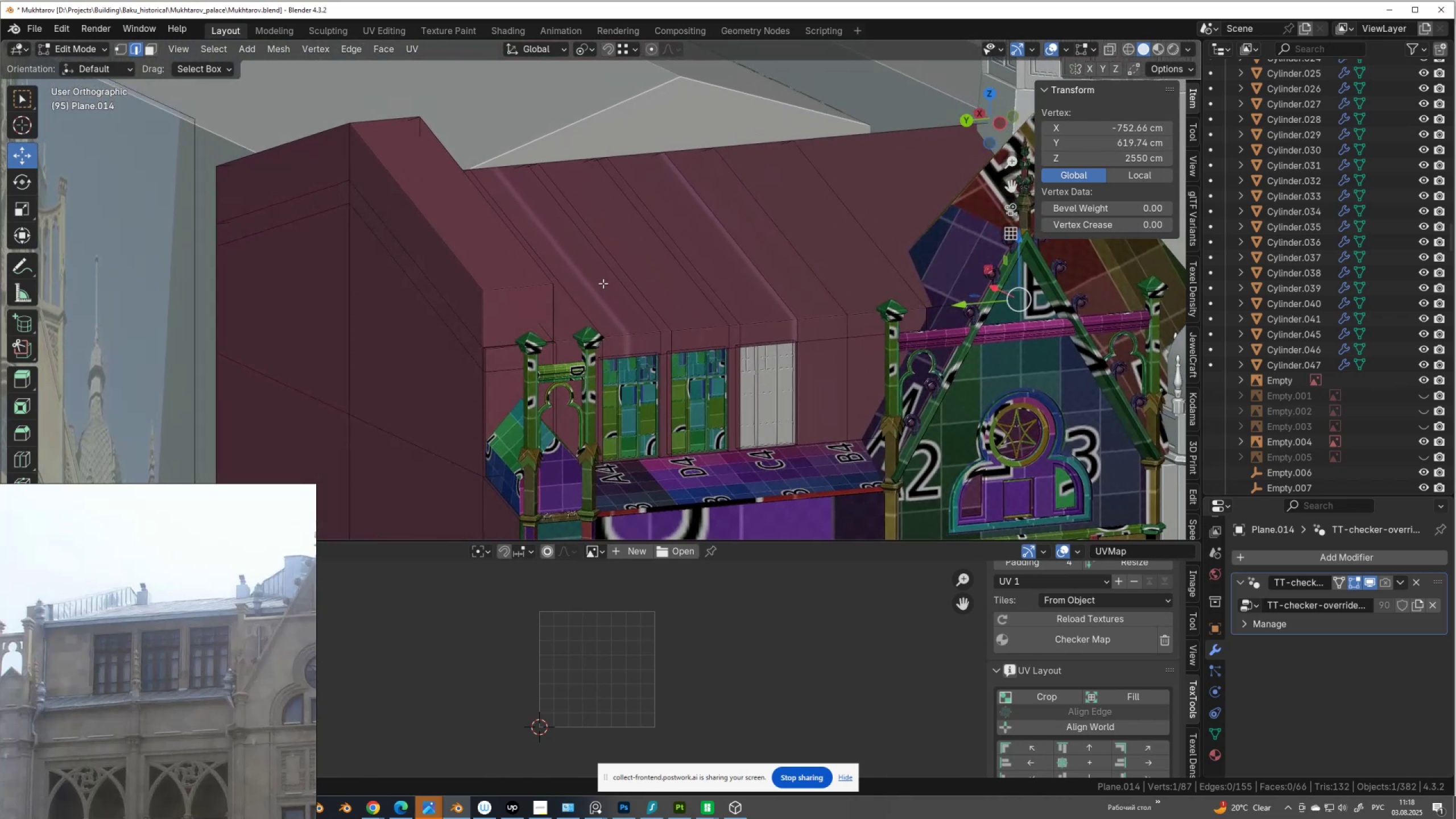 
hold_key(key=AltLeft, duration=0.37)
left_click([394, 175])
 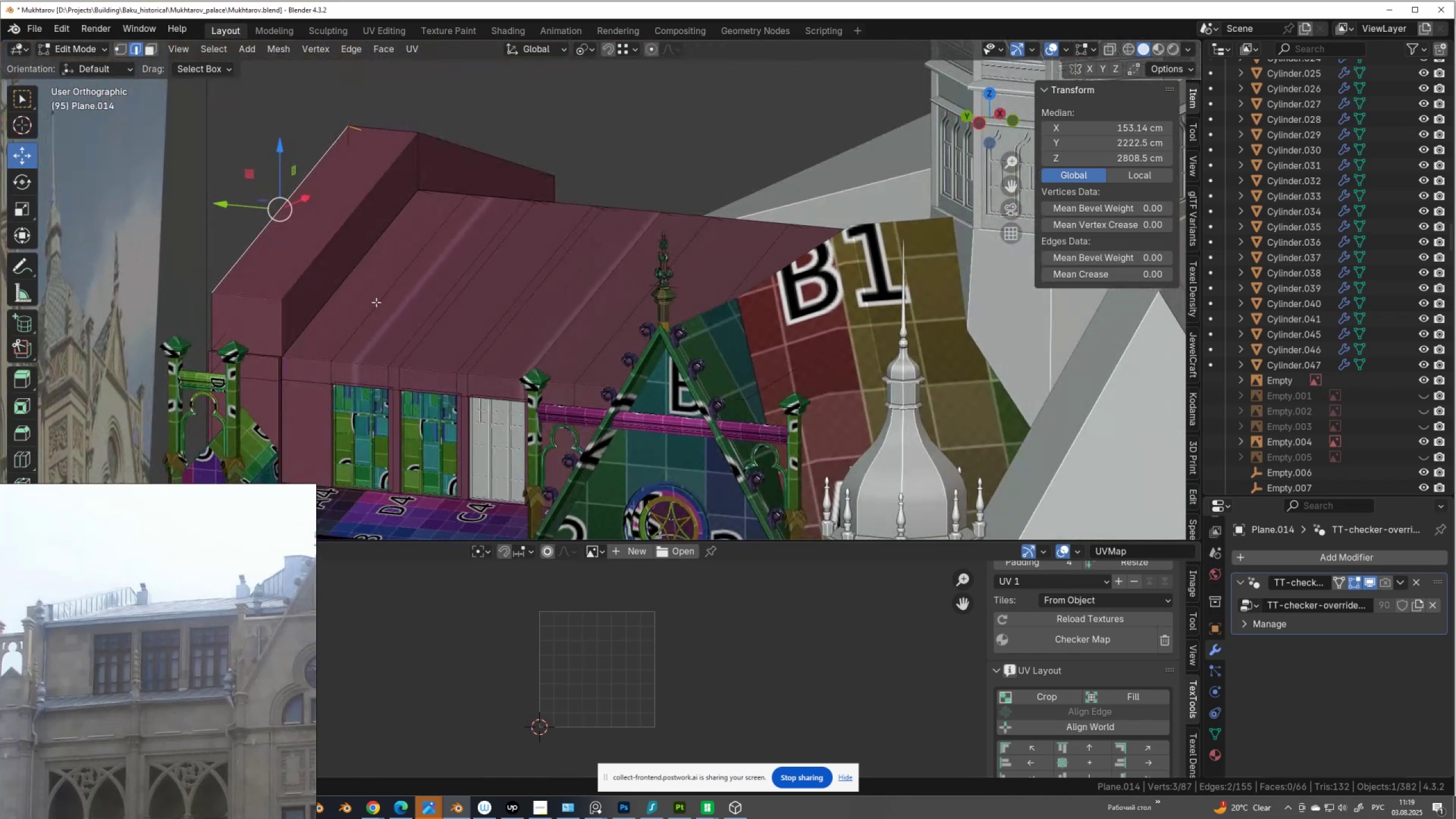 
wait(6.26)
 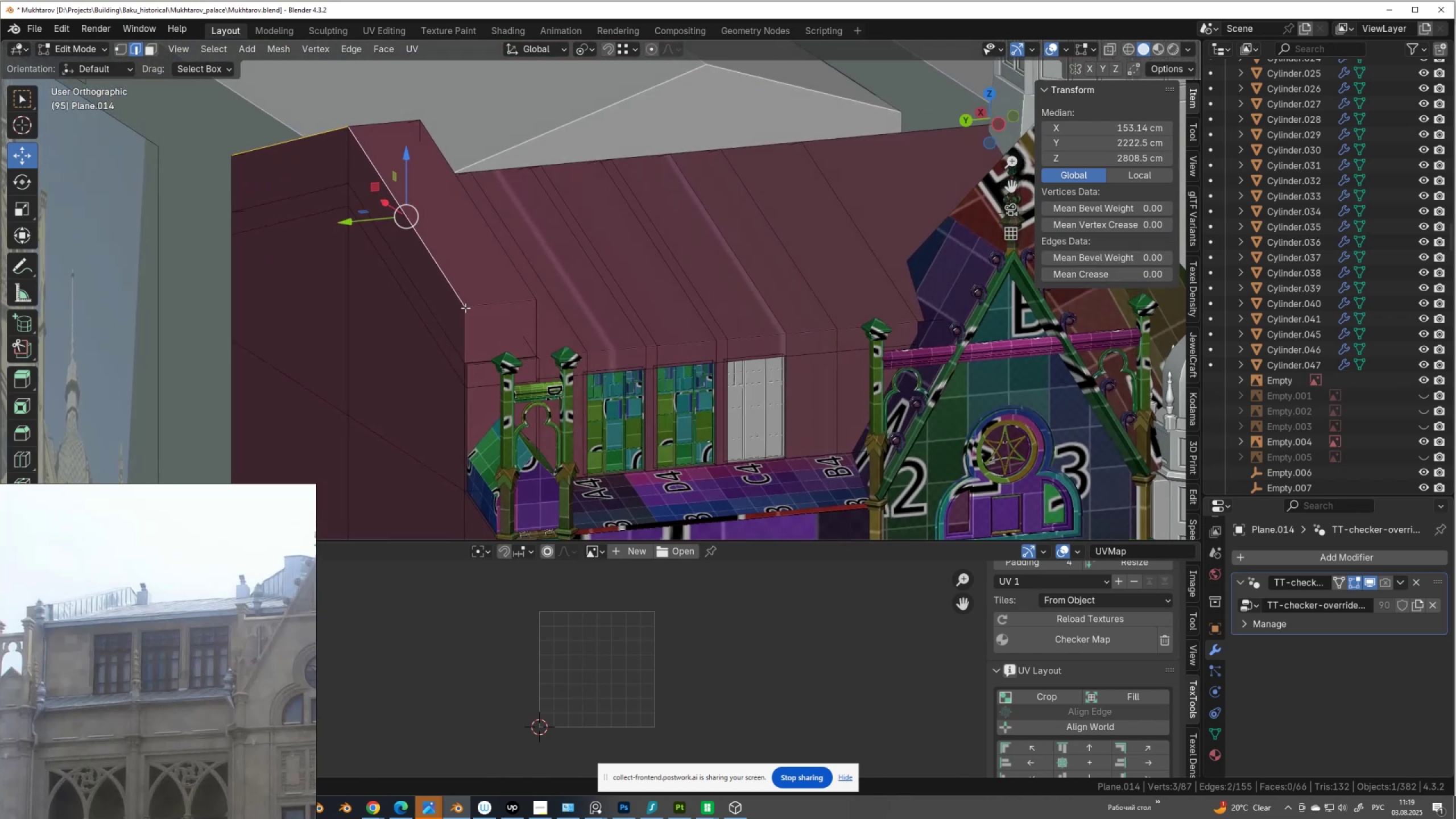 
hold_key(key=ShiftLeft, duration=0.78)
 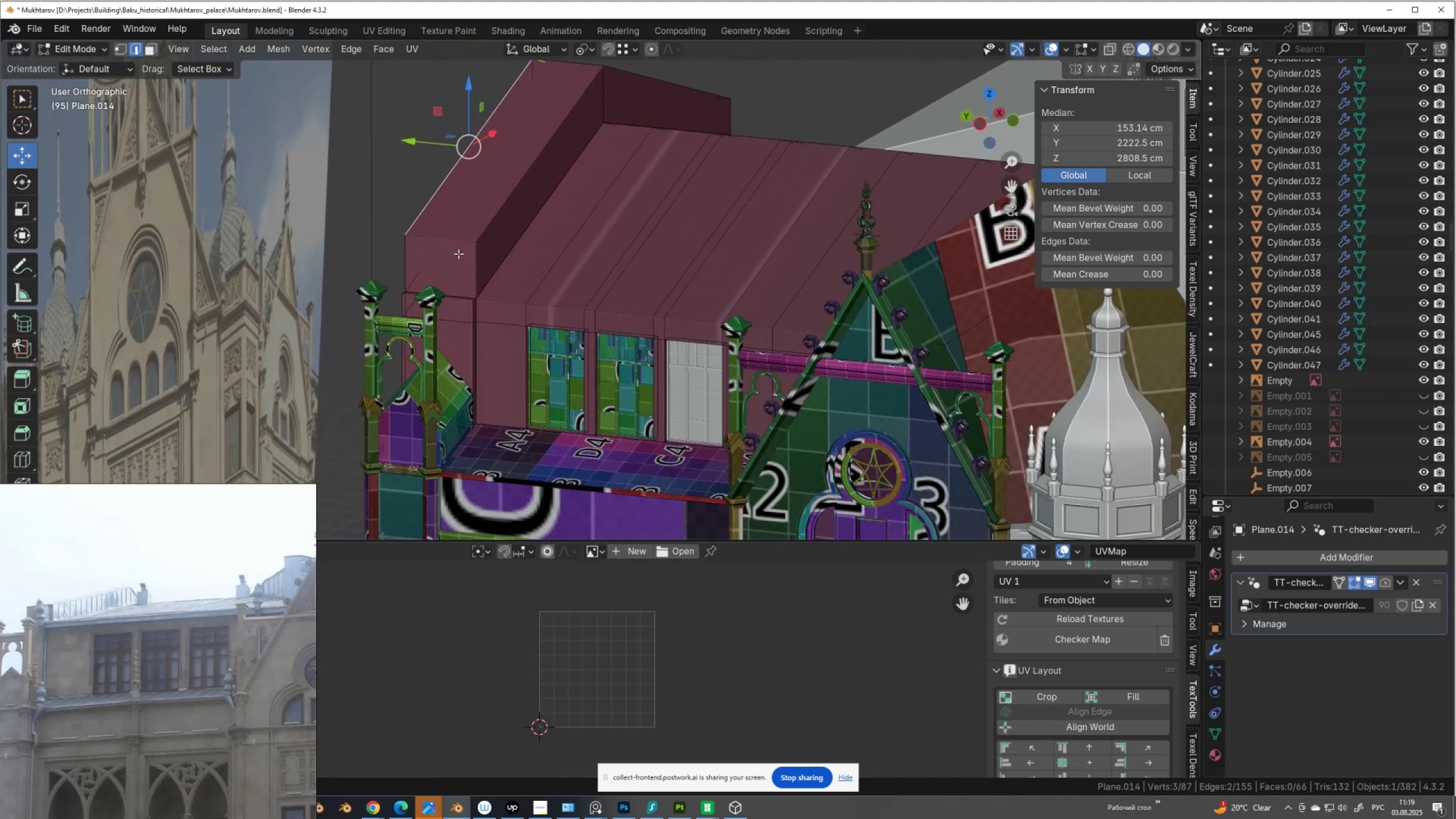 
hold_key(key=ShiftLeft, duration=0.89)
left_click([449, 242])
 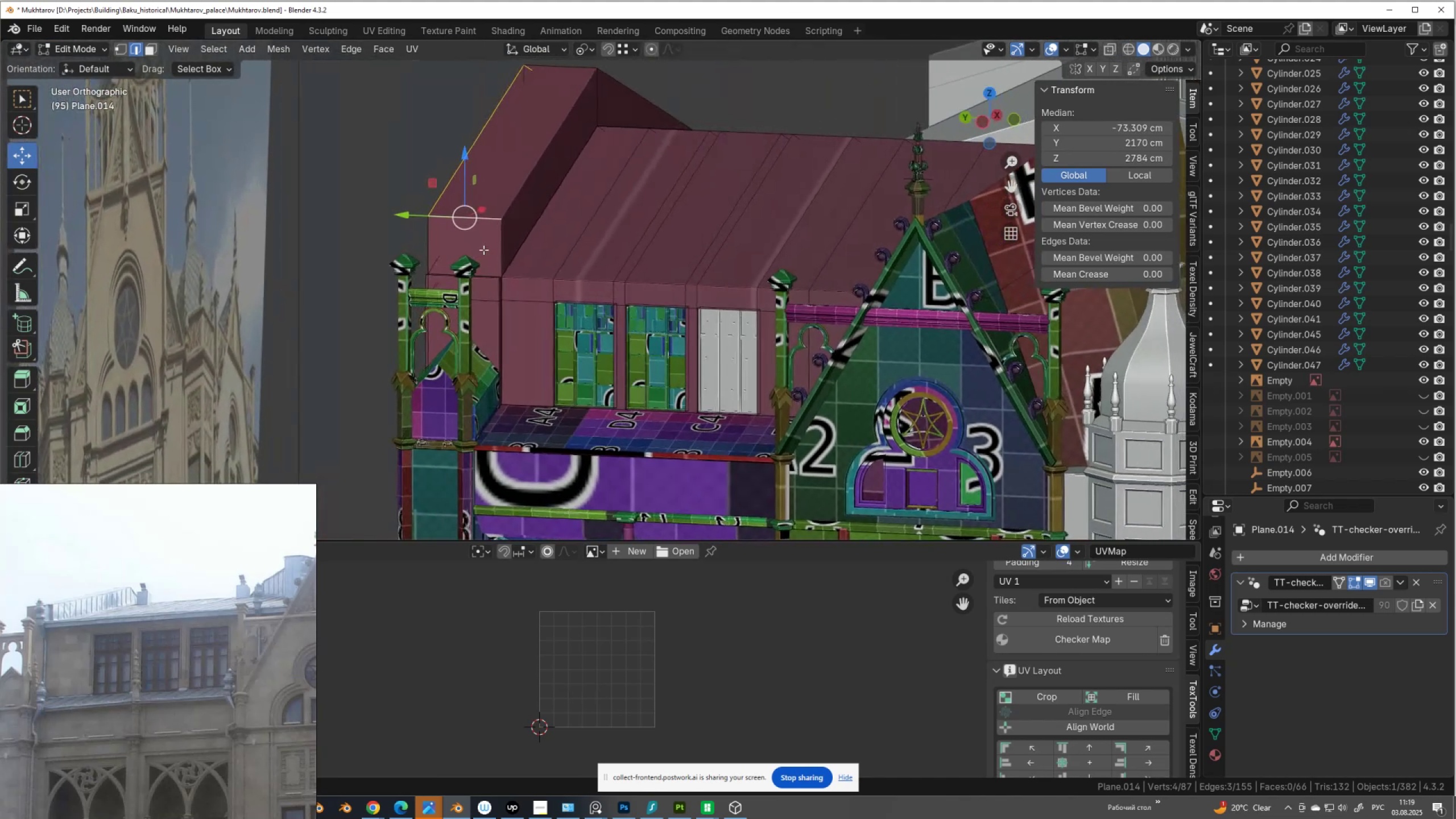 
hold_key(key=AltLeft, duration=0.49)
 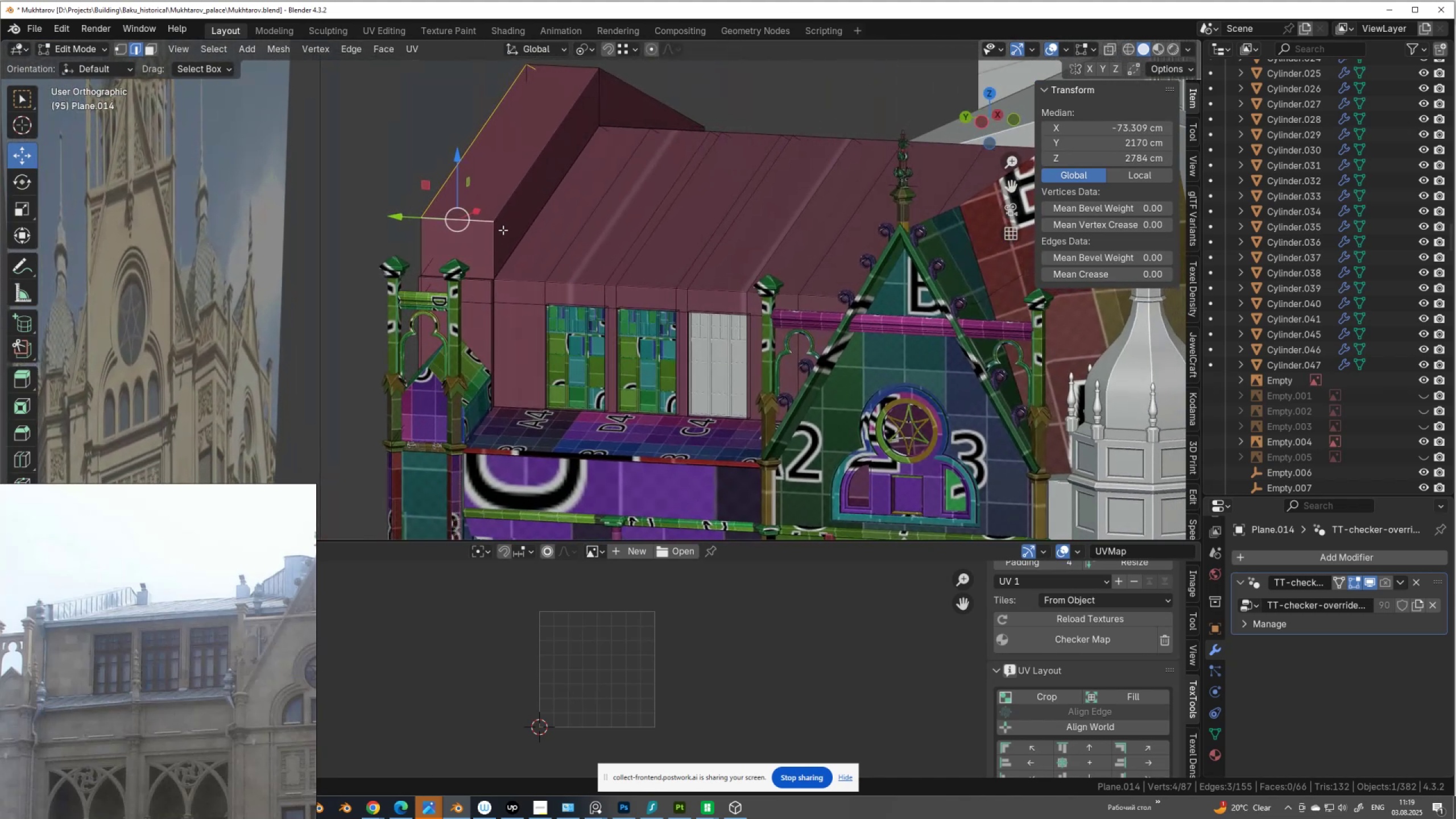 
hold_key(key=ShiftLeft, duration=0.58)
 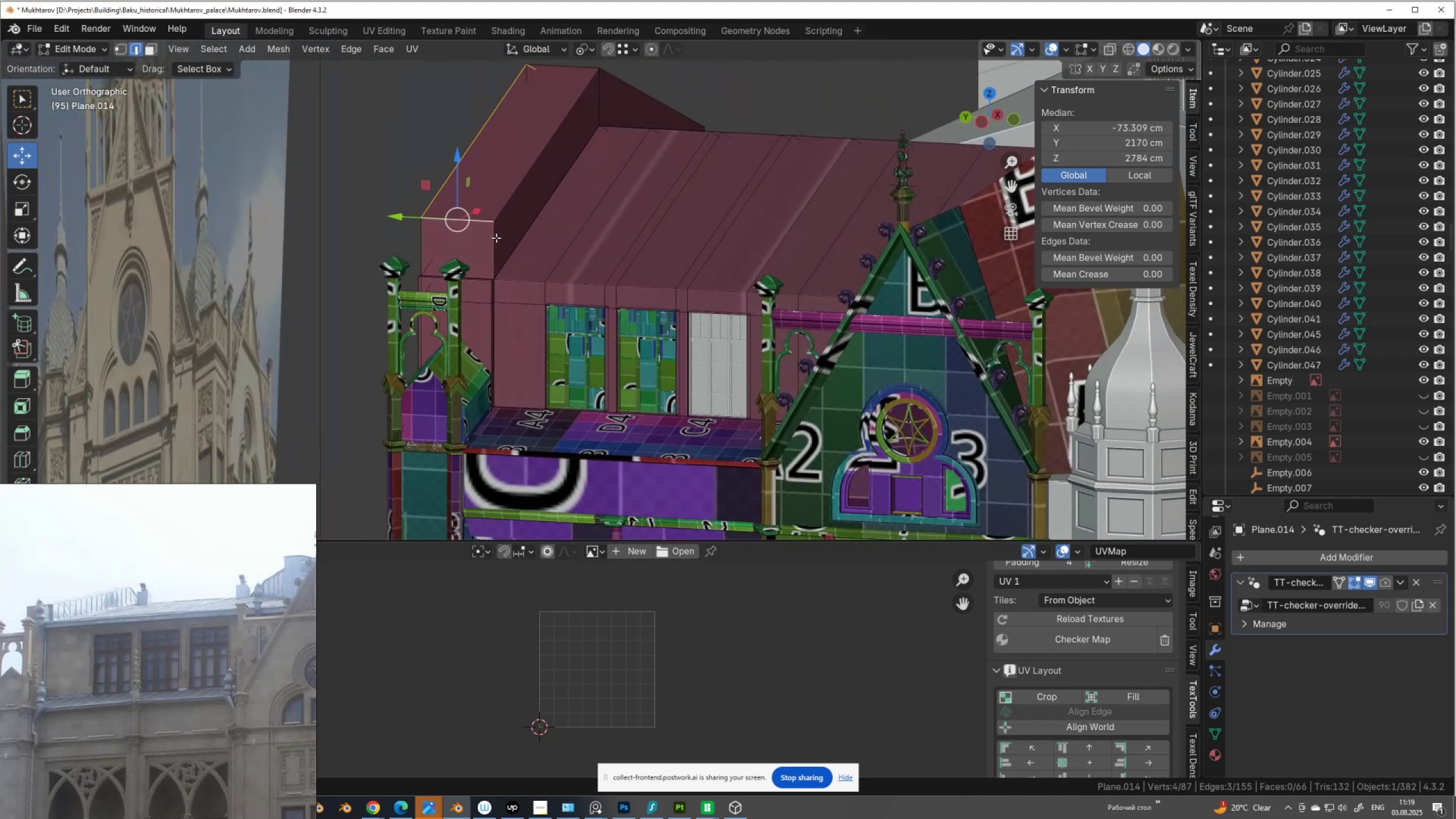 
hold_key(key=ShiftLeft, duration=0.75)
 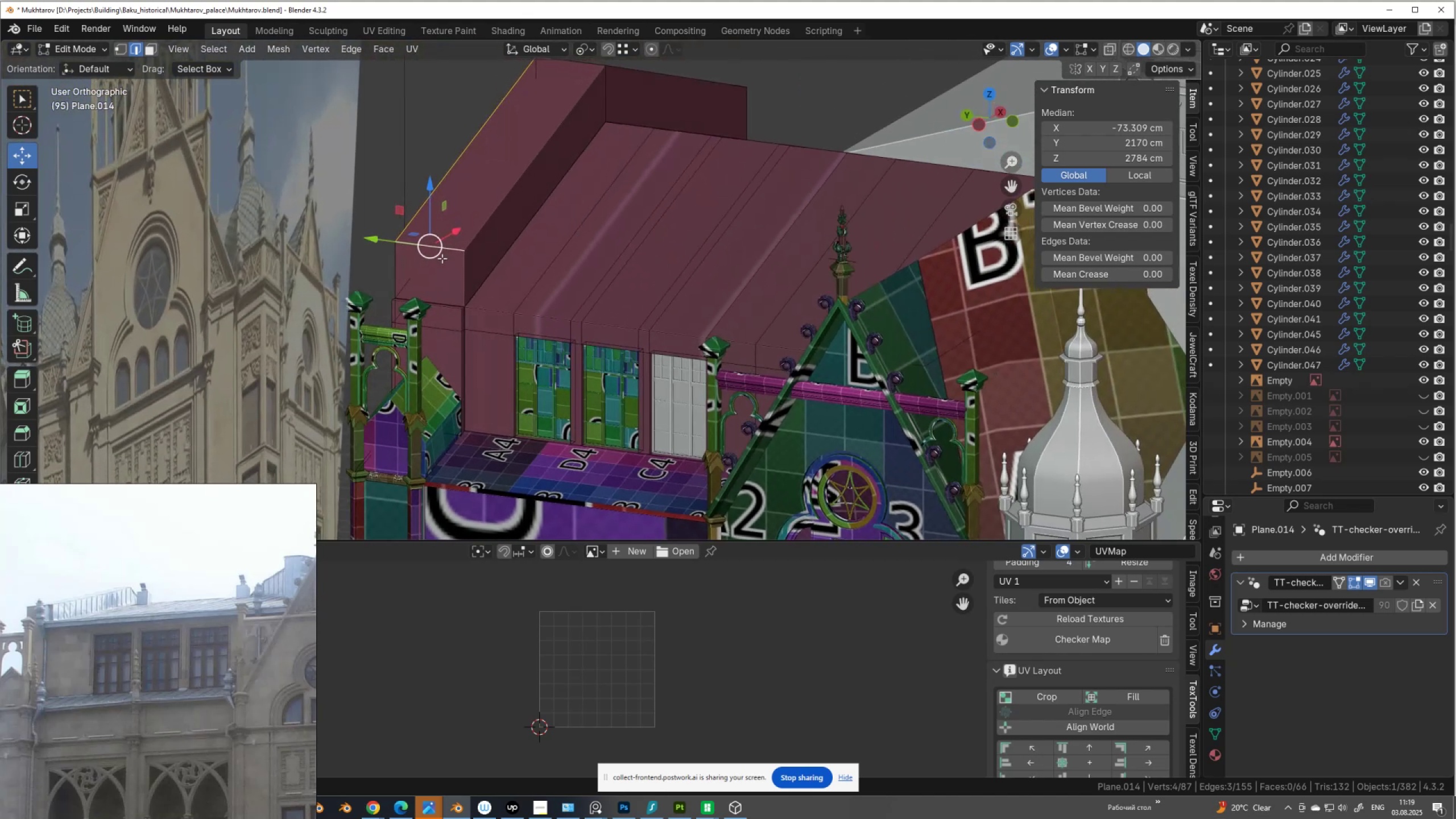 
hold_key(key=ShiftLeft, duration=0.97)
left_click([468, 262])
 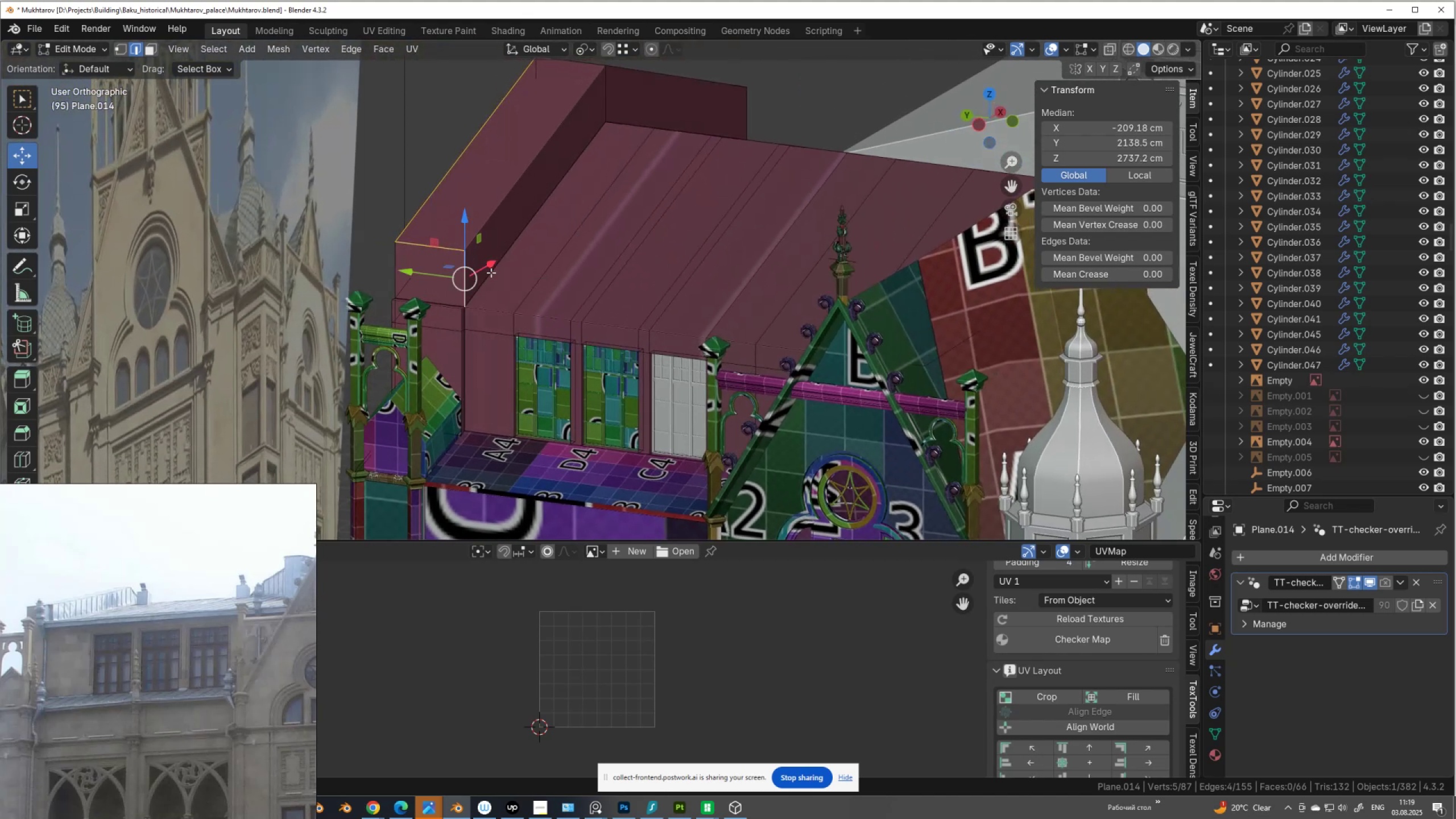 
hold_key(key=AltLeft, duration=0.39)
hold_key(key=ShiftLeft, duration=0.37)
left_click([496, 309])
 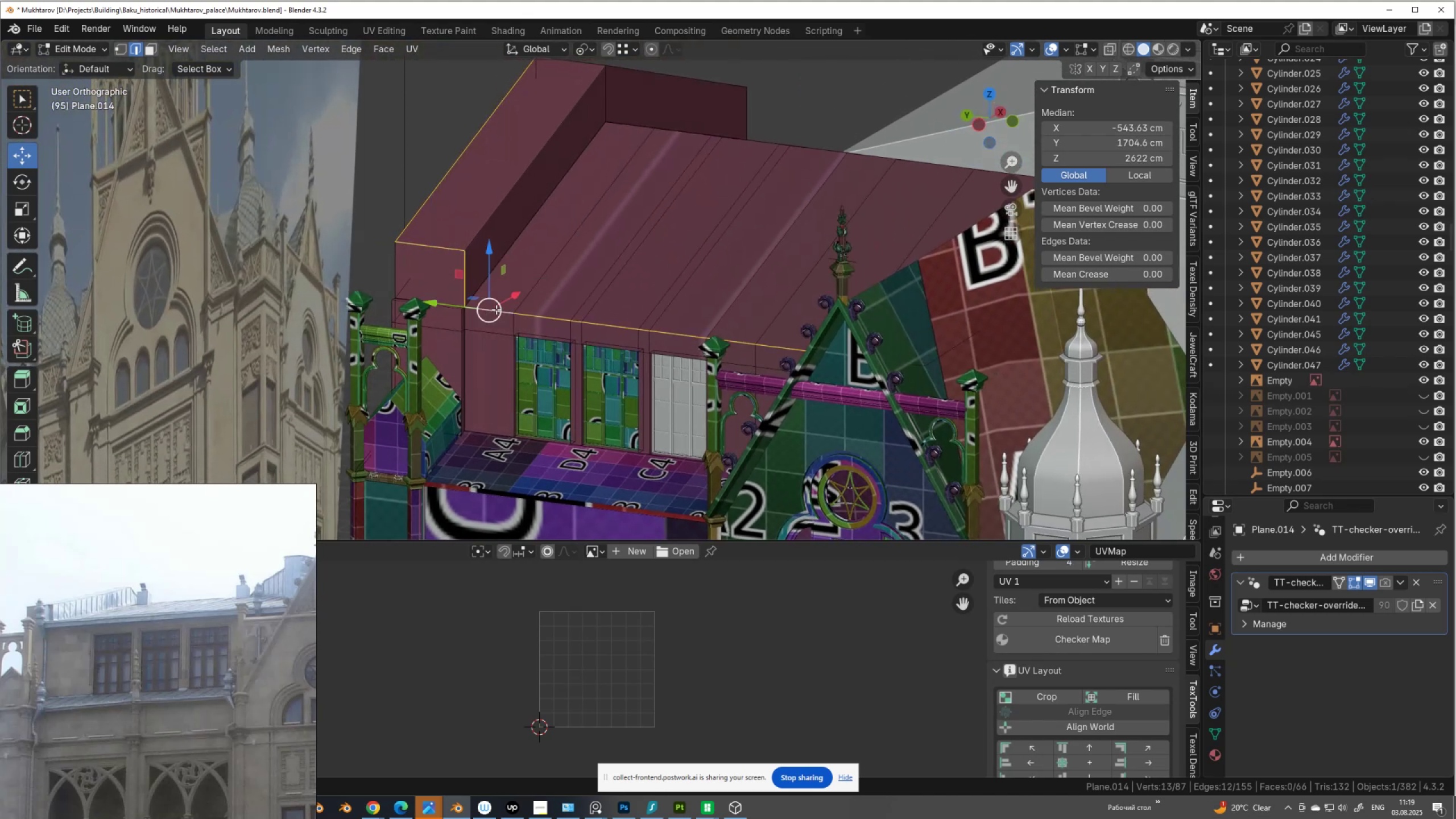 
scroll: coordinate [496, 309], scroll_direction: down, amount: 3.0
 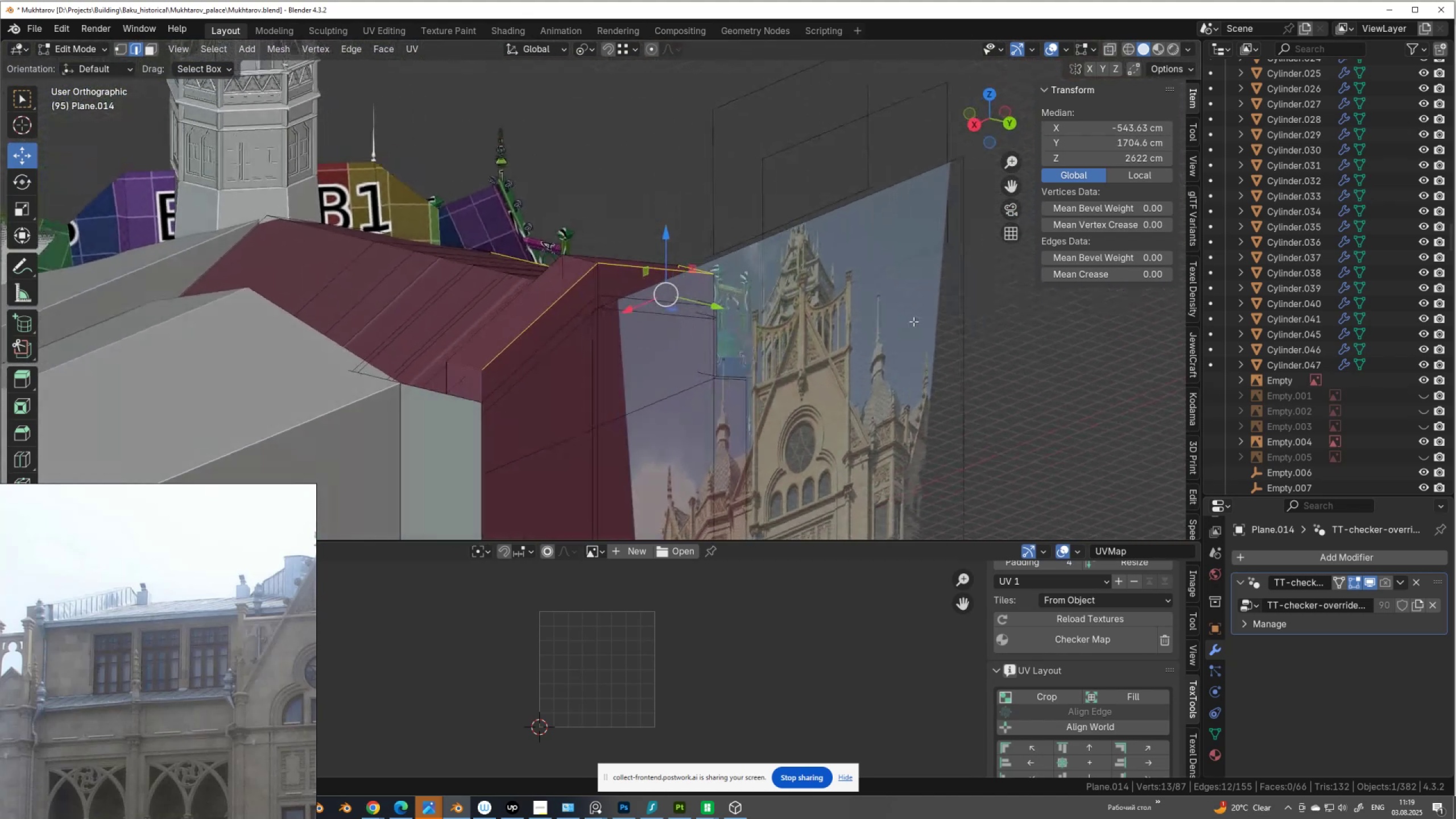 
hold_key(key=ShiftLeft, duration=1.3)
left_click([491, 382])
 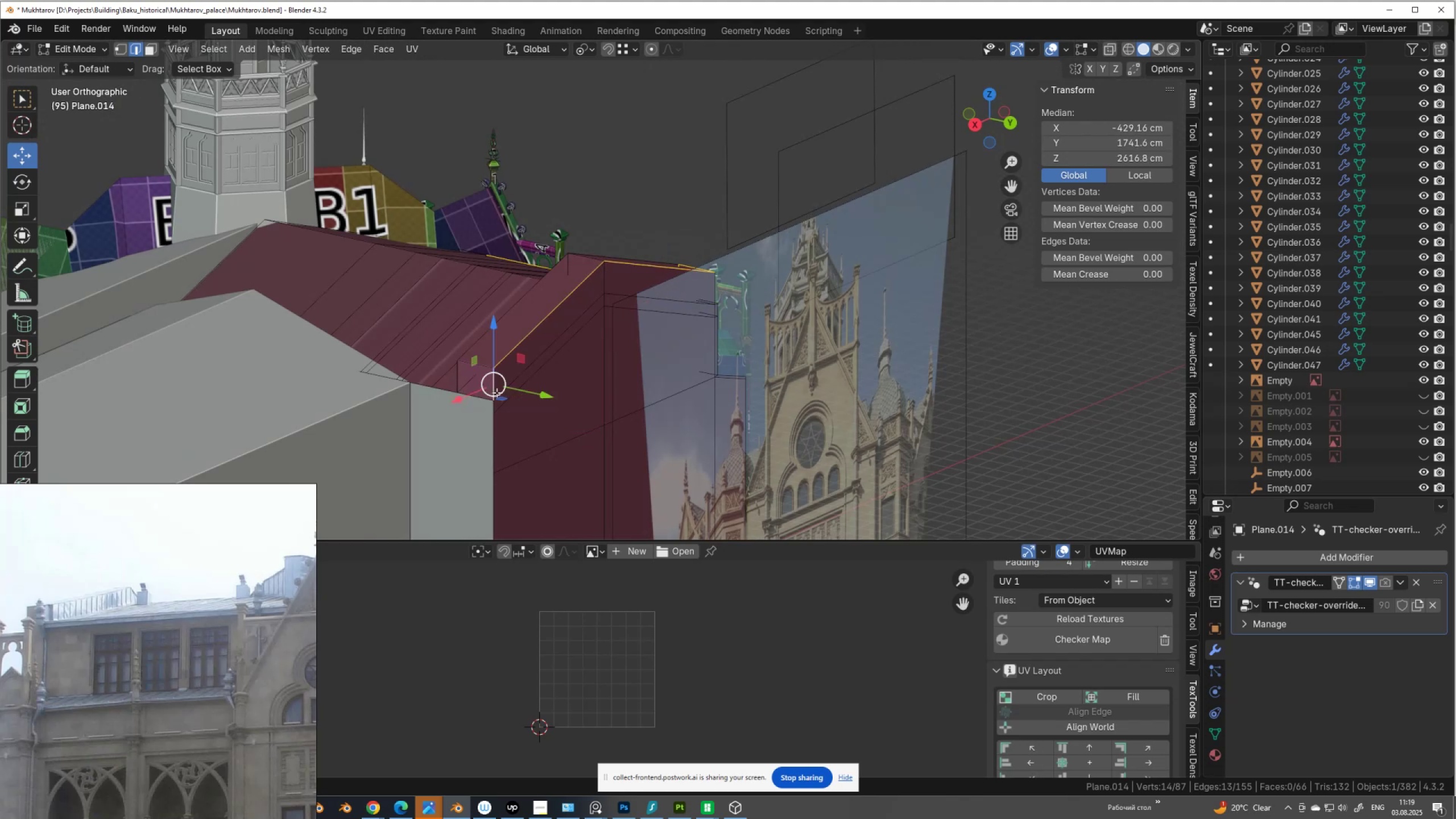 
key(Control+ControlLeft)
 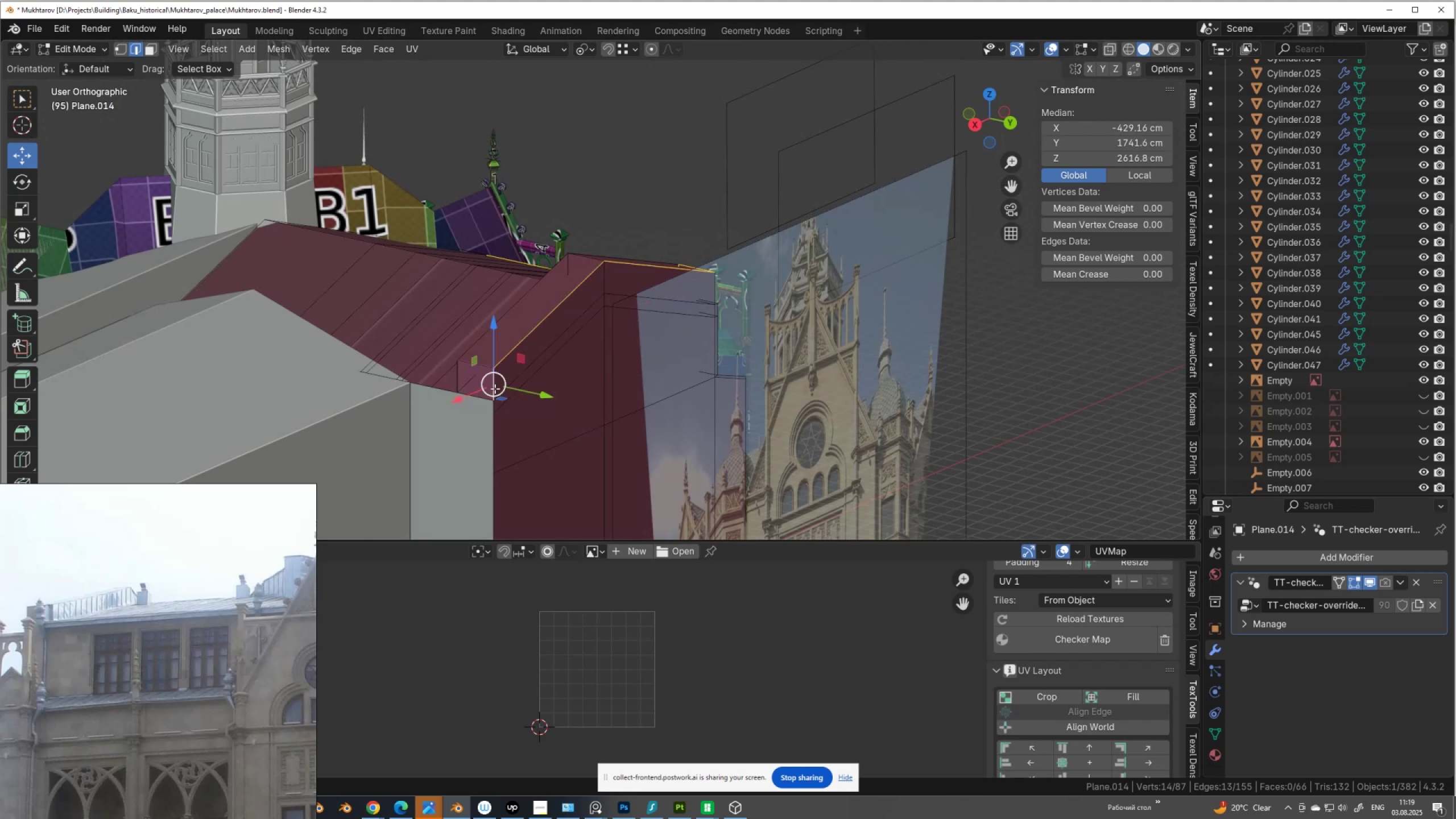 
key(Control+Z)
 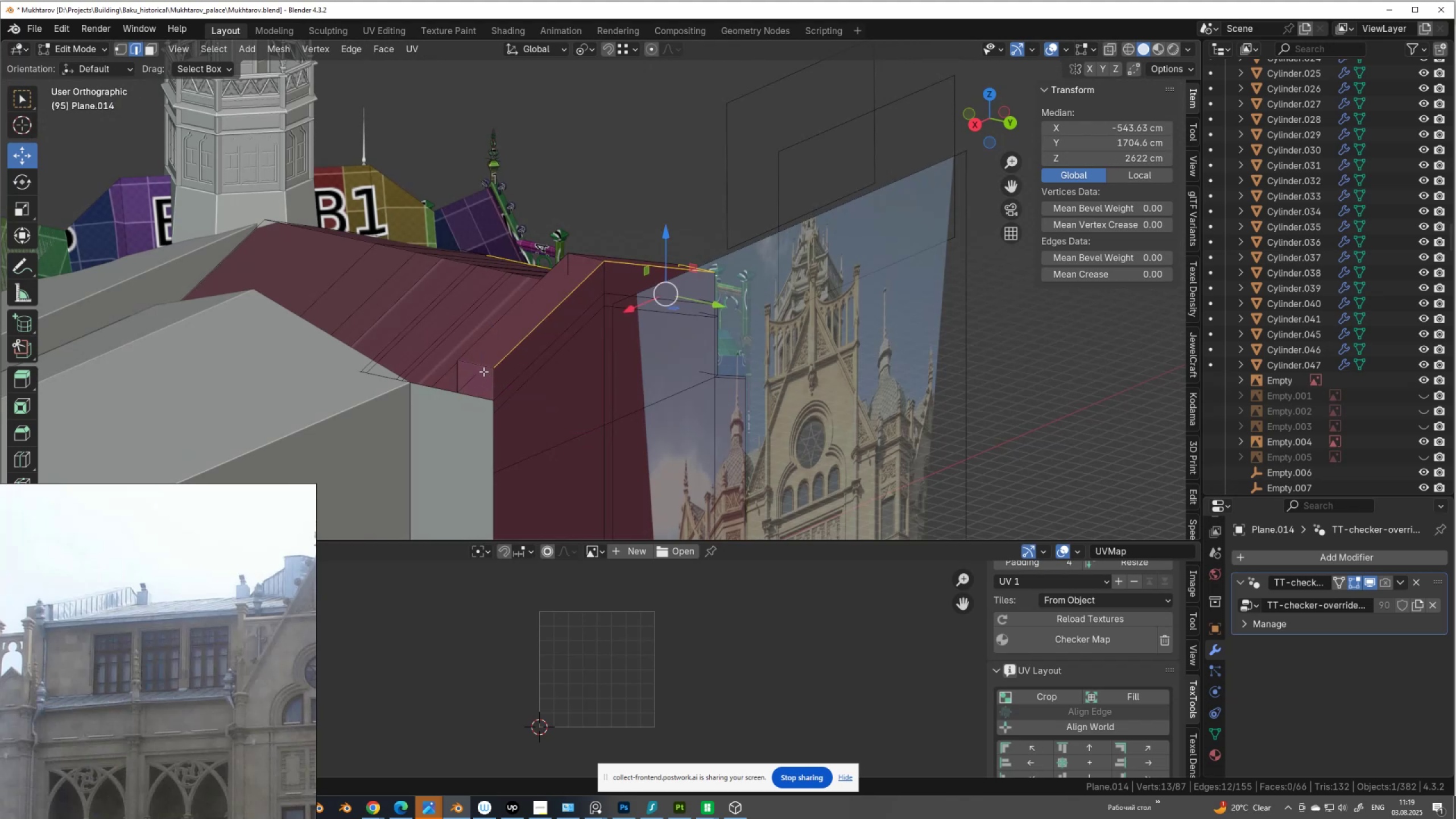 
hold_key(key=ShiftLeft, duration=1.5)
left_click([481, 365])
 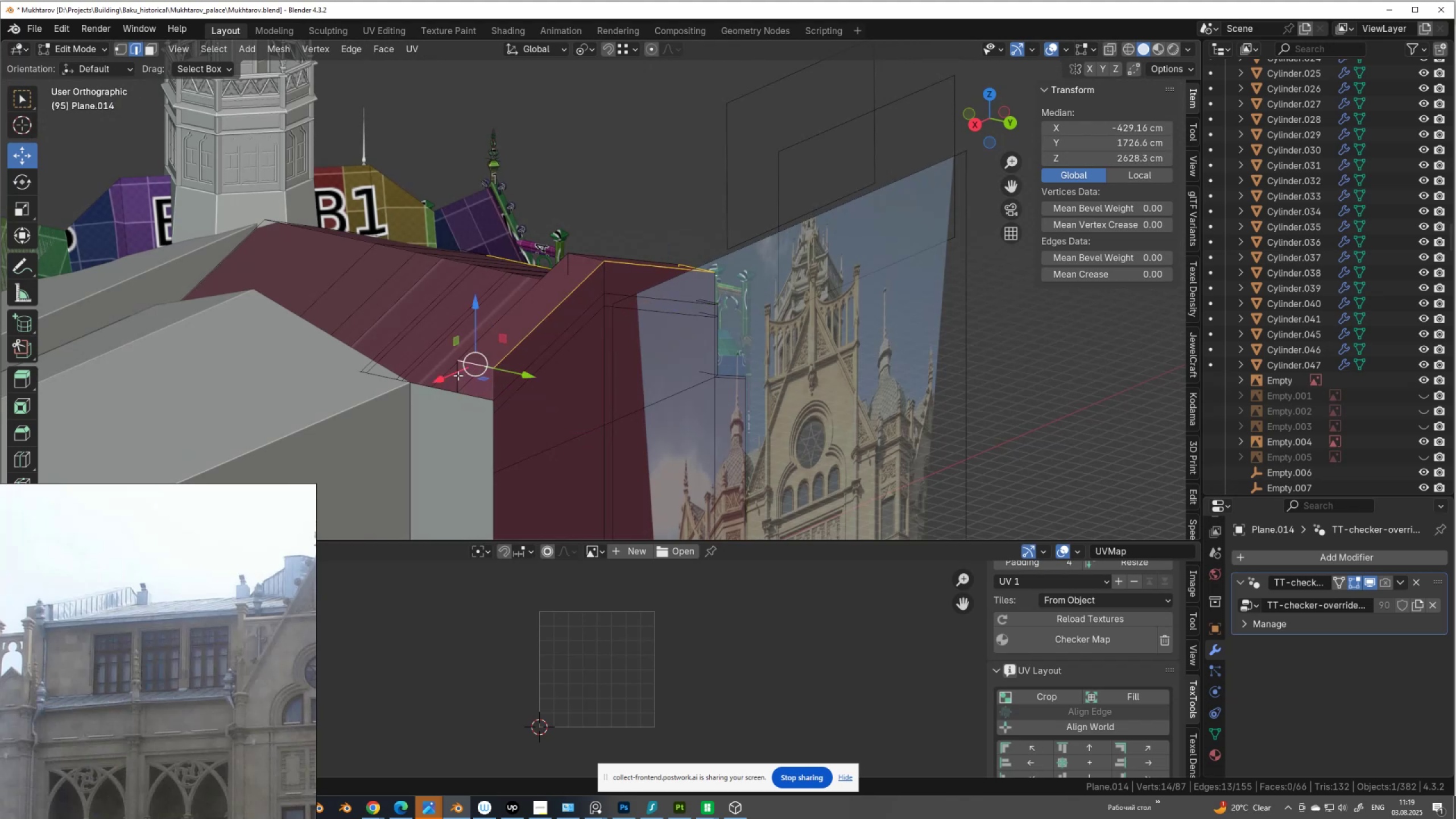 
left_click([457, 376])
 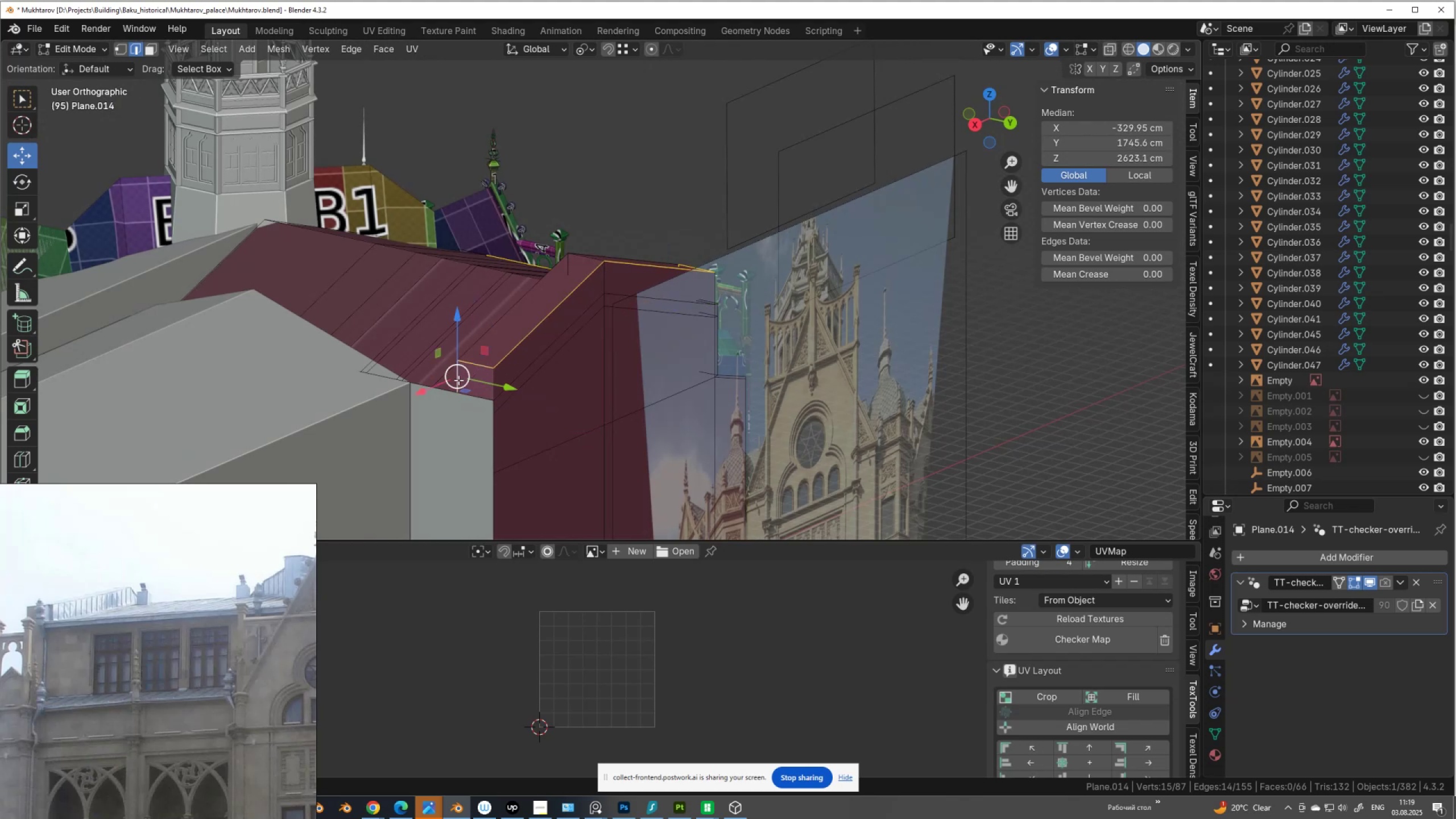 
key(Shift+ShiftLeft)
 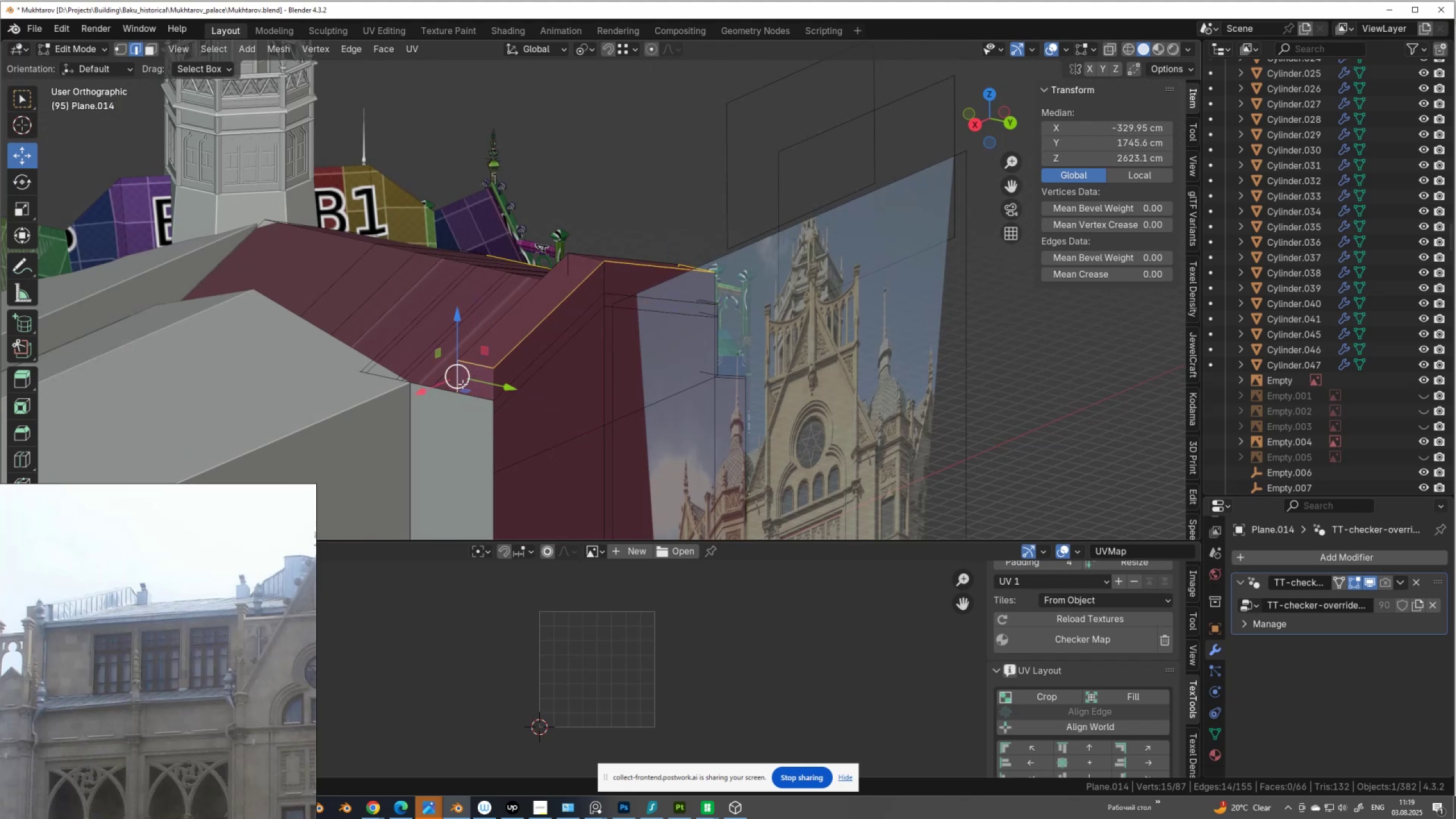 
key(Shift+ShiftLeft)
 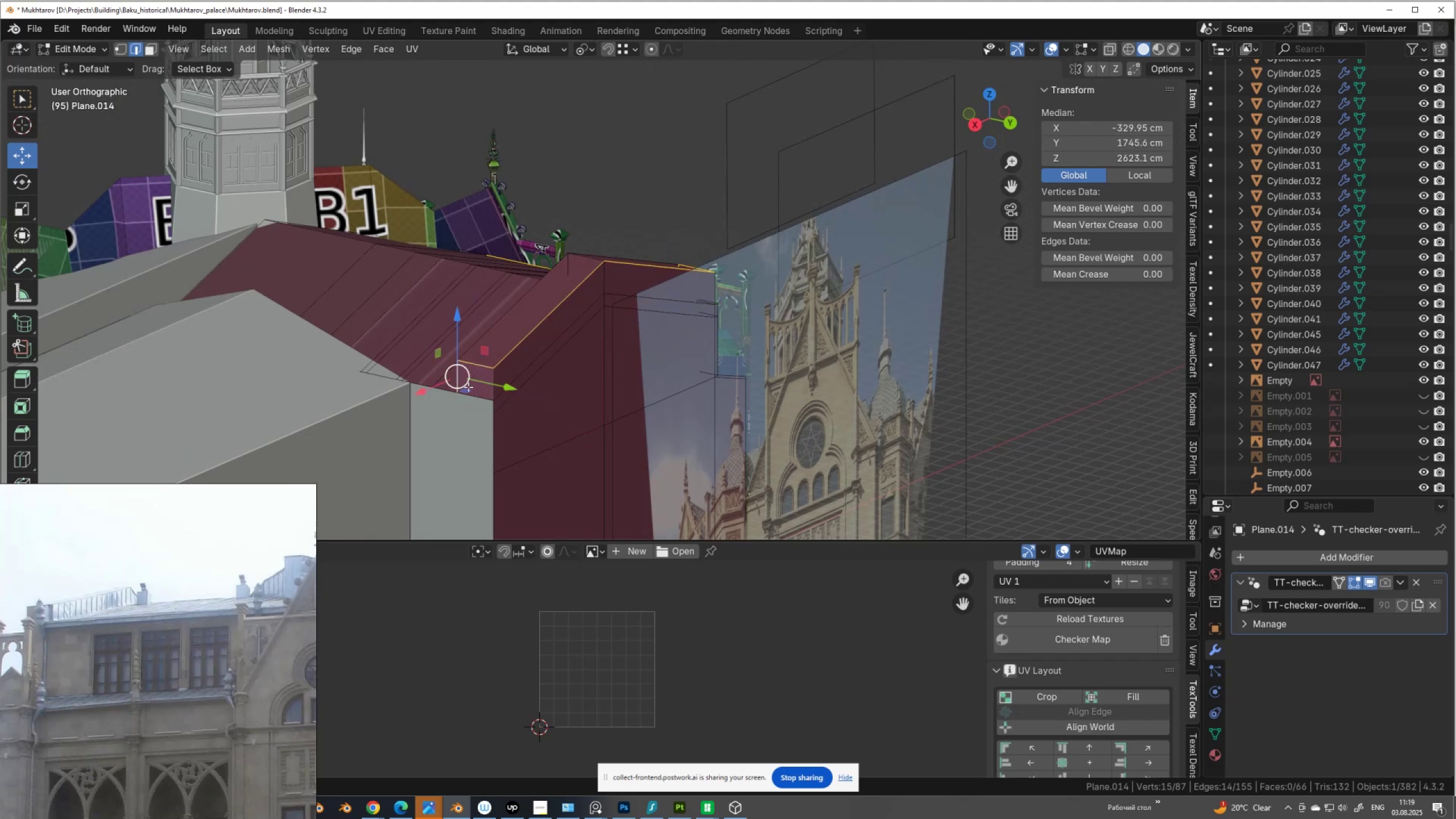 
key(Shift+ShiftLeft)
 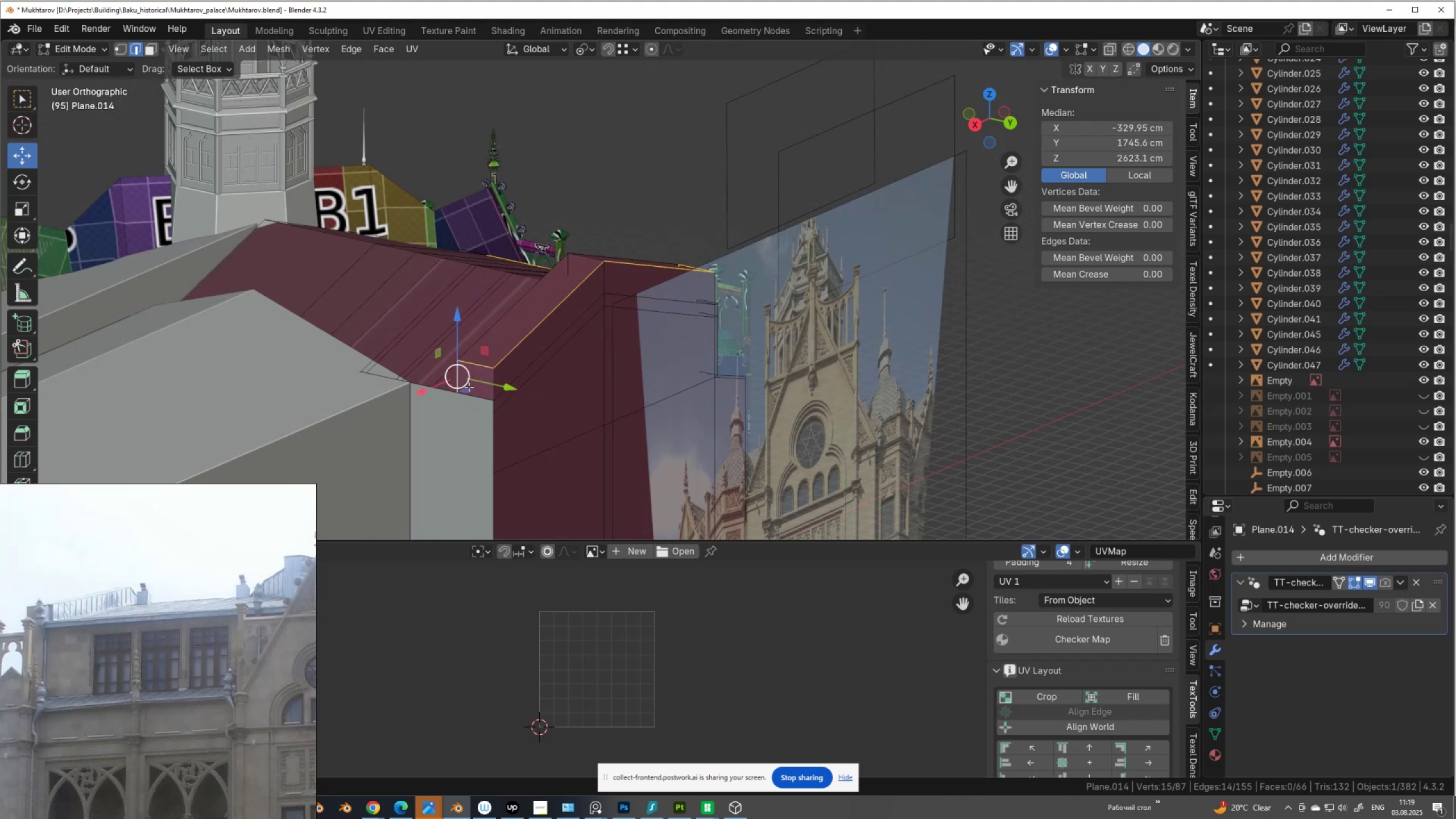 
key(Shift+ShiftLeft)
 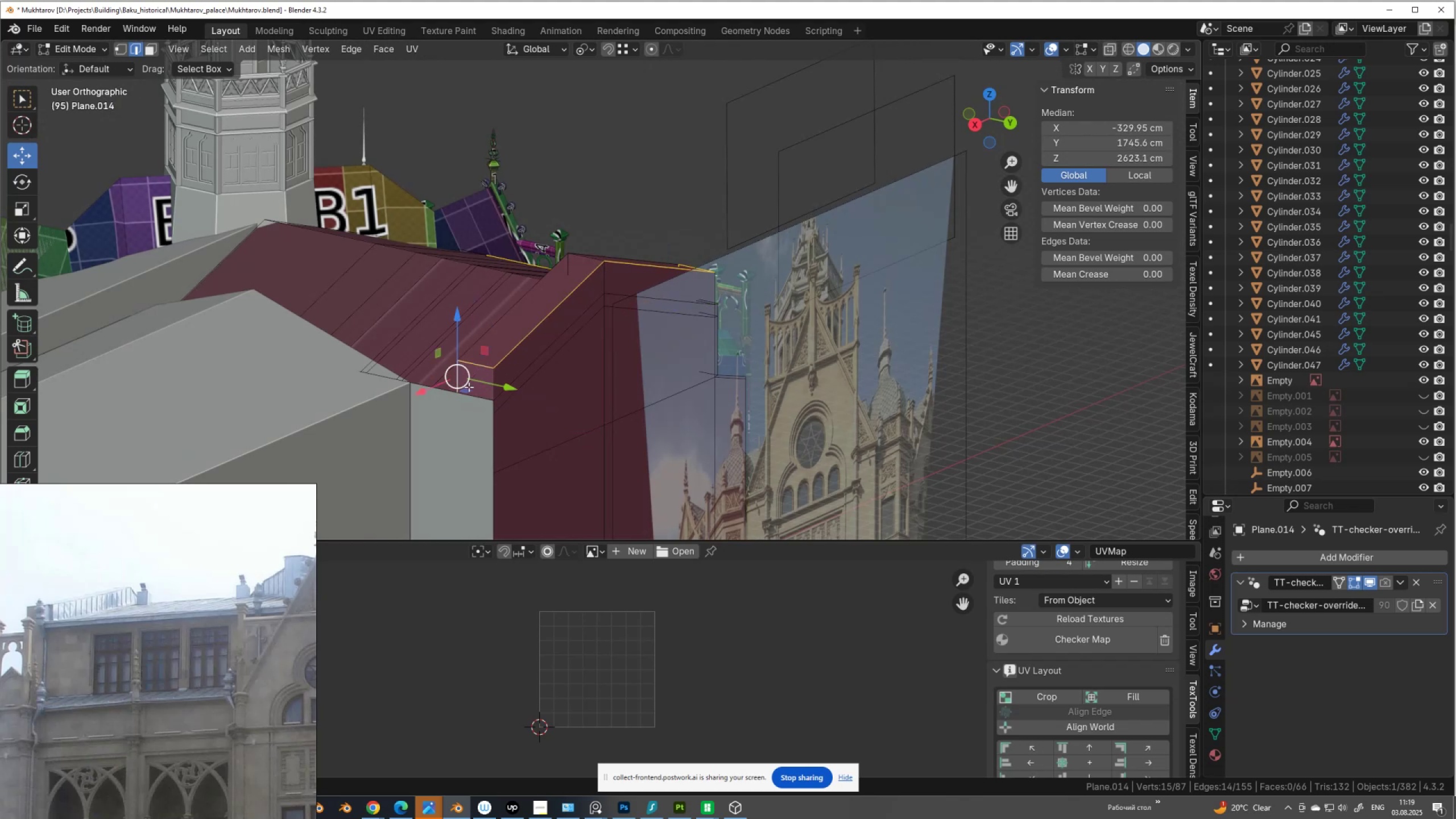 
key(Shift+ShiftLeft)
 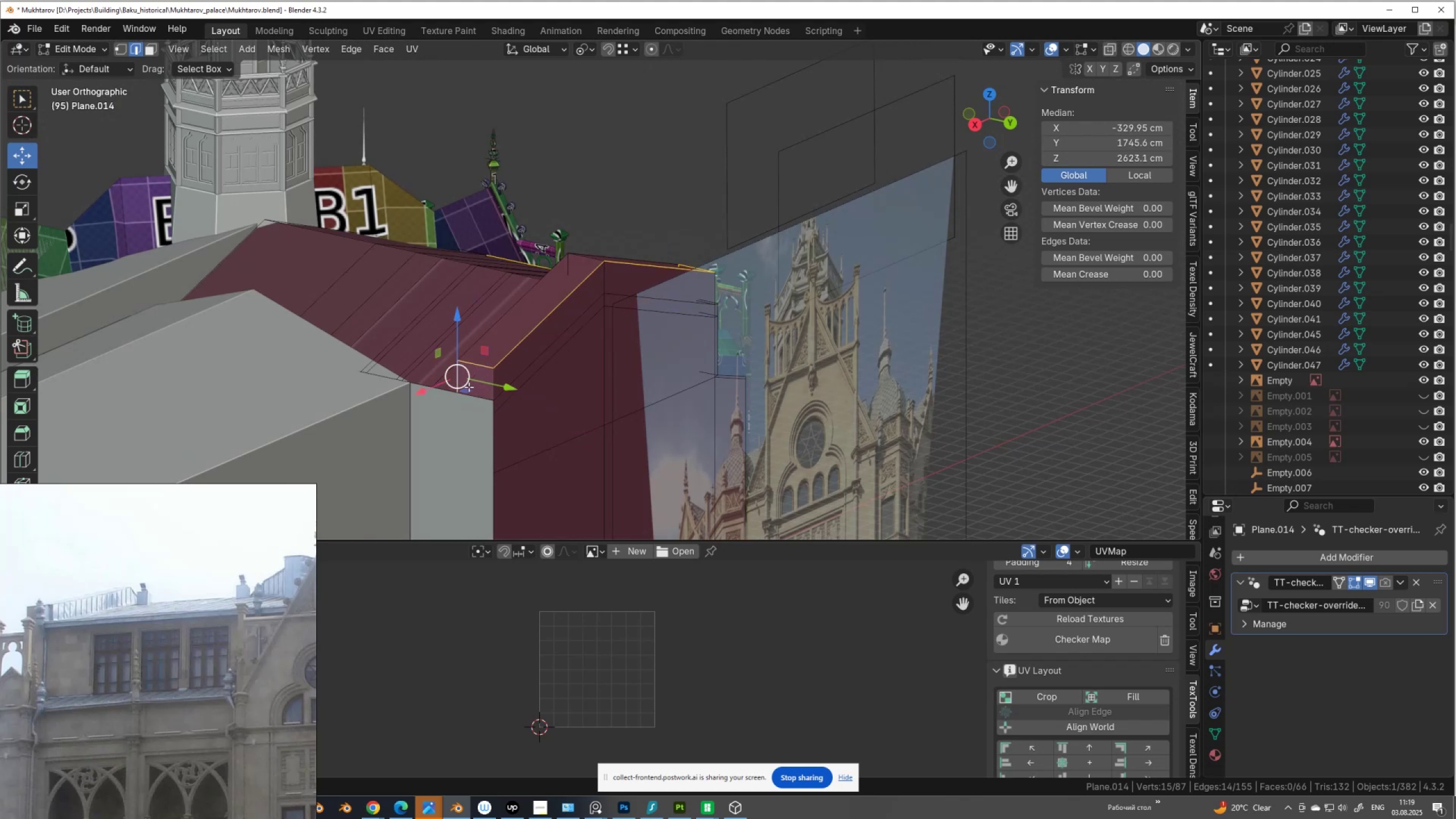 
key(Shift+ShiftLeft)
 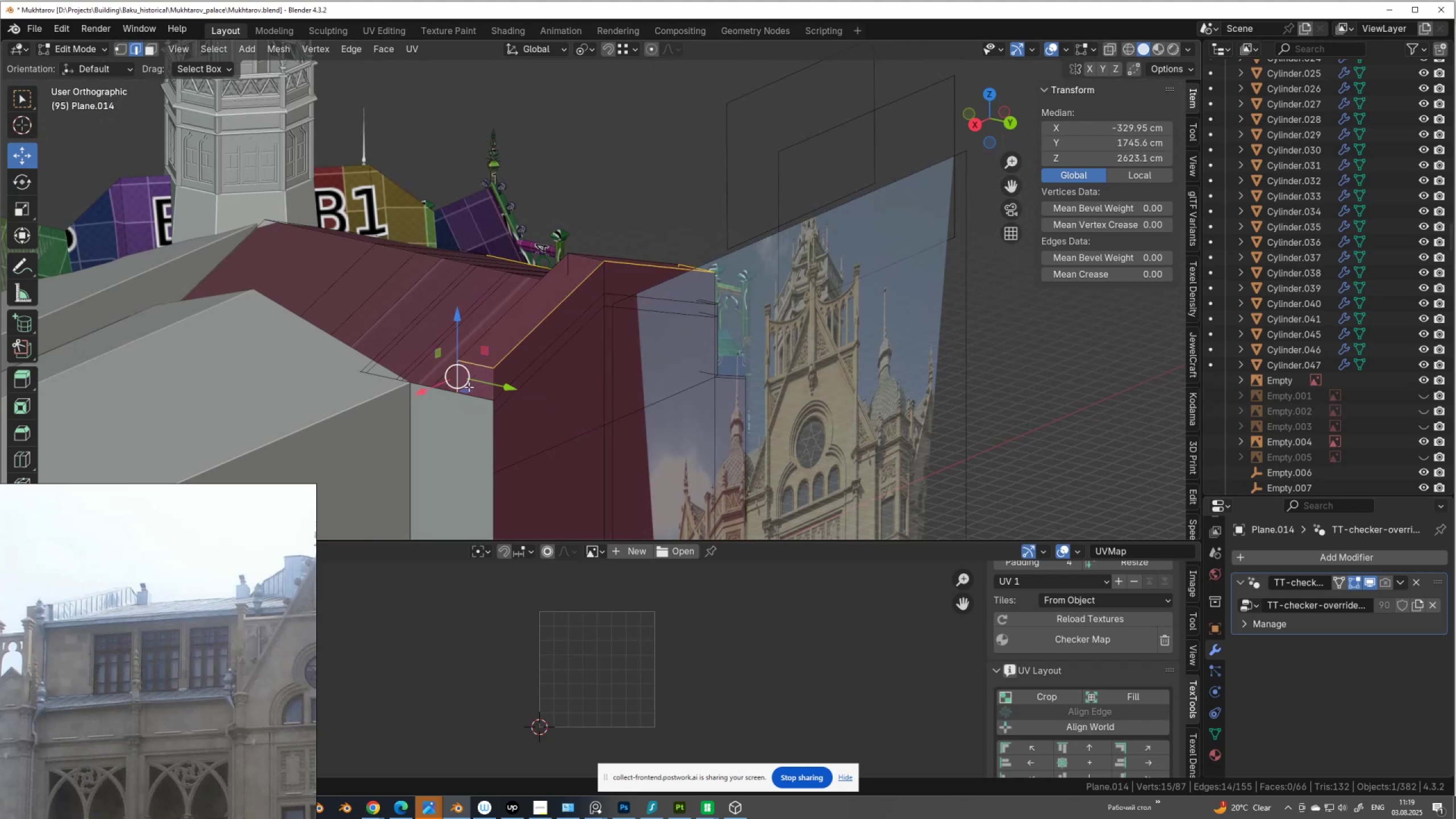 
key(Shift+ShiftLeft)
 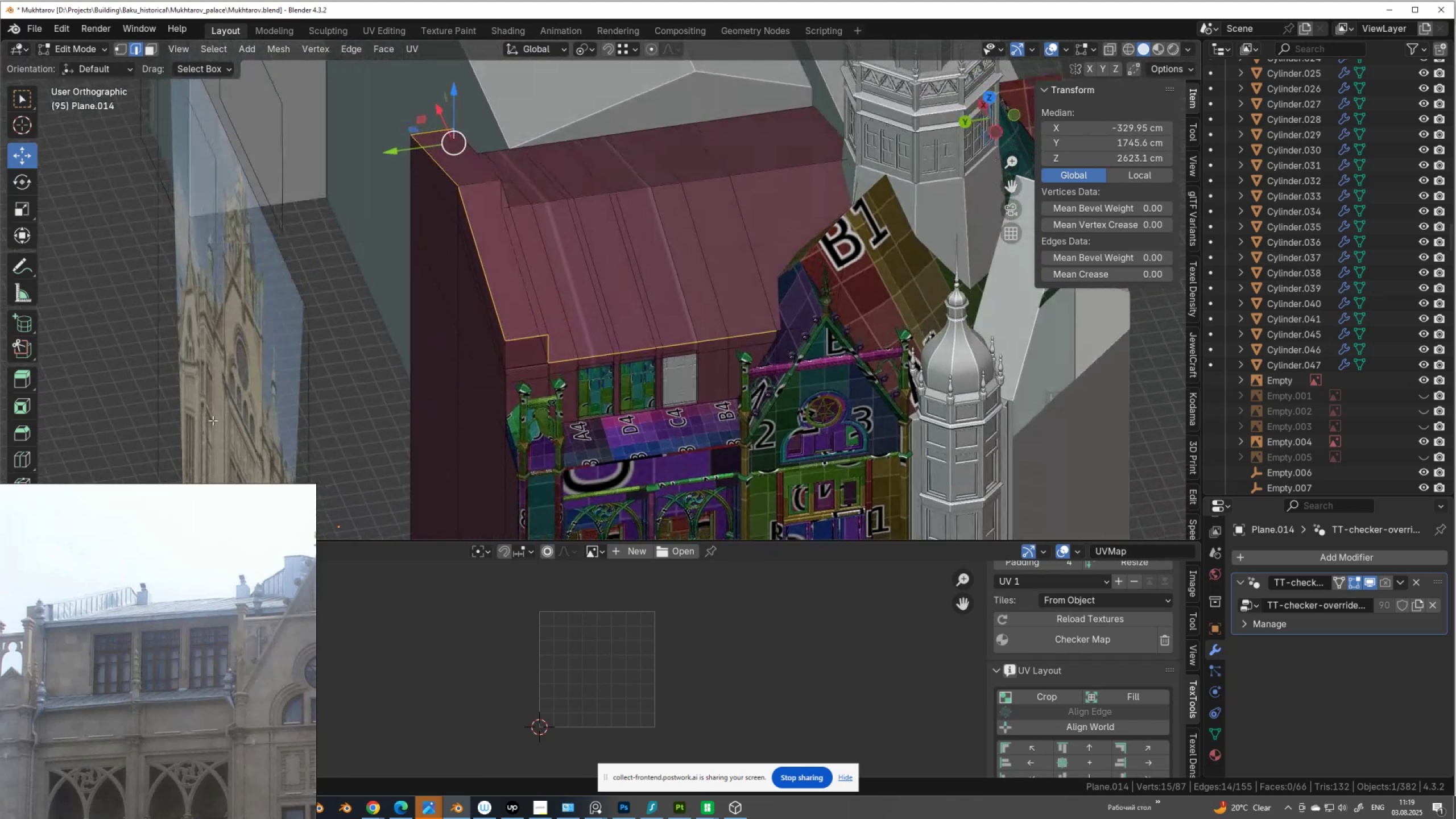 
wait(8.15)
 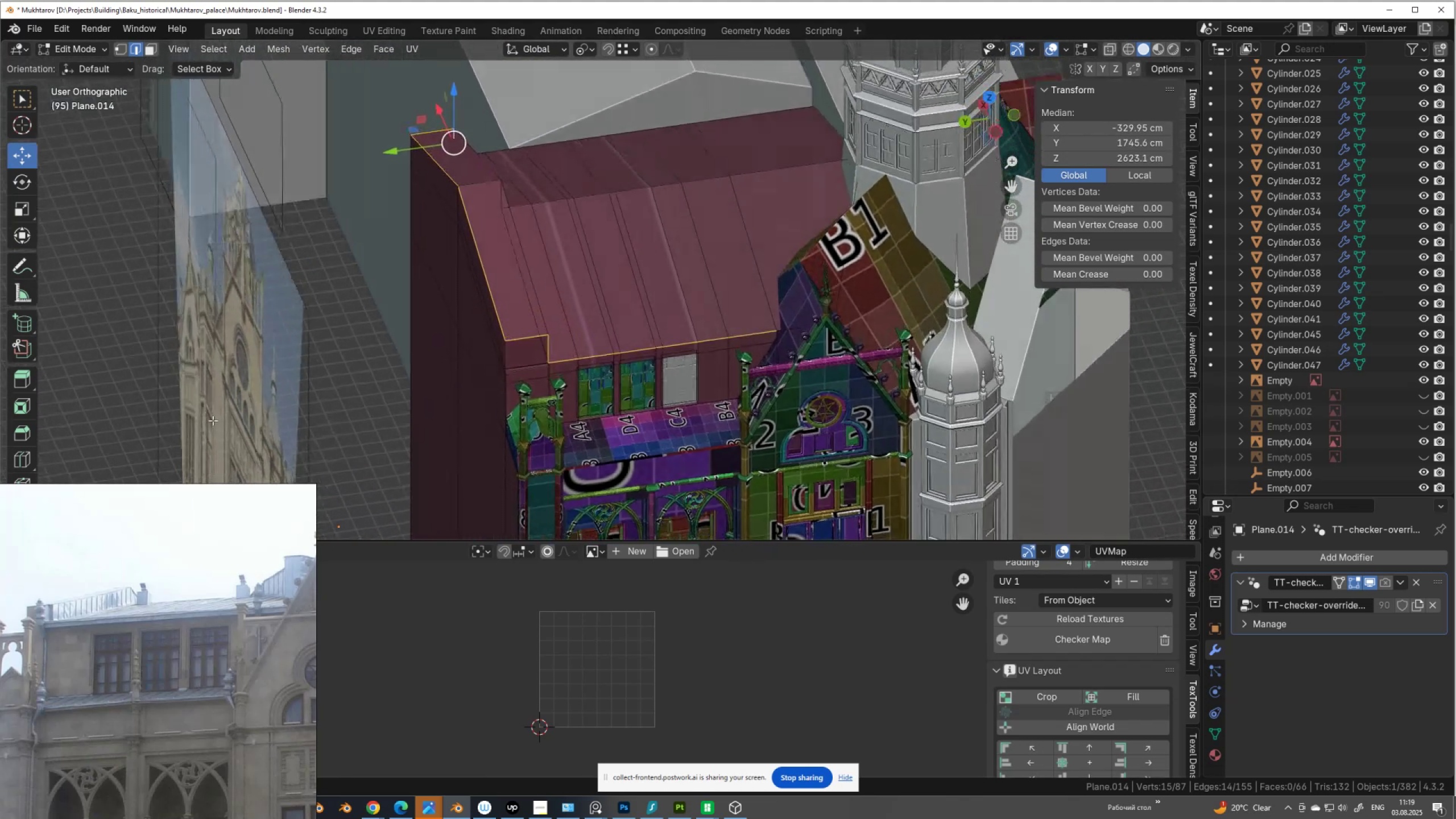 
hold_key(key=ShiftLeft, duration=0.98)
 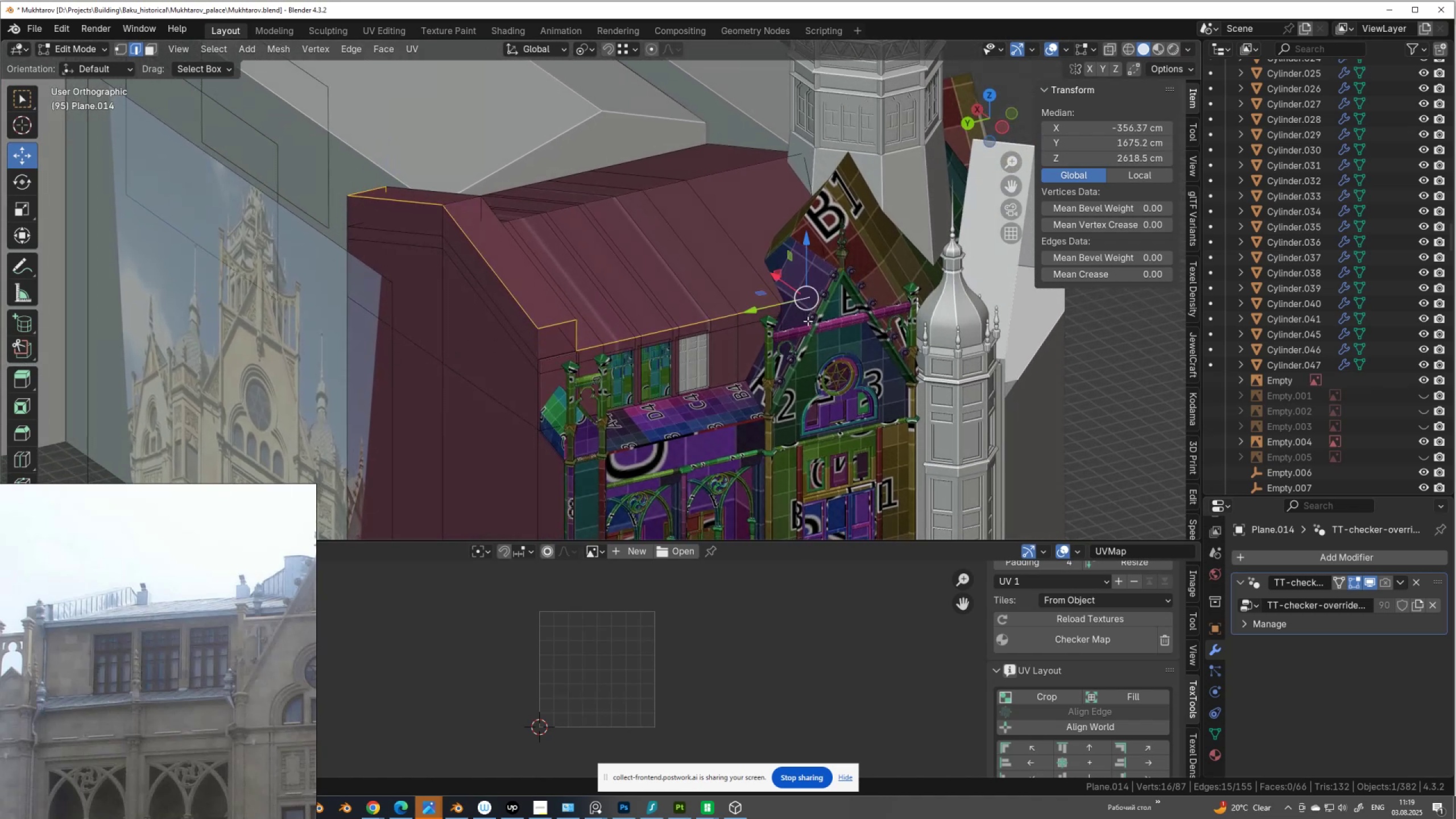 
key(Alt+Shift+AltLeft)
 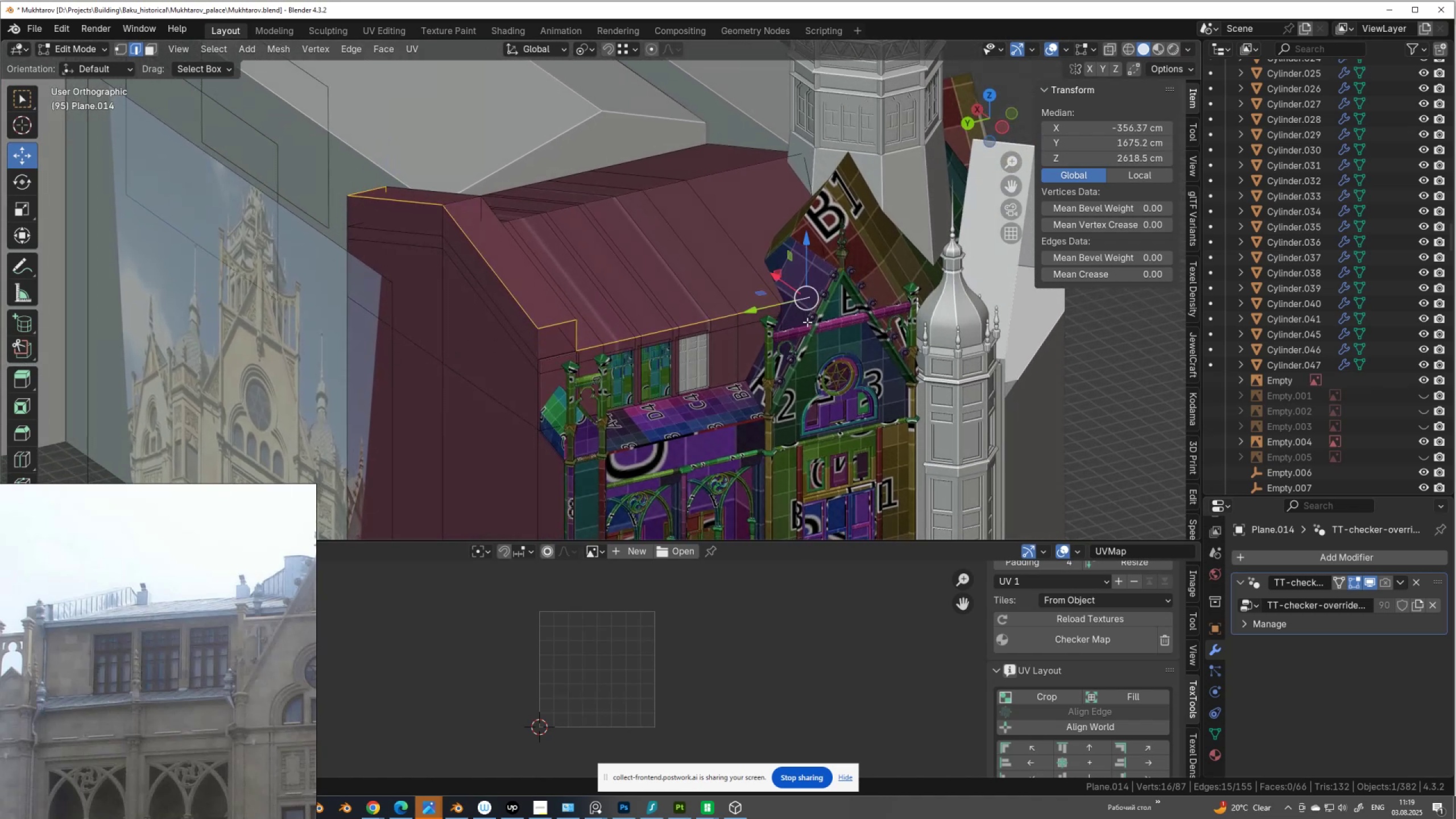 
key(Alt+Shift+Z)
 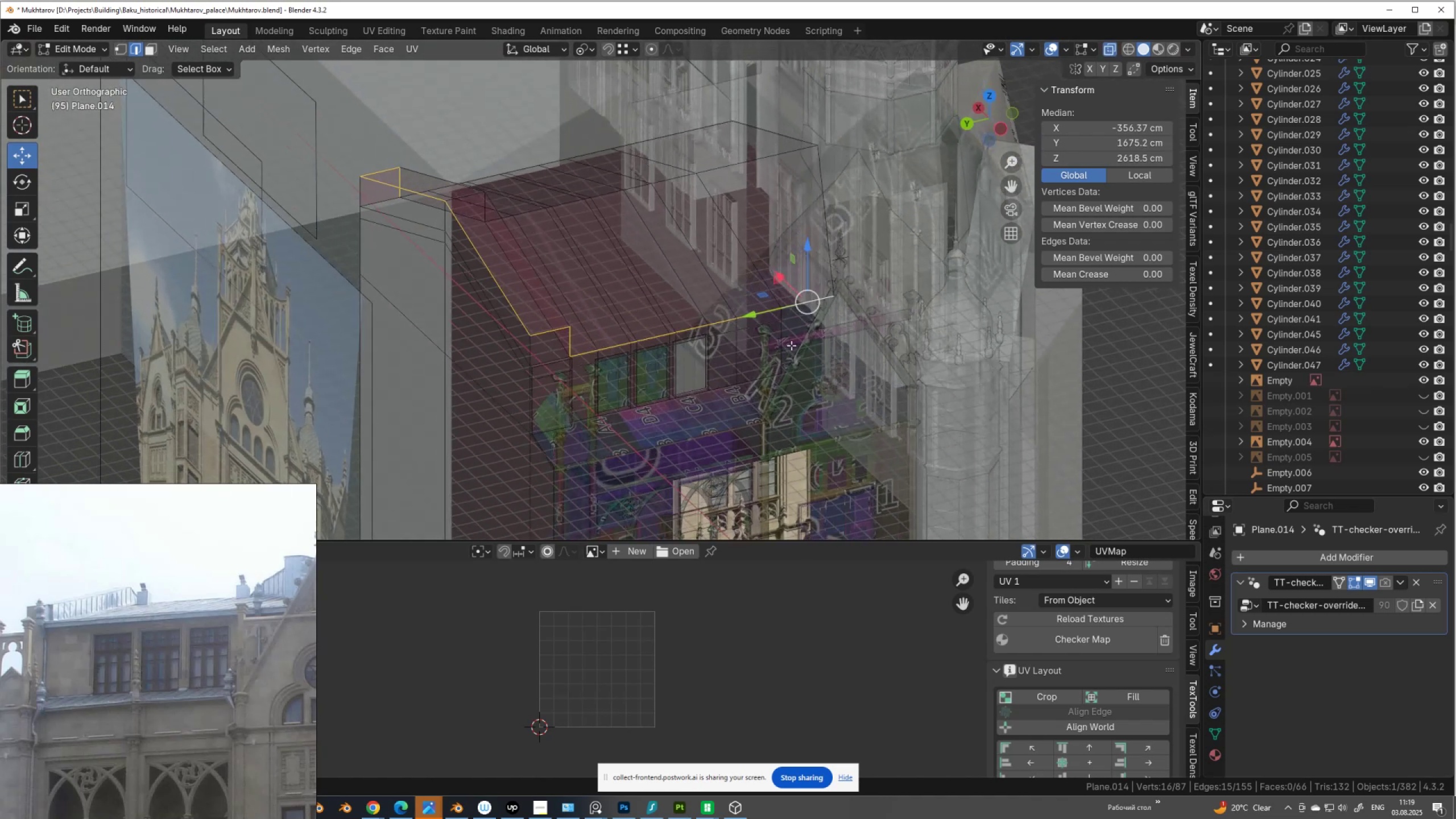 
right_click([474, 216])
 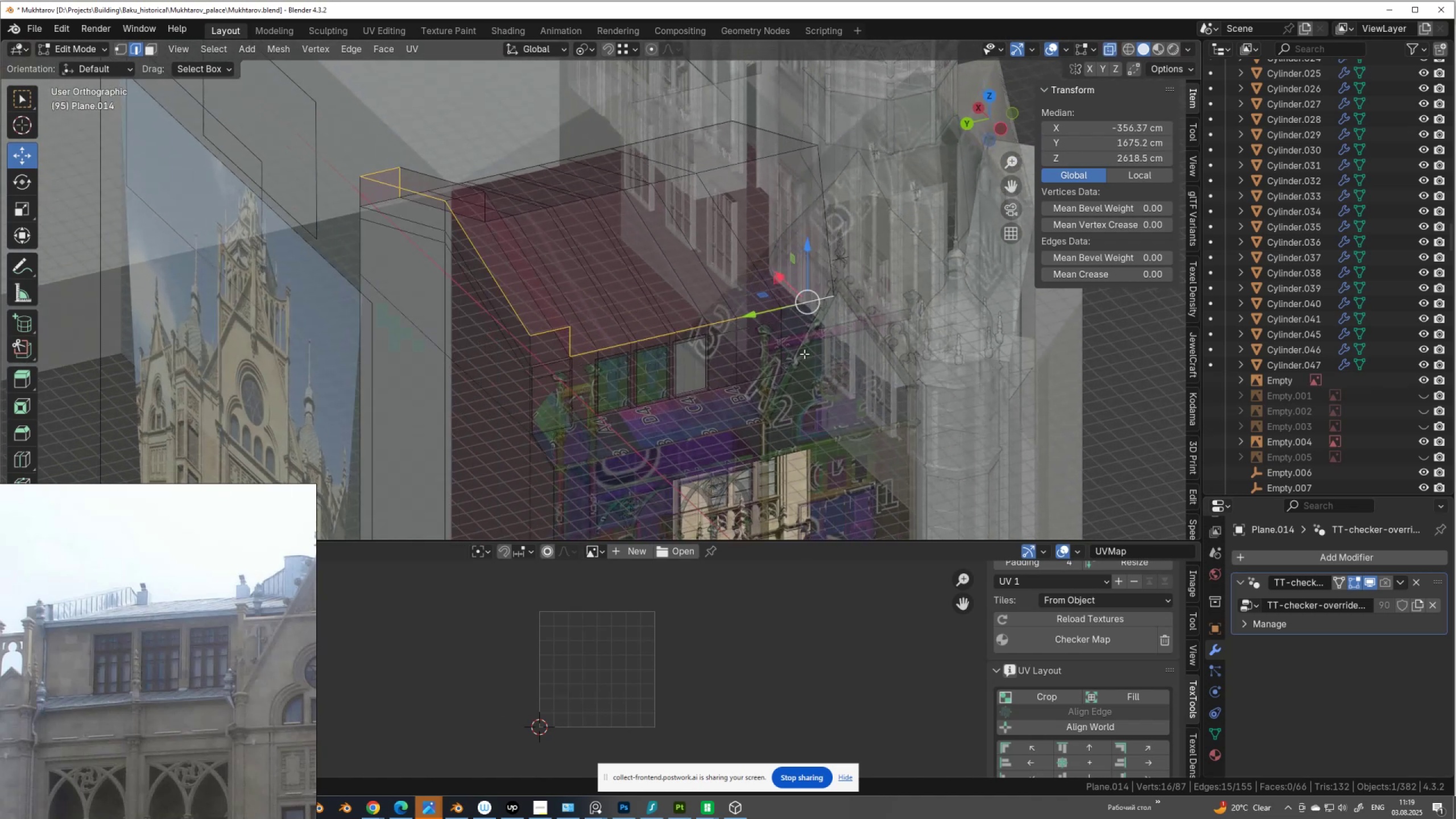 
key(V)
 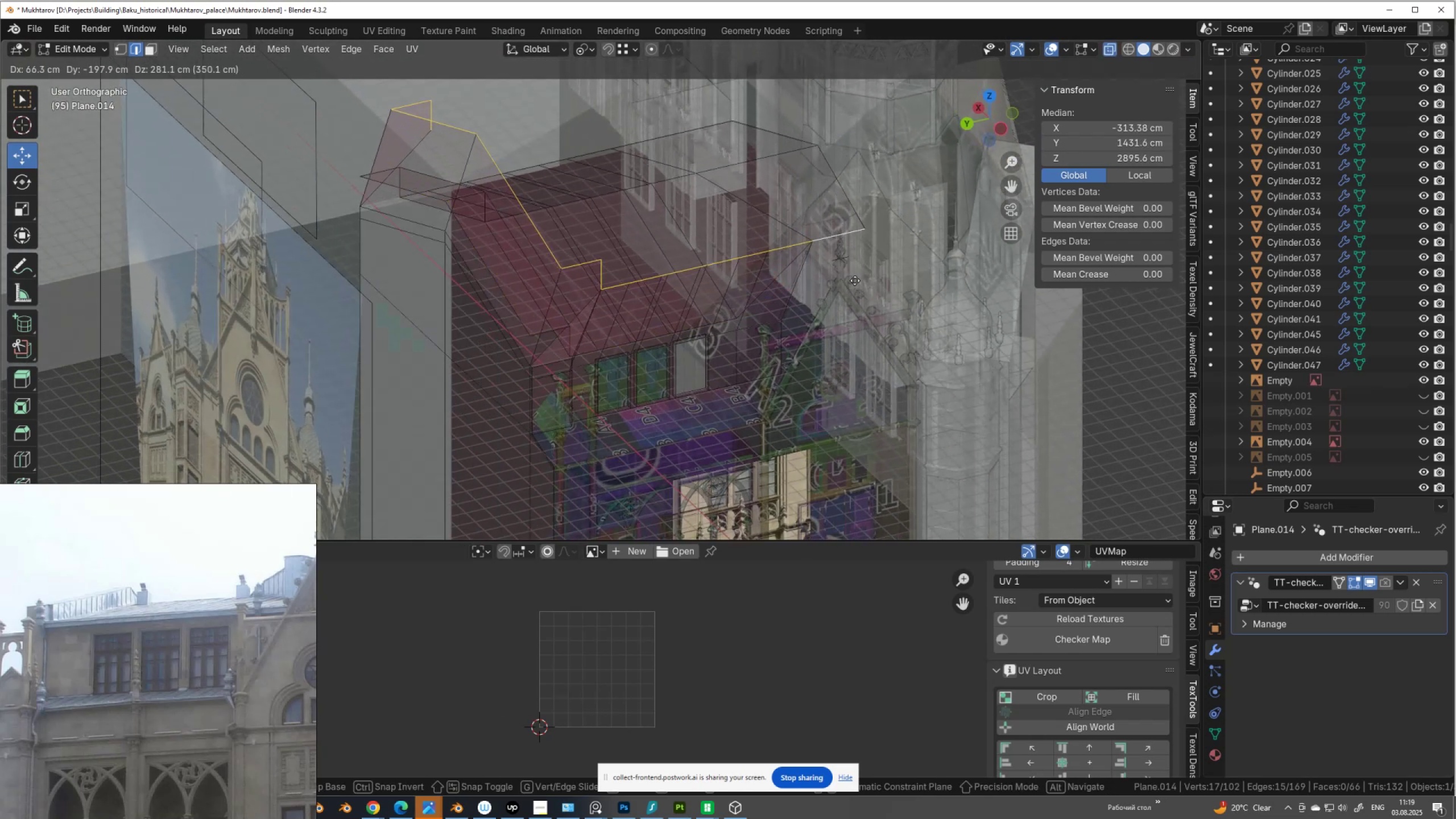 
right_click([855, 280])
 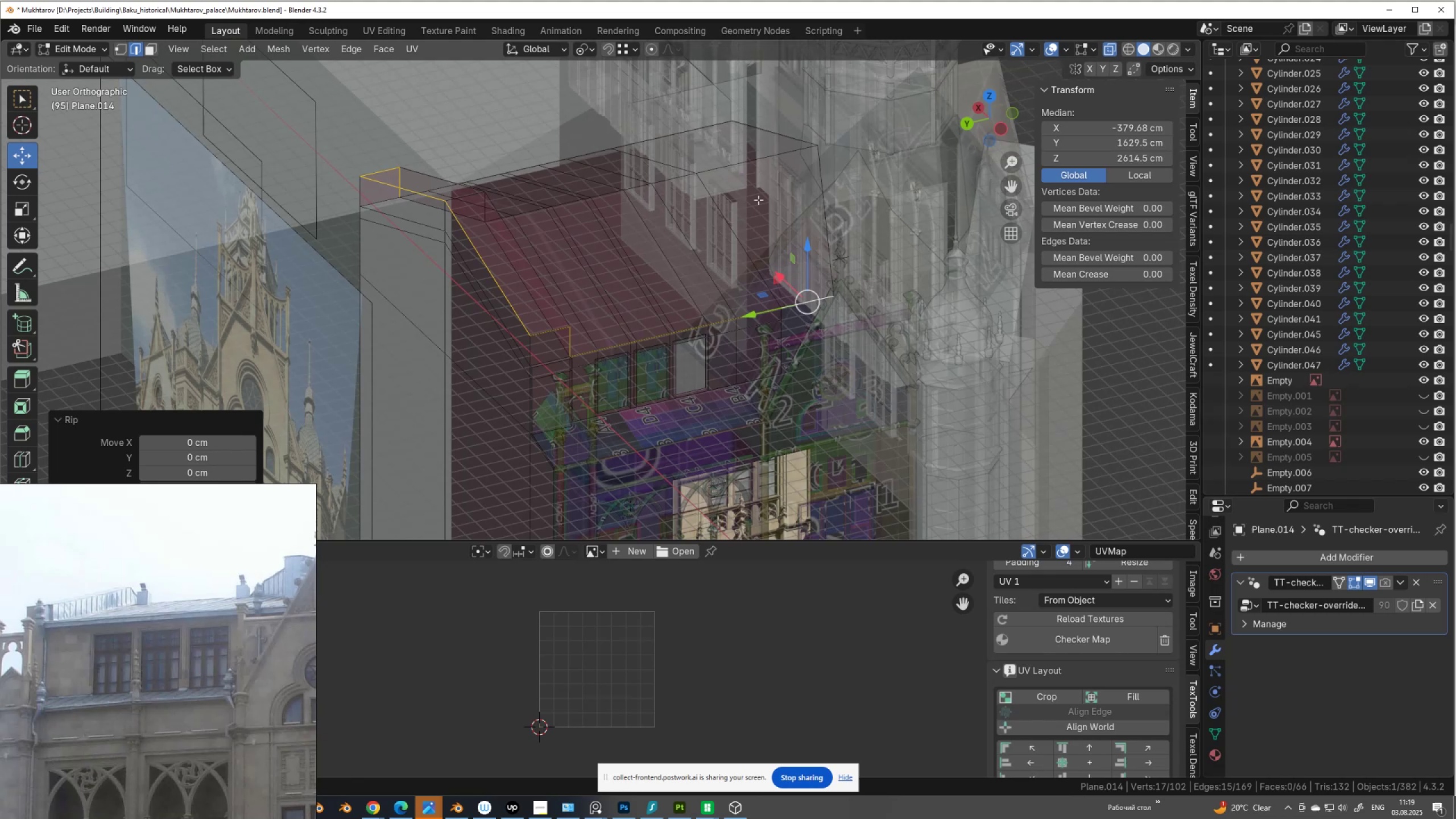 
left_click([758, 200])
 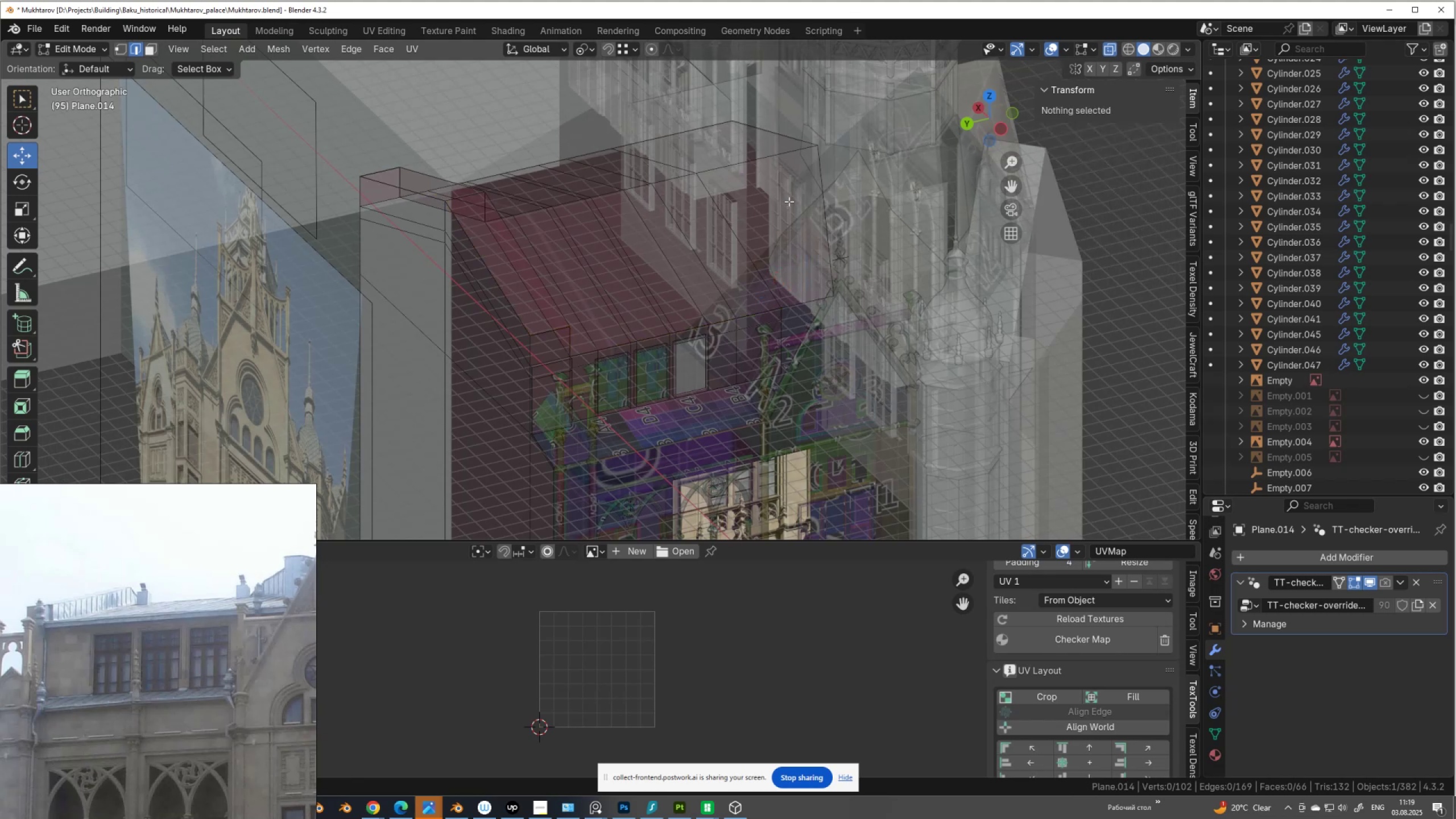 
left_click([790, 201])
 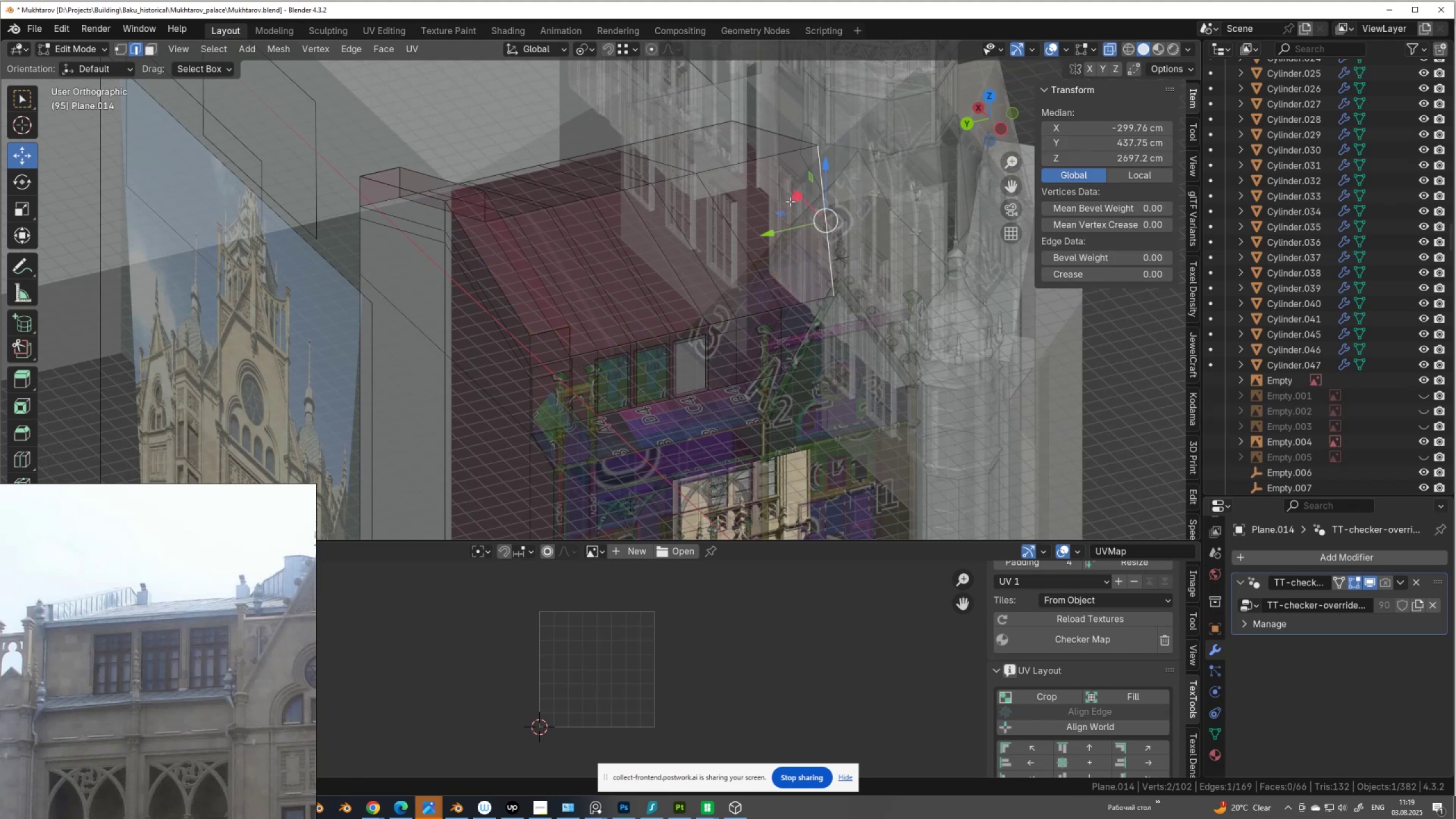 
type(lp)
 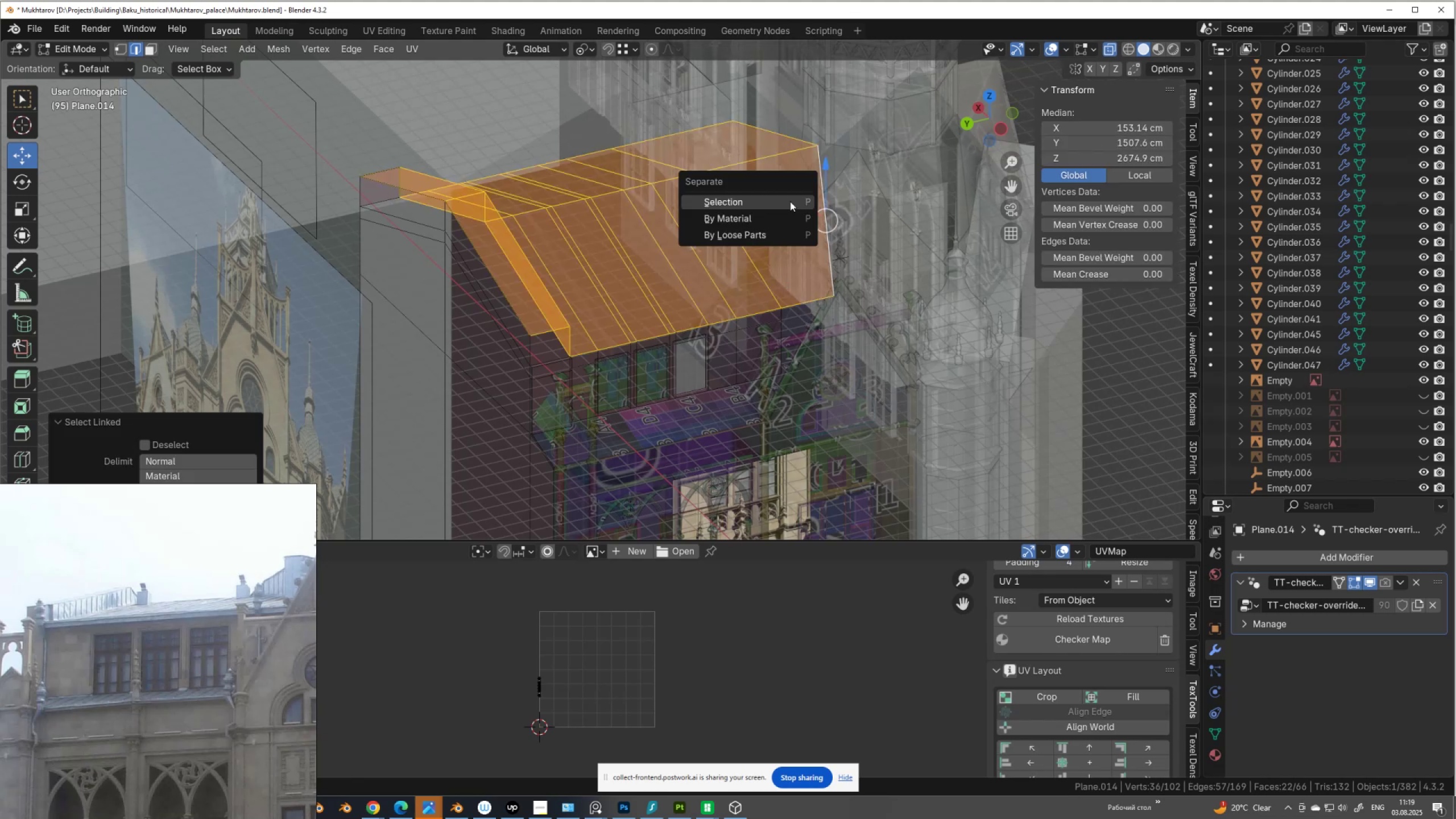 
left_click([790, 201])
 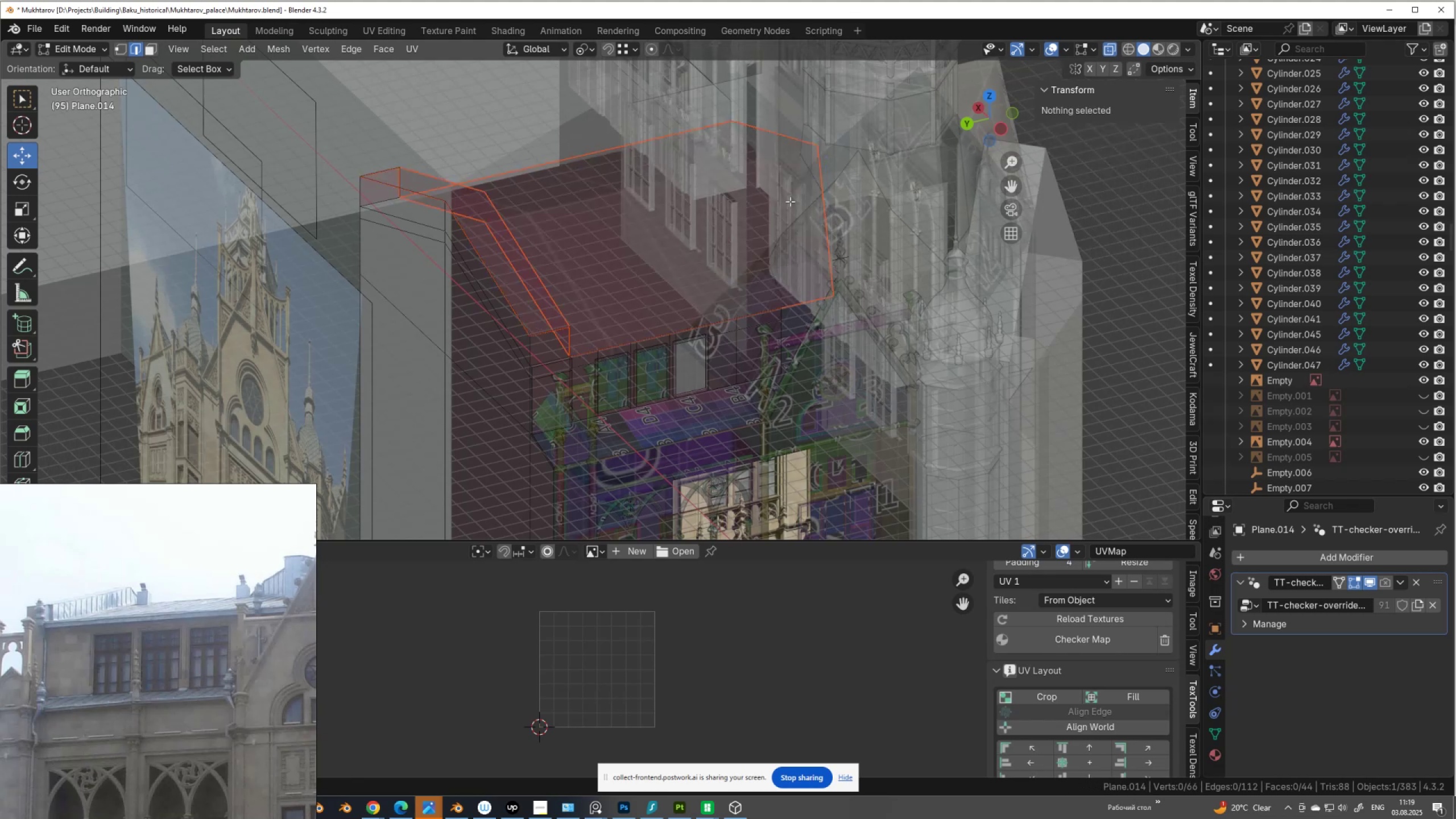 
key(Tab)
 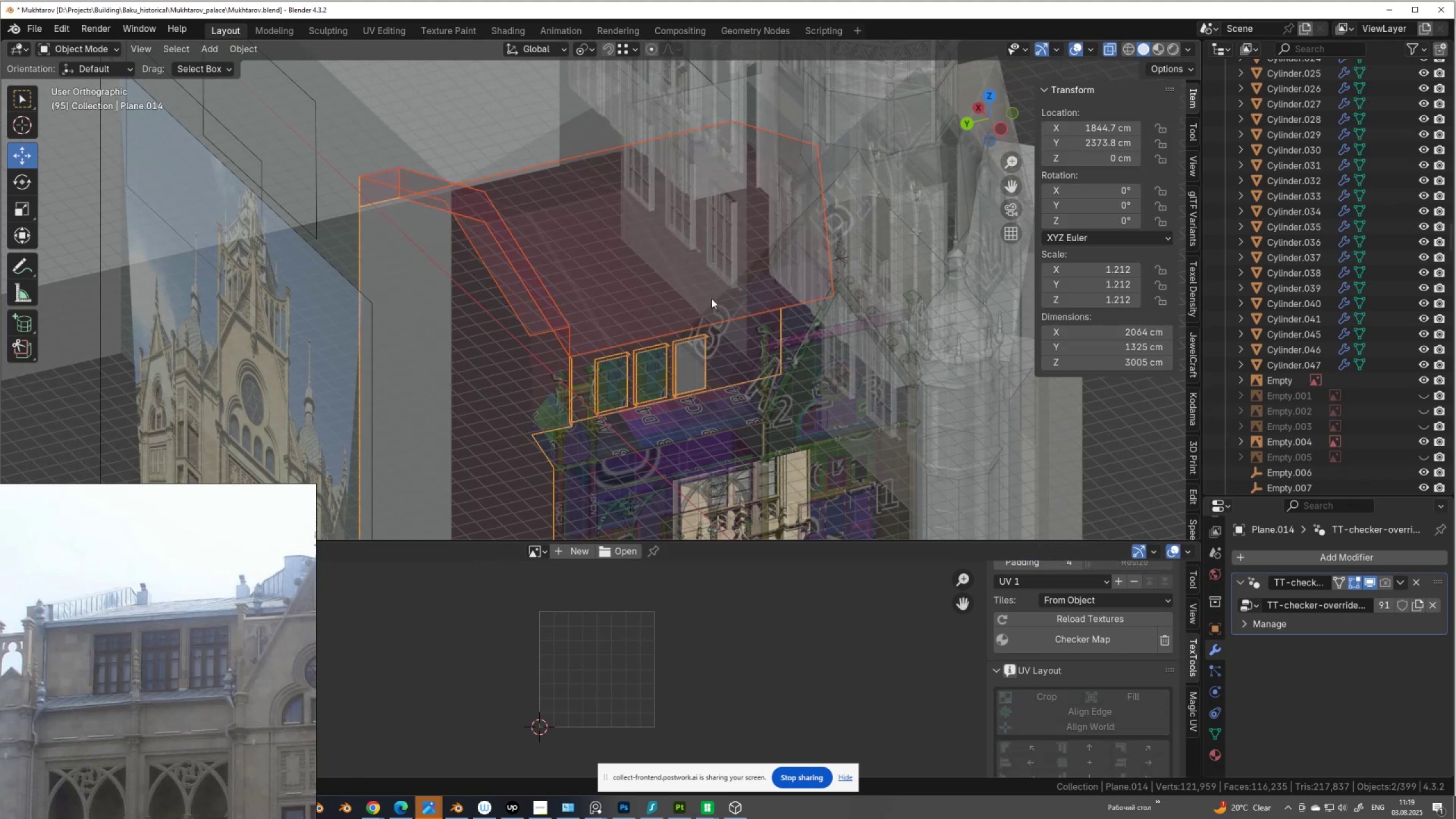 
key(Alt+AltLeft)
 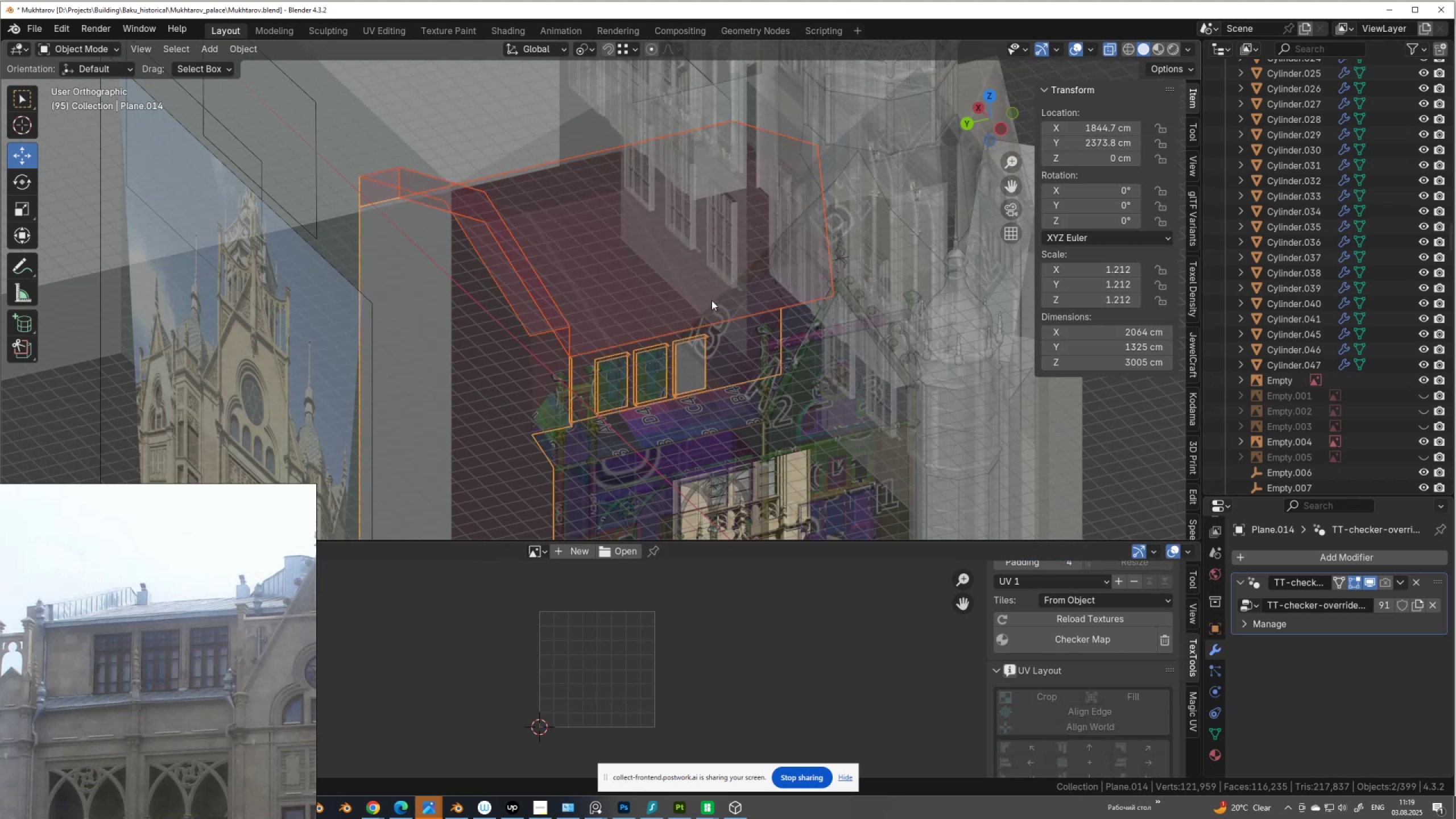 
key(Z)
 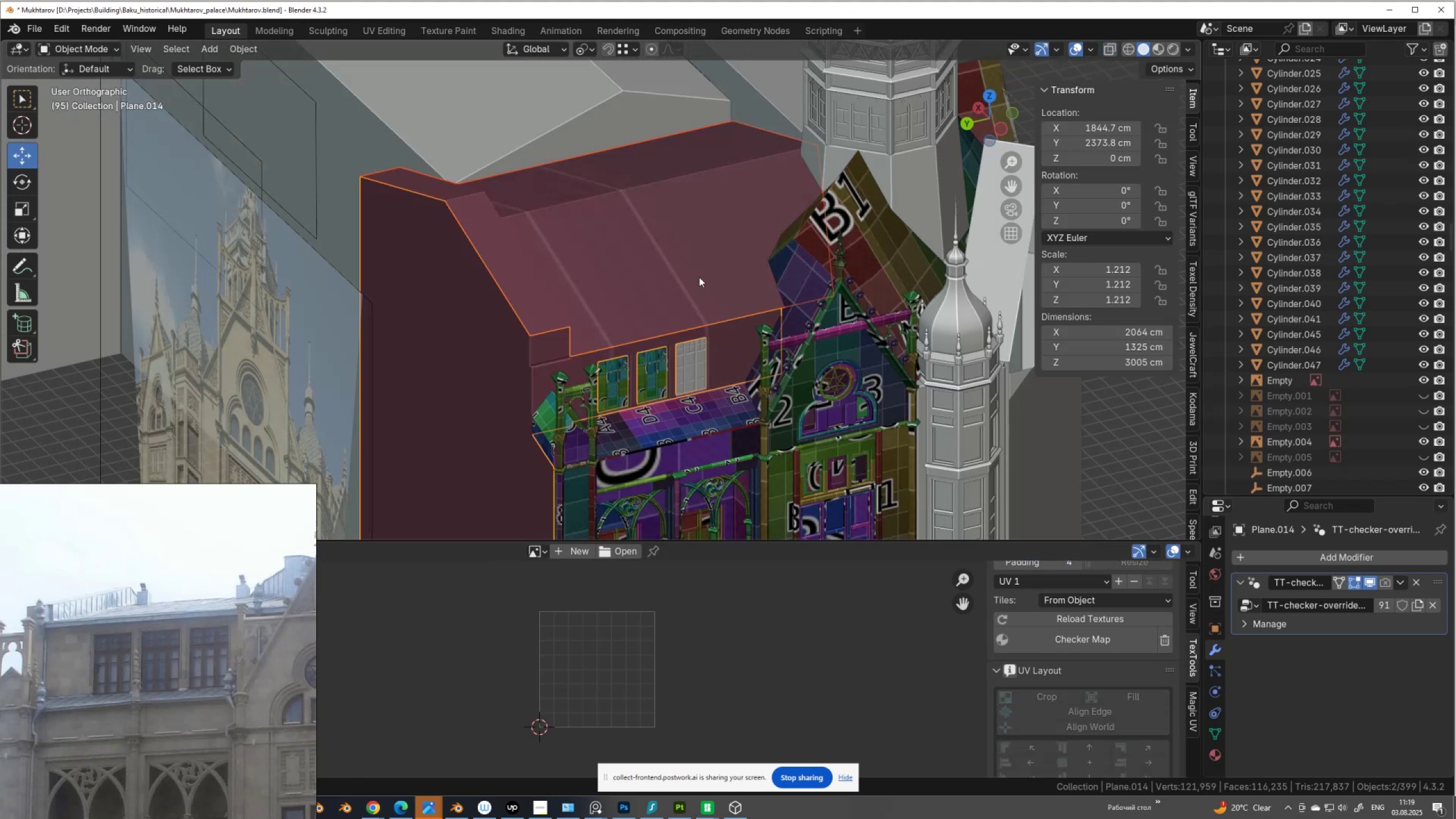 
left_click([699, 277])
 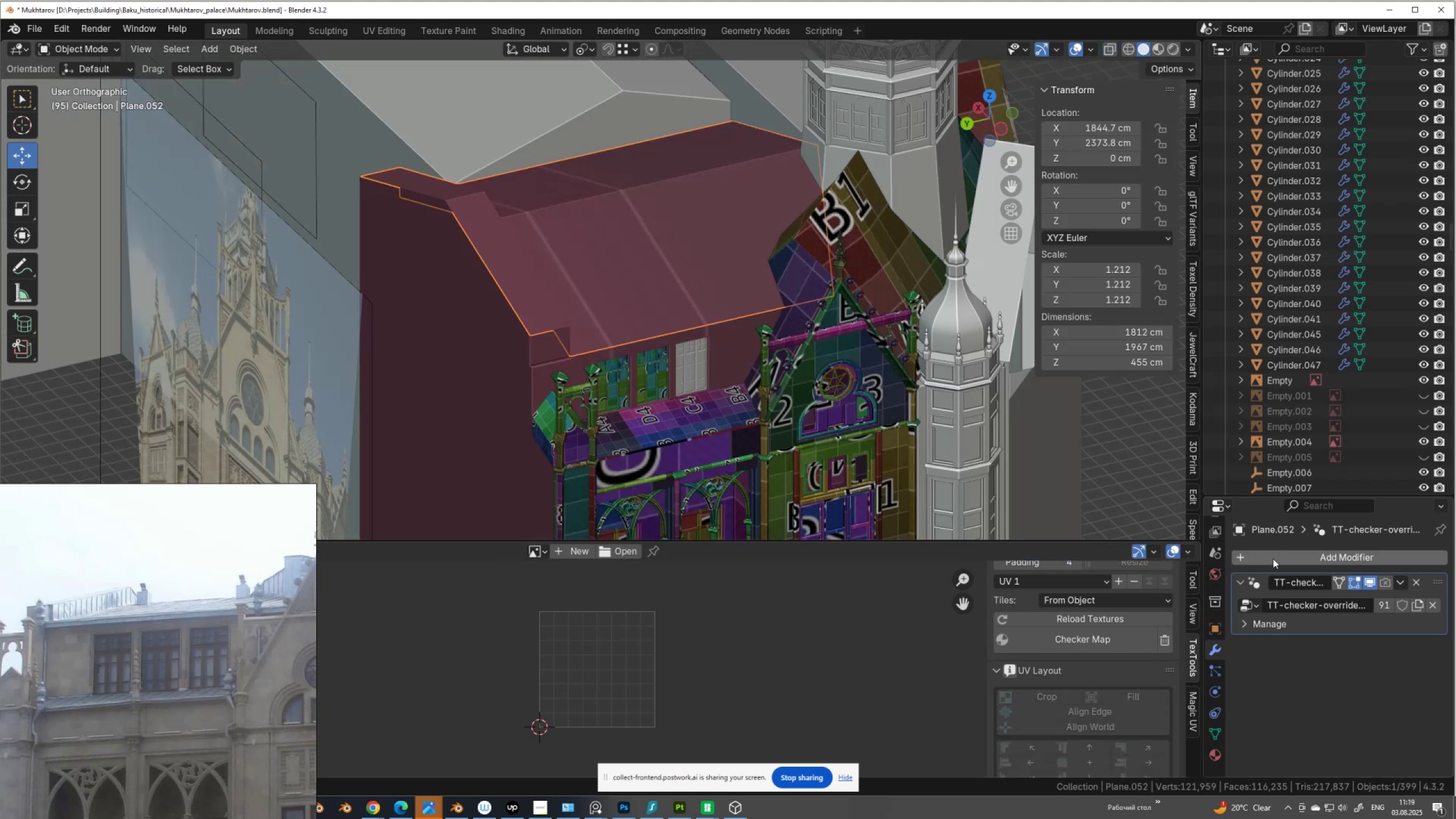 
left_click([1217, 755])
 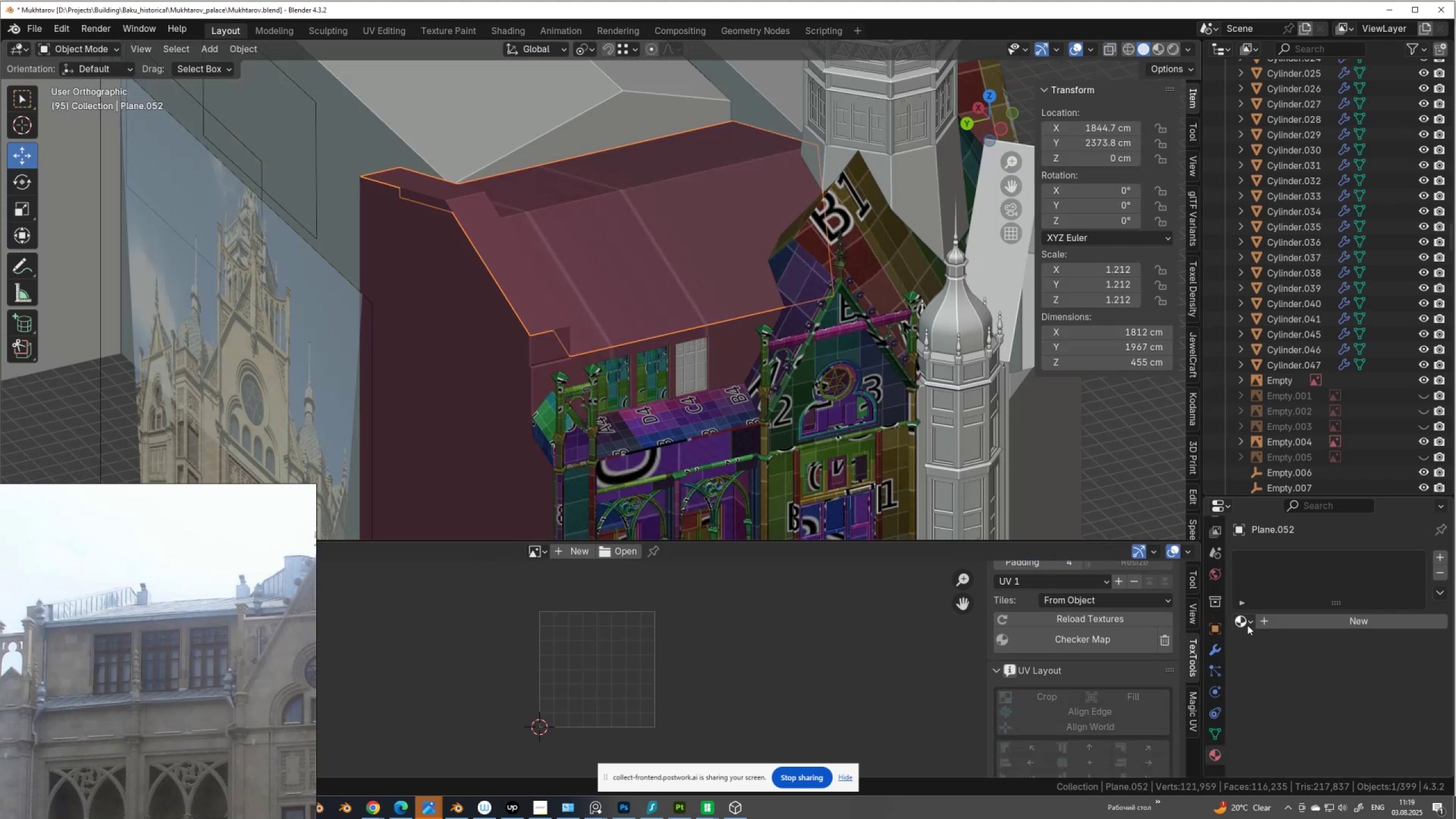 
left_click([1247, 625])
 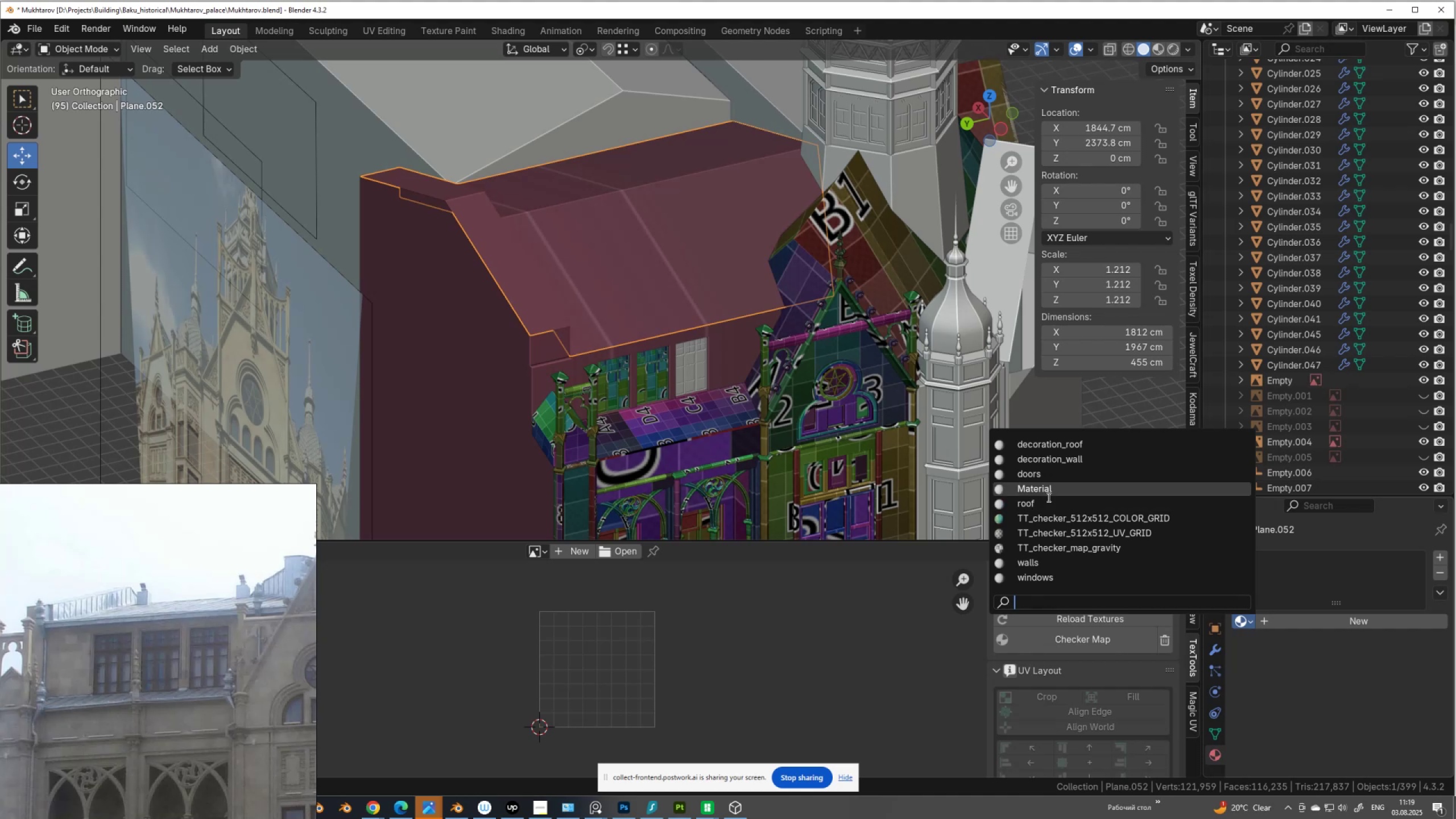 
left_click([1048, 503])
 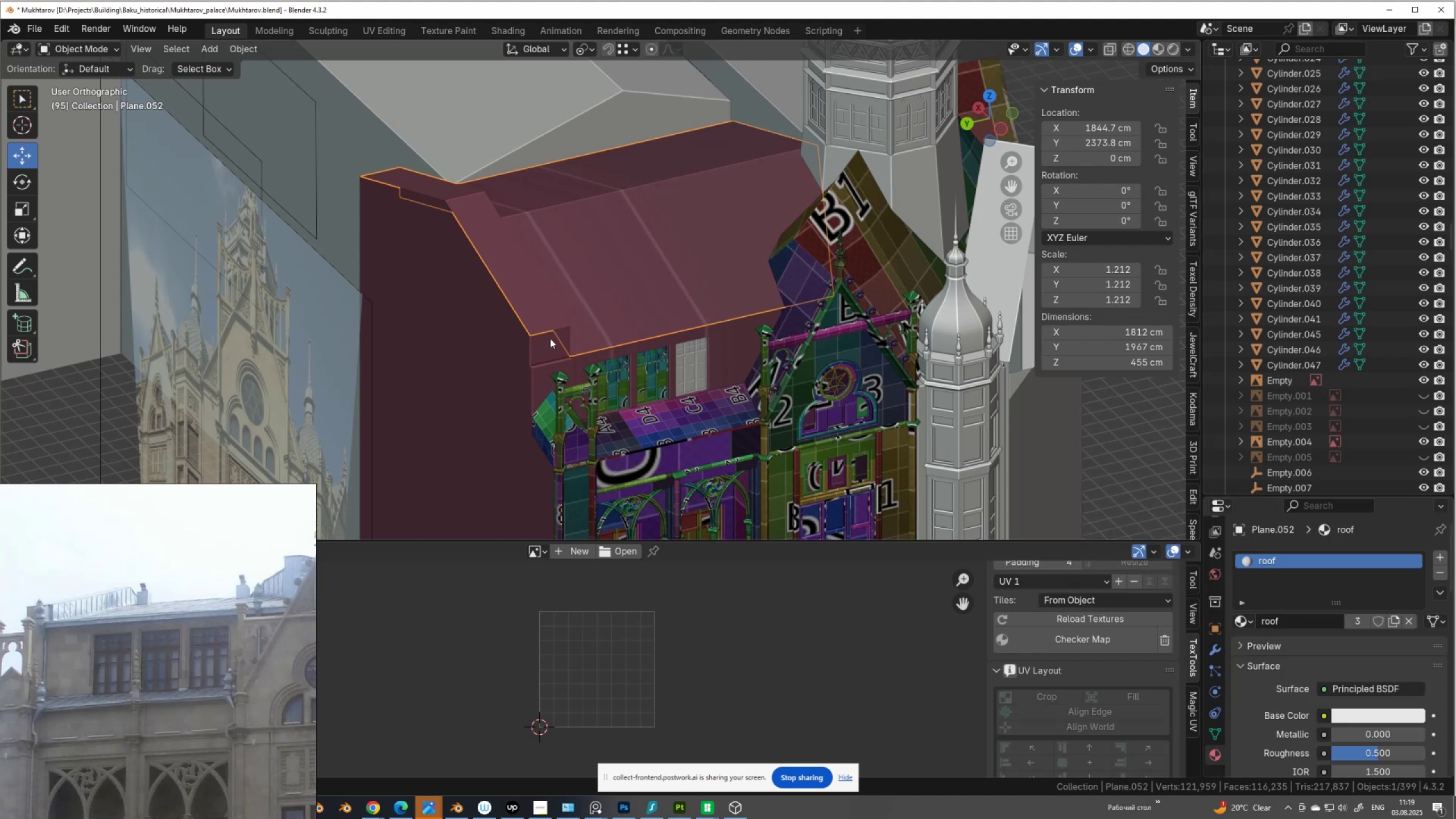 
key(Tab)
 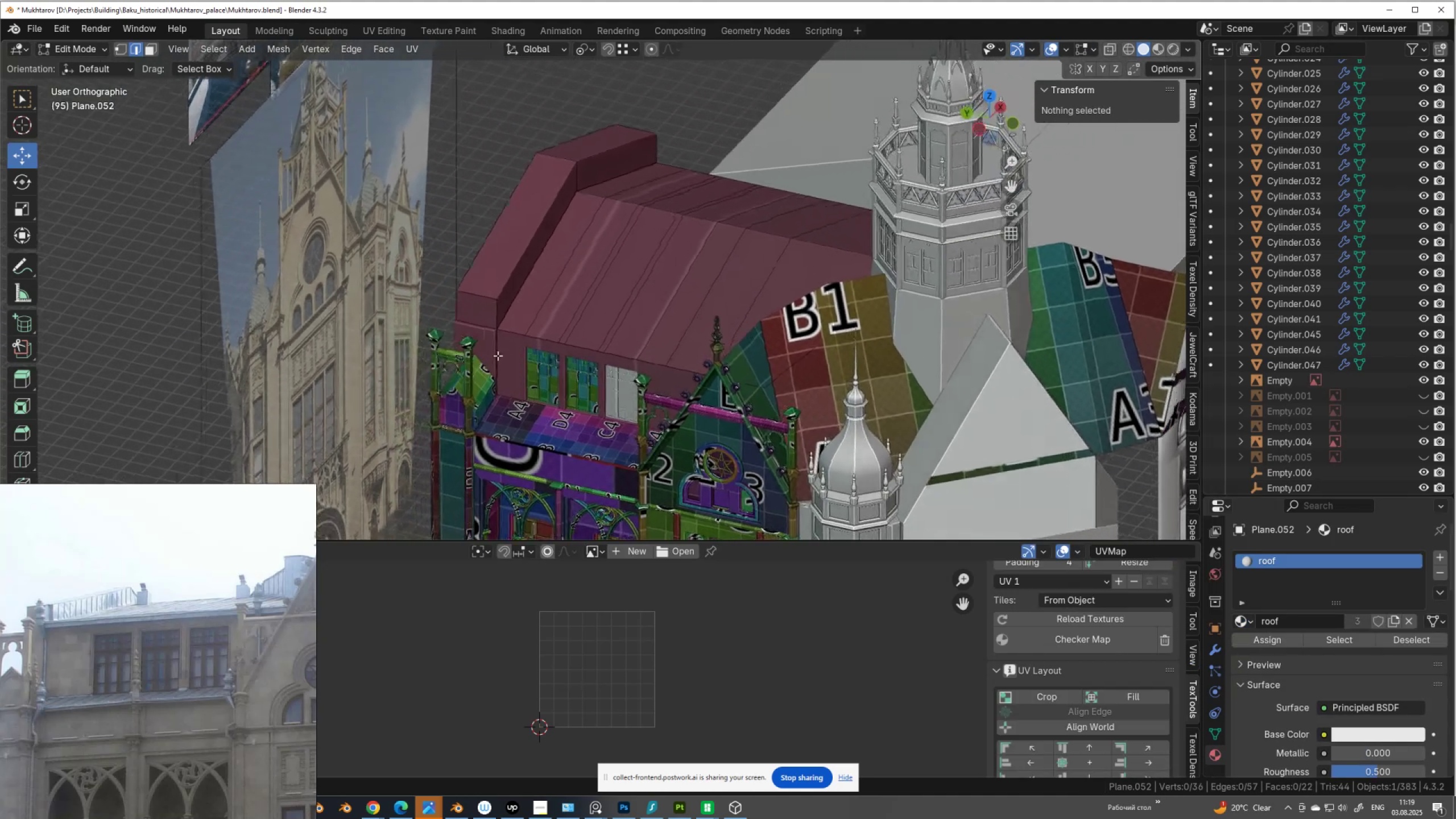 
scroll: coordinate [538, 334], scroll_direction: up, amount: 2.0
 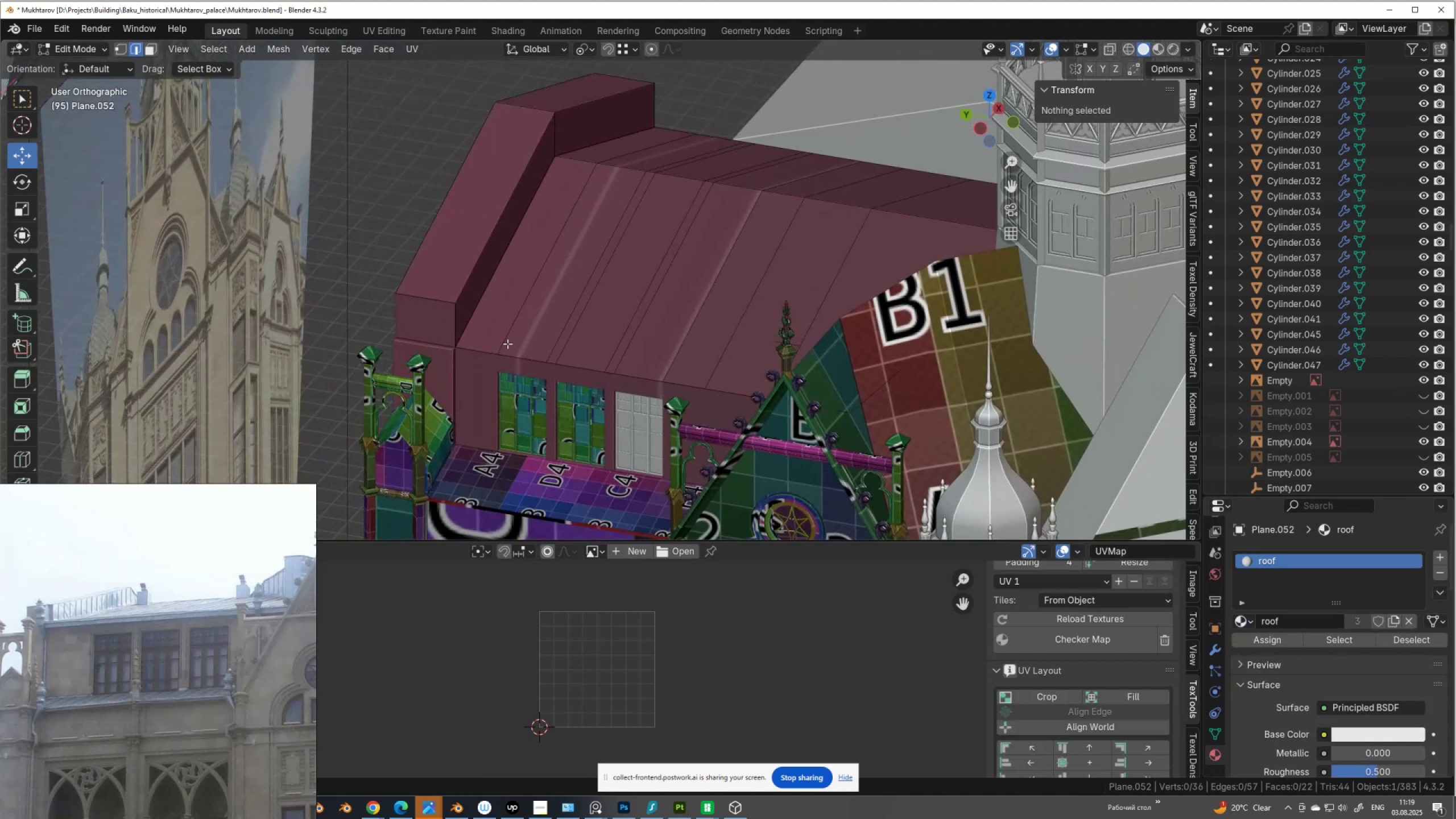 
hold_key(key=AltLeft, duration=0.78)
left_click([482, 348])
 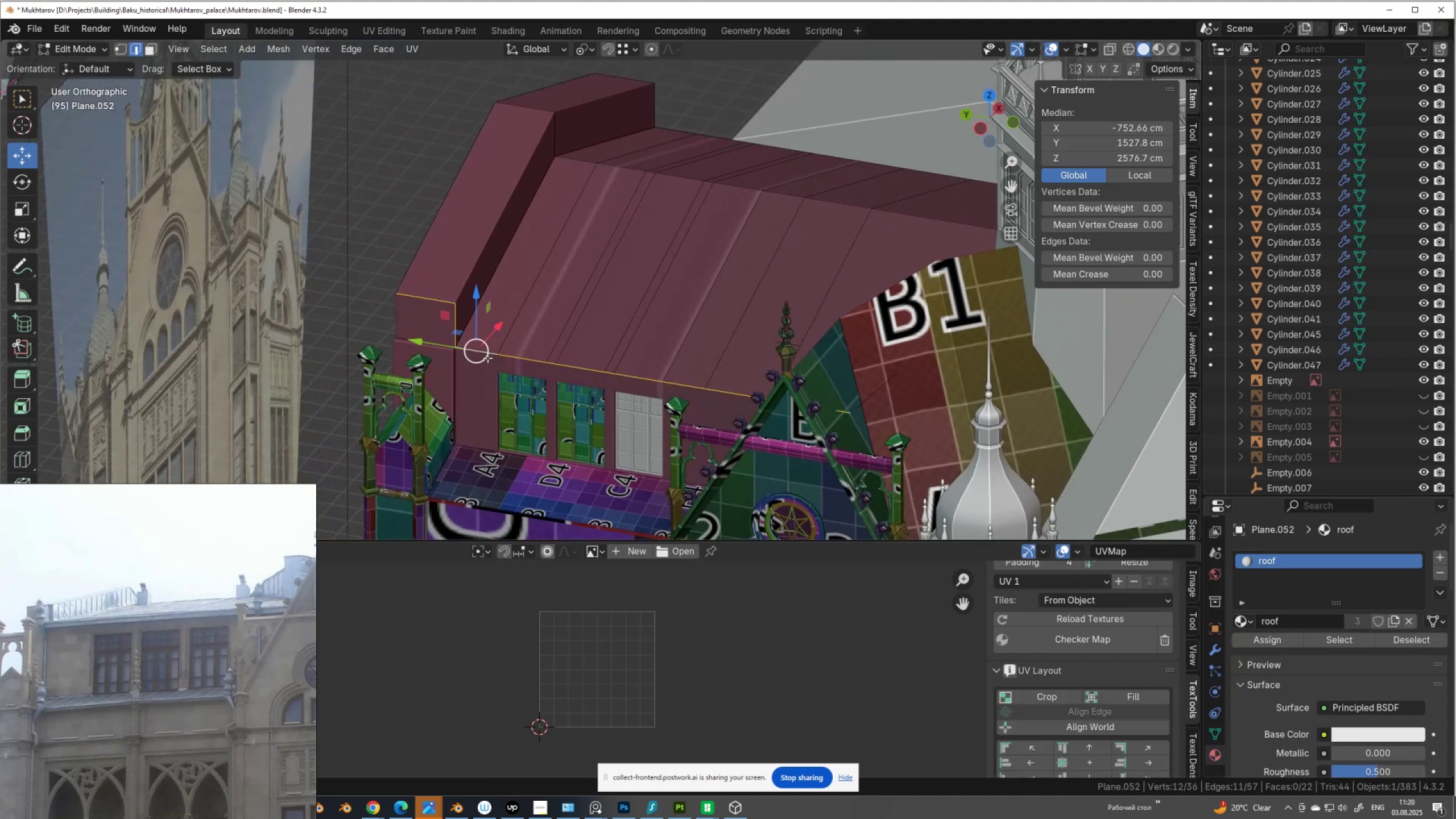 
left_click([488, 353])
 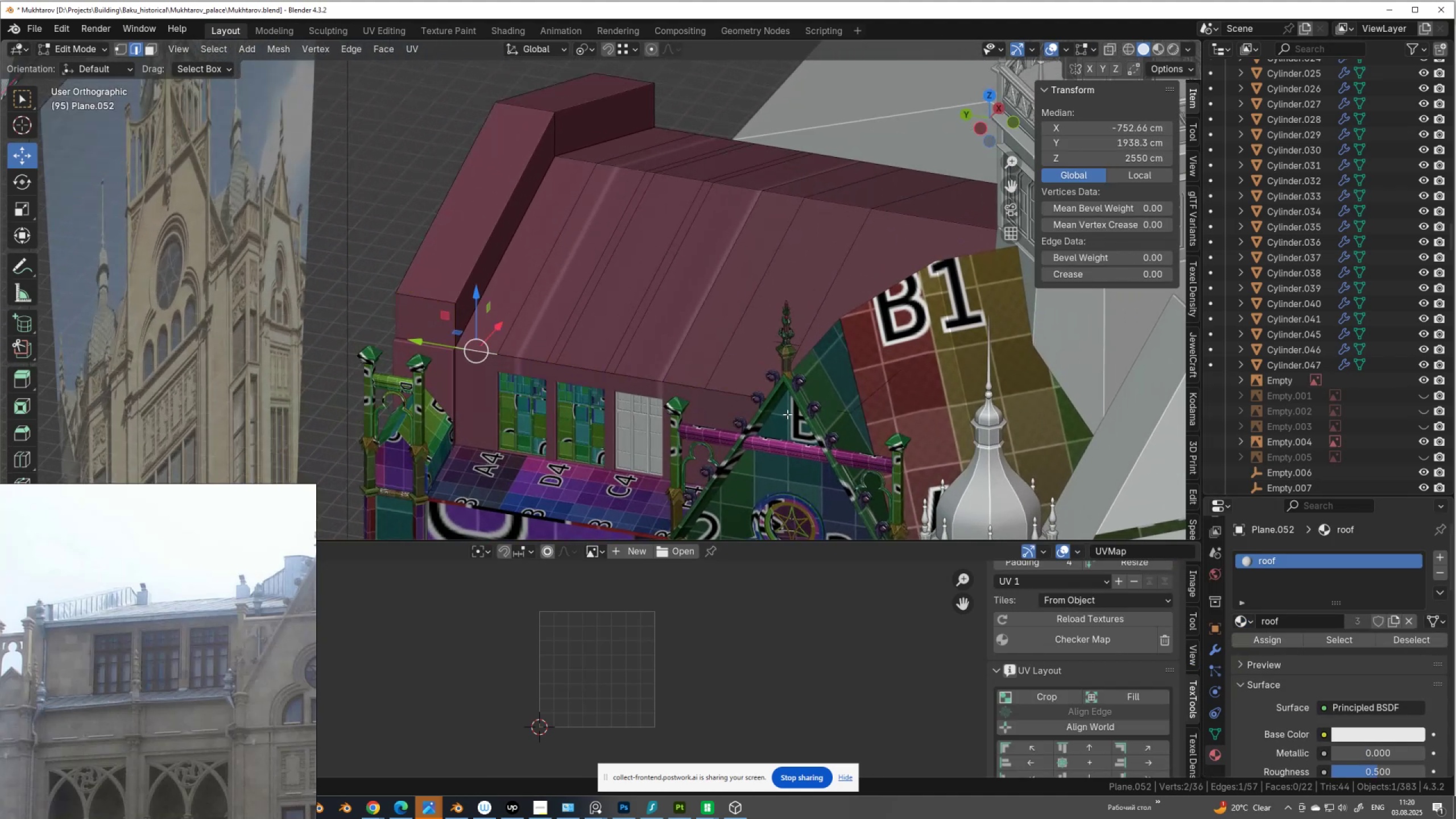 
hold_key(key=ControlLeft, duration=0.89)
left_click([812, 403])
 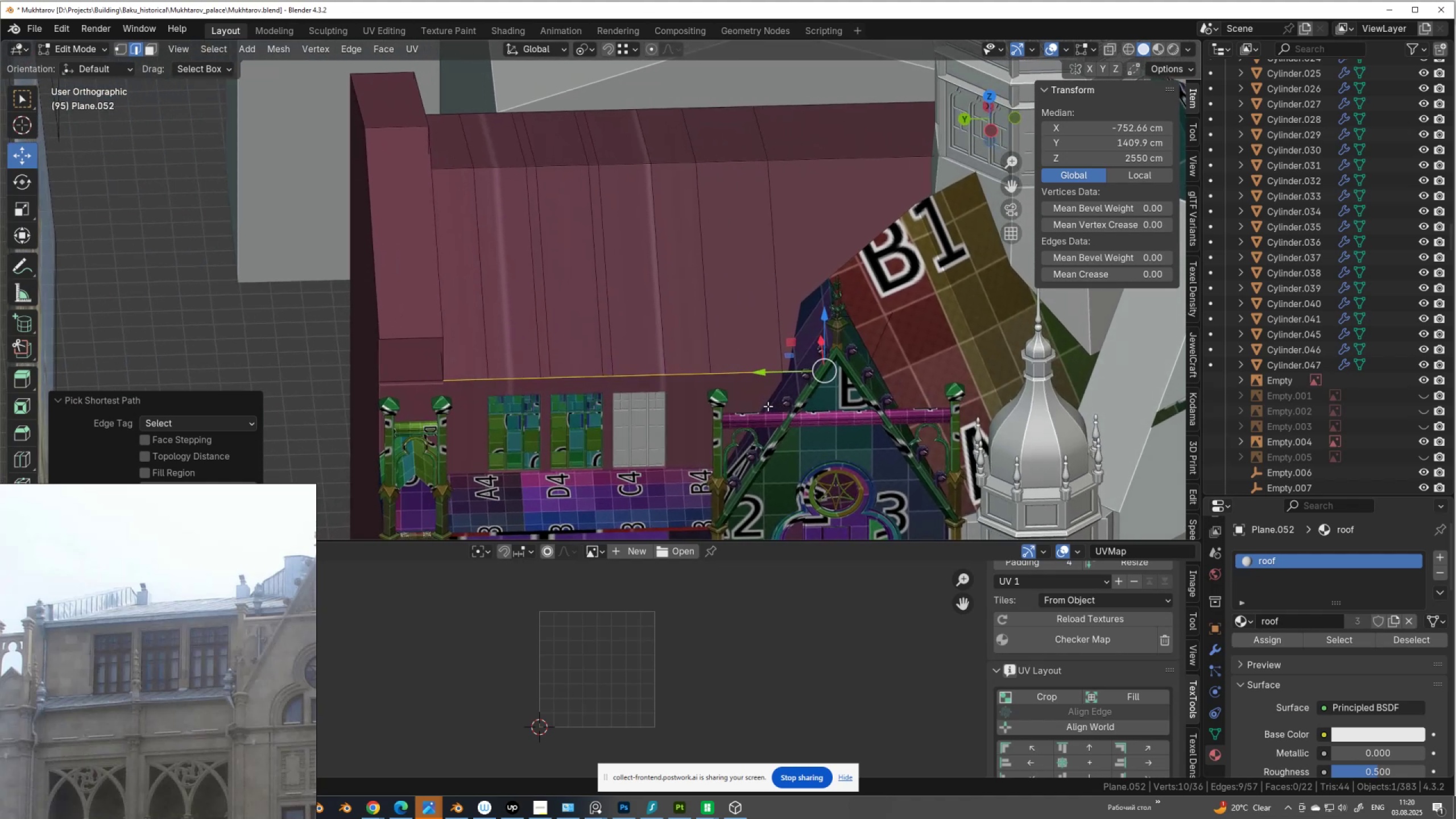 
type(gg)
 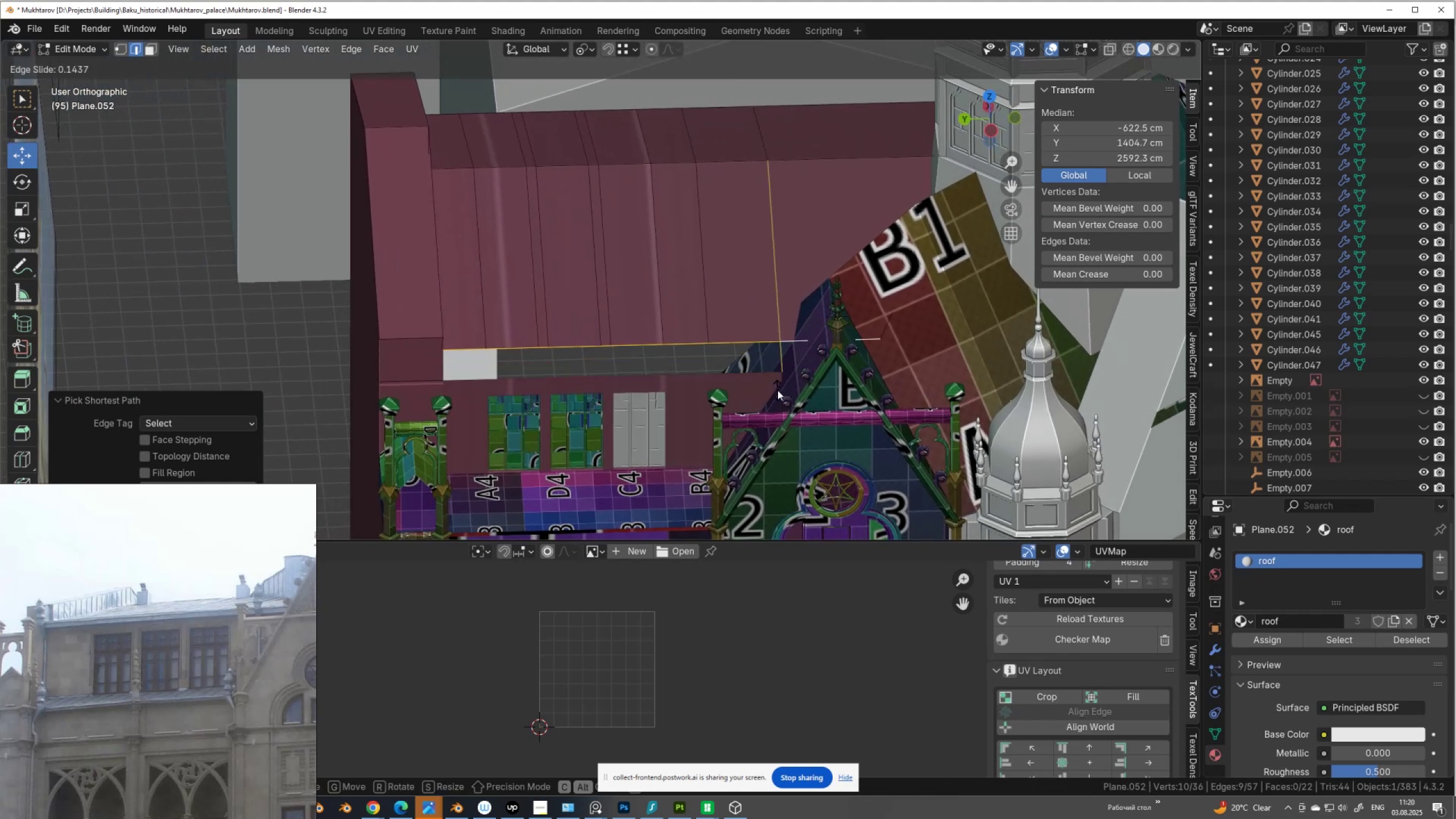 
right_click([774, 392])
 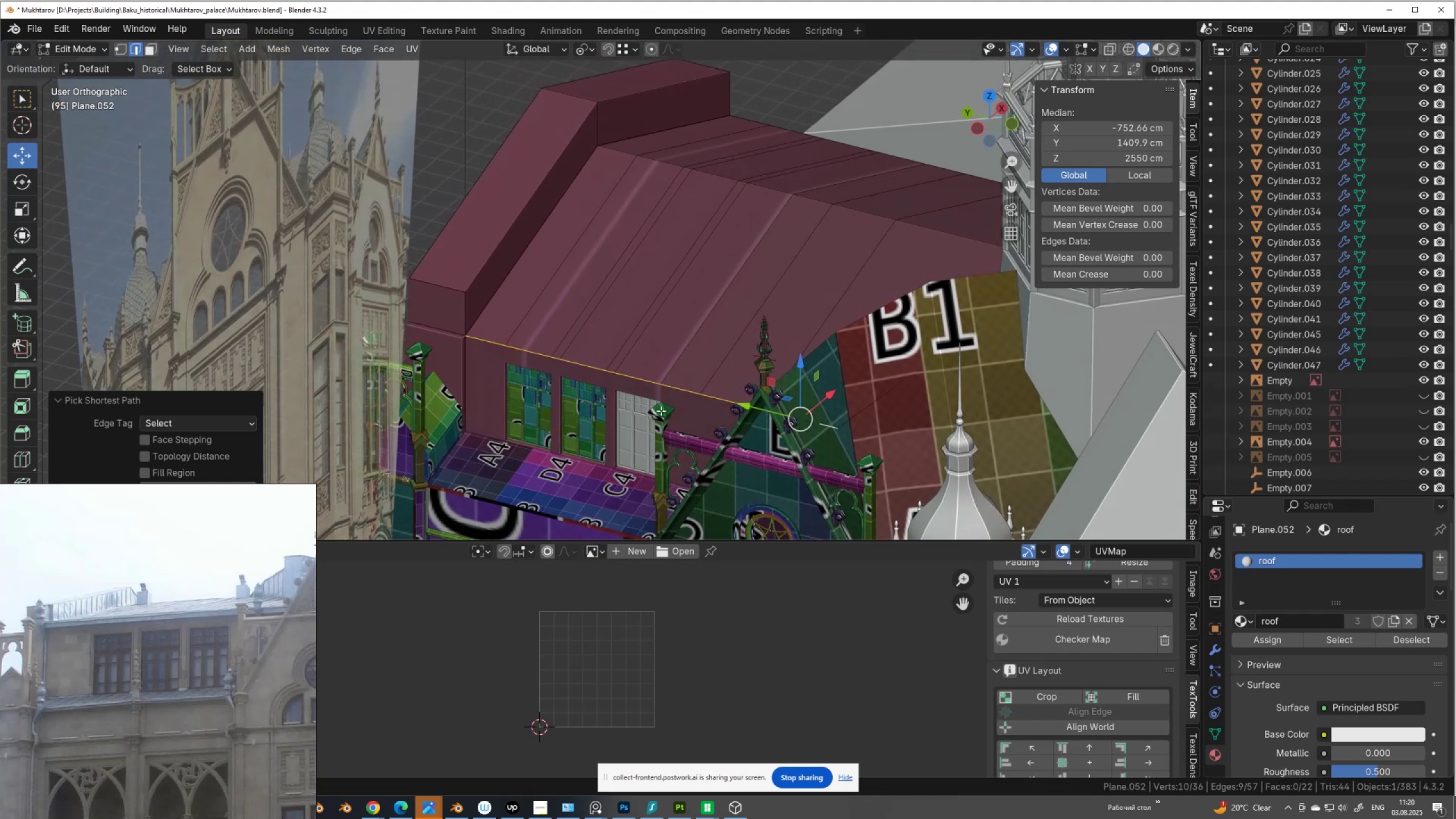 
key(E)
 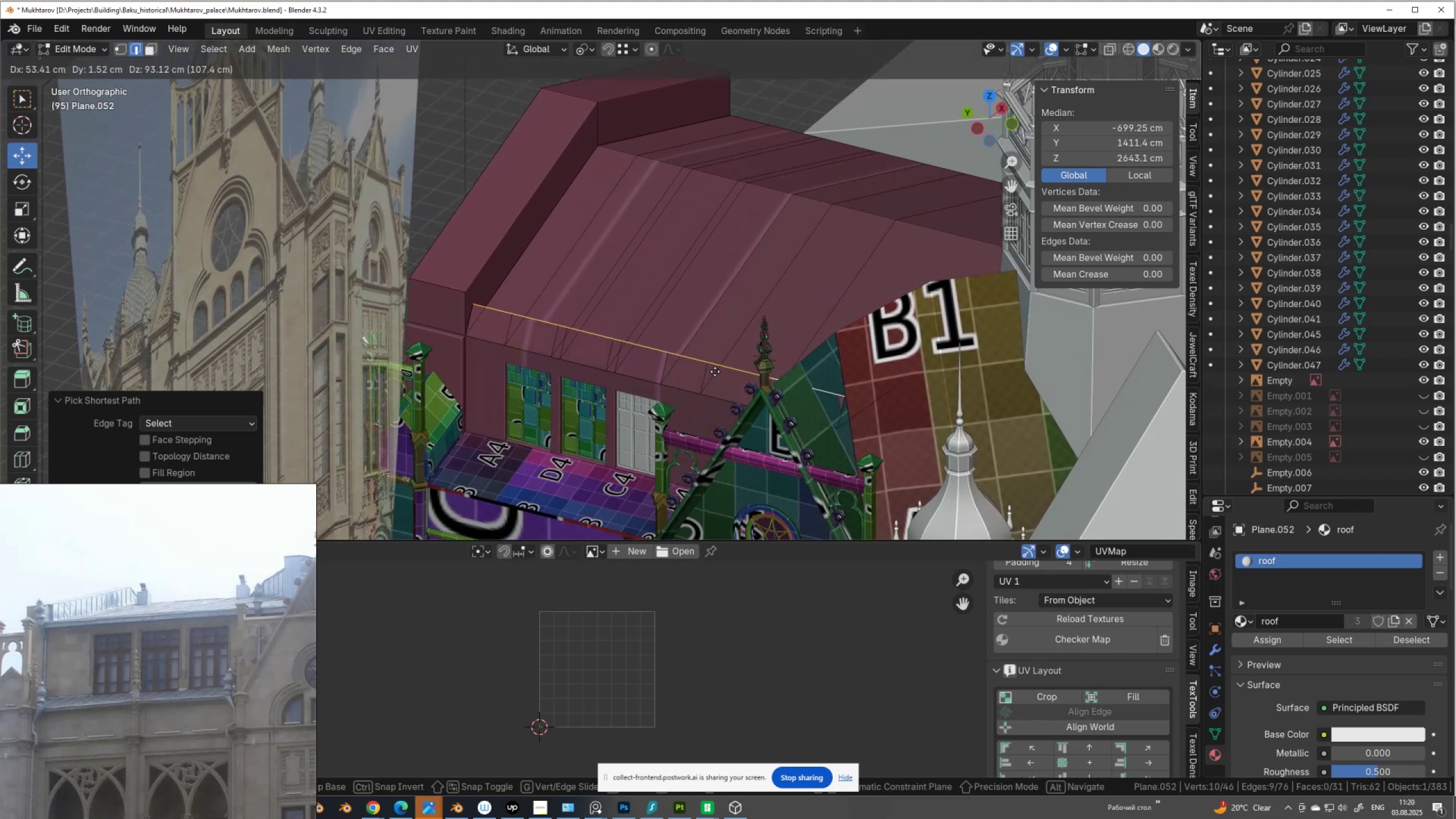 
right_click([714, 371])
 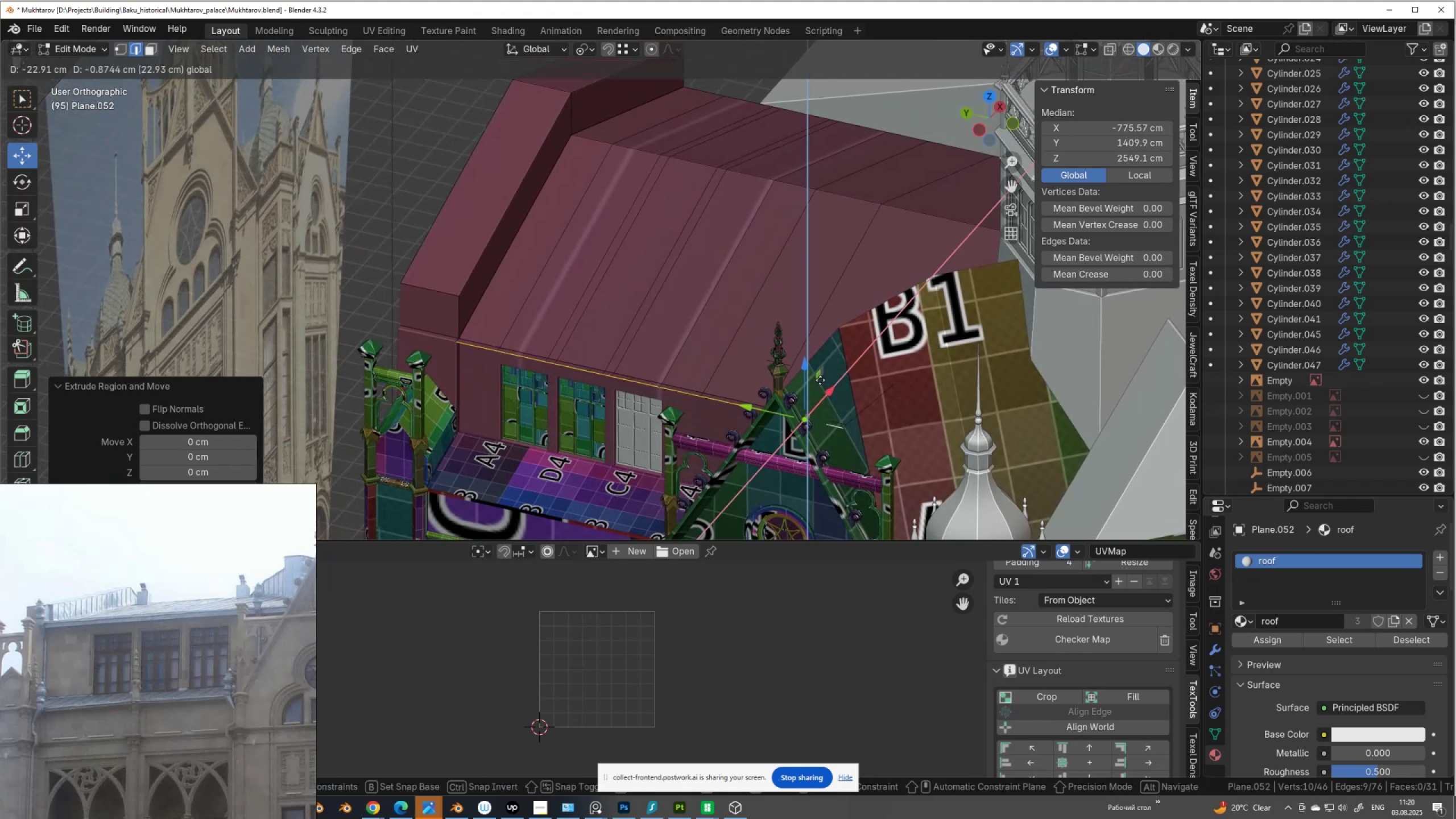 
wait(6.13)
 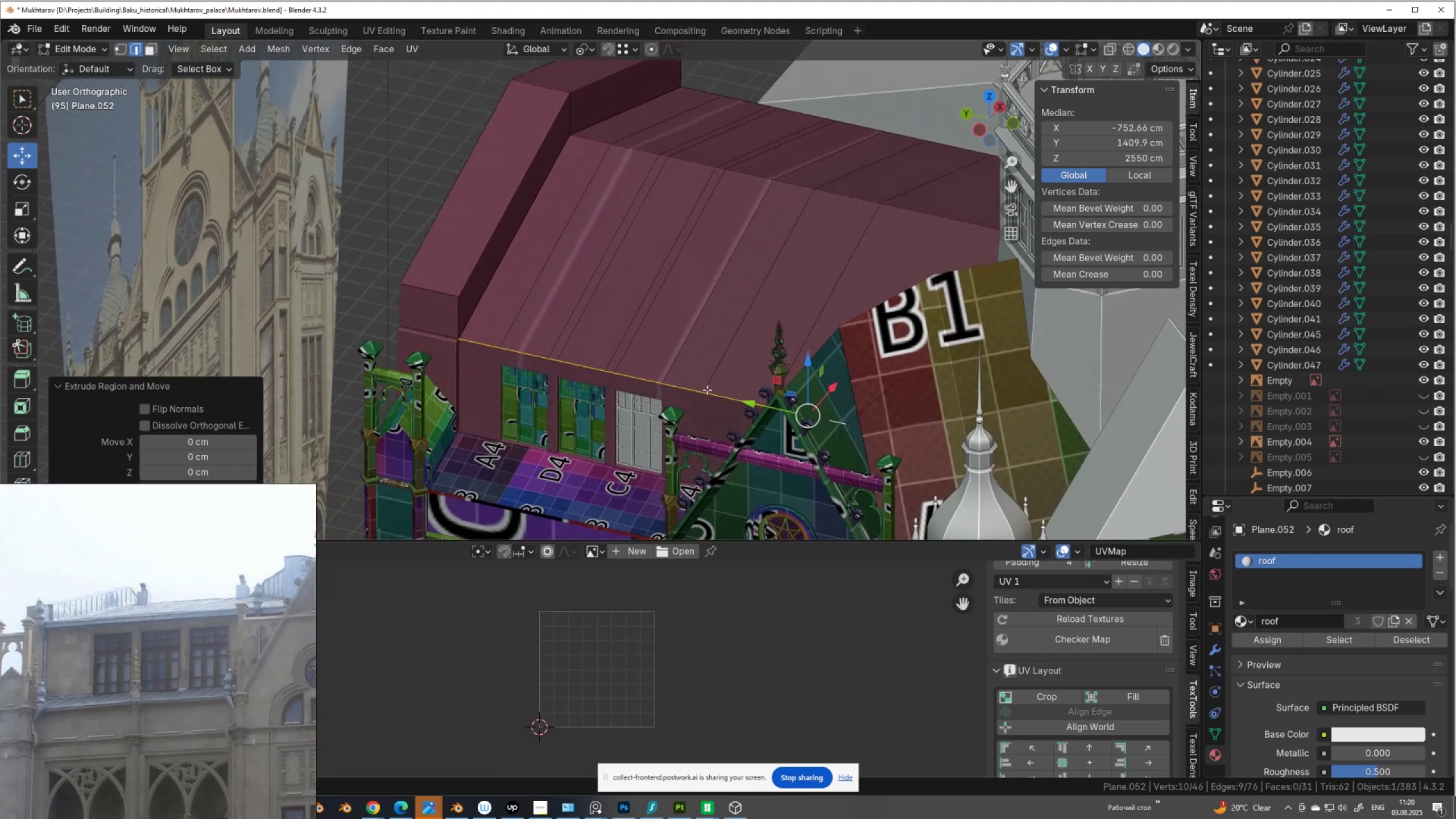 
hold_key(key=AltLeft, duration=0.35)
 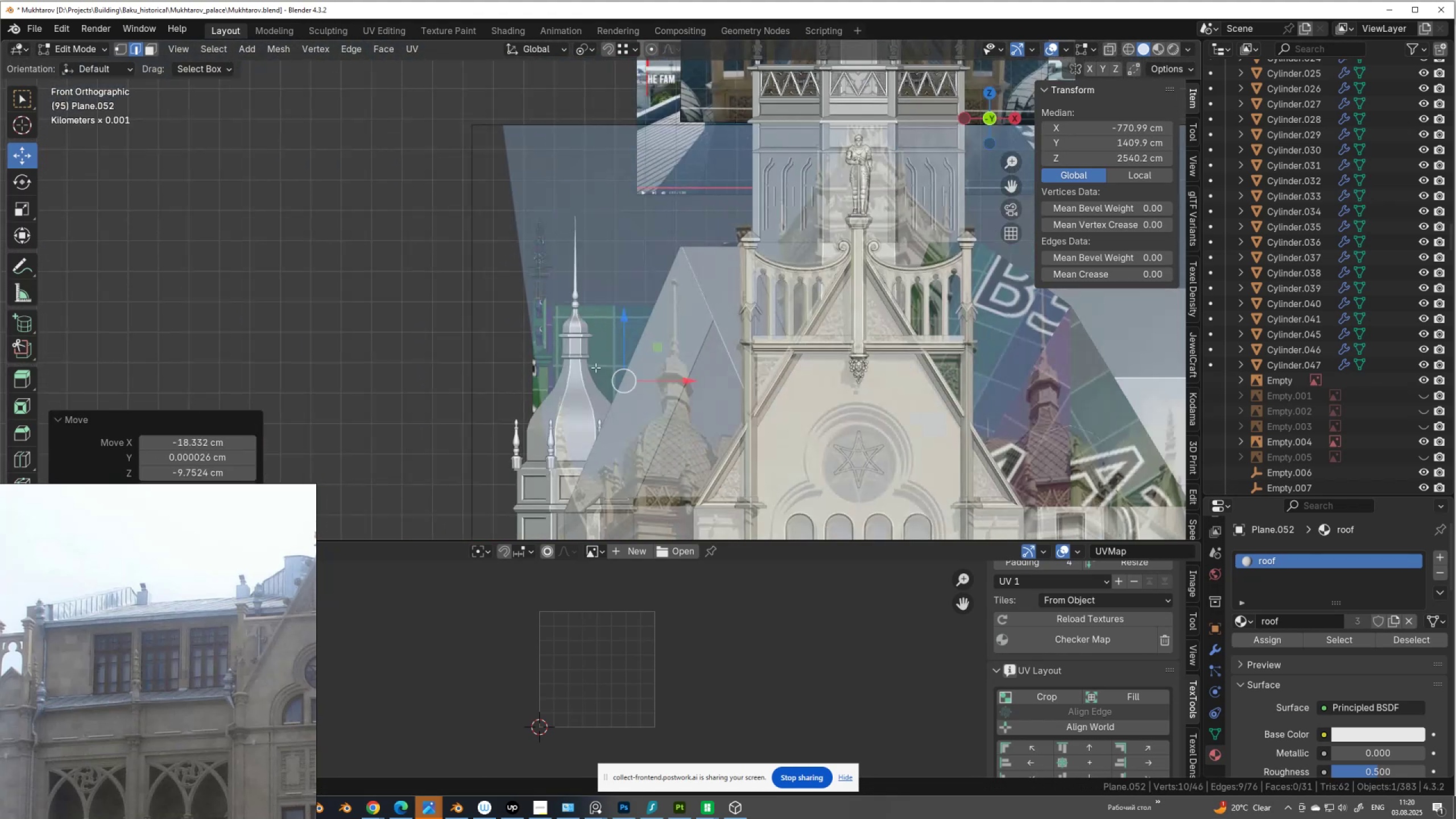 
scroll: coordinate [628, 387], scroll_direction: up, amount: 6.0
 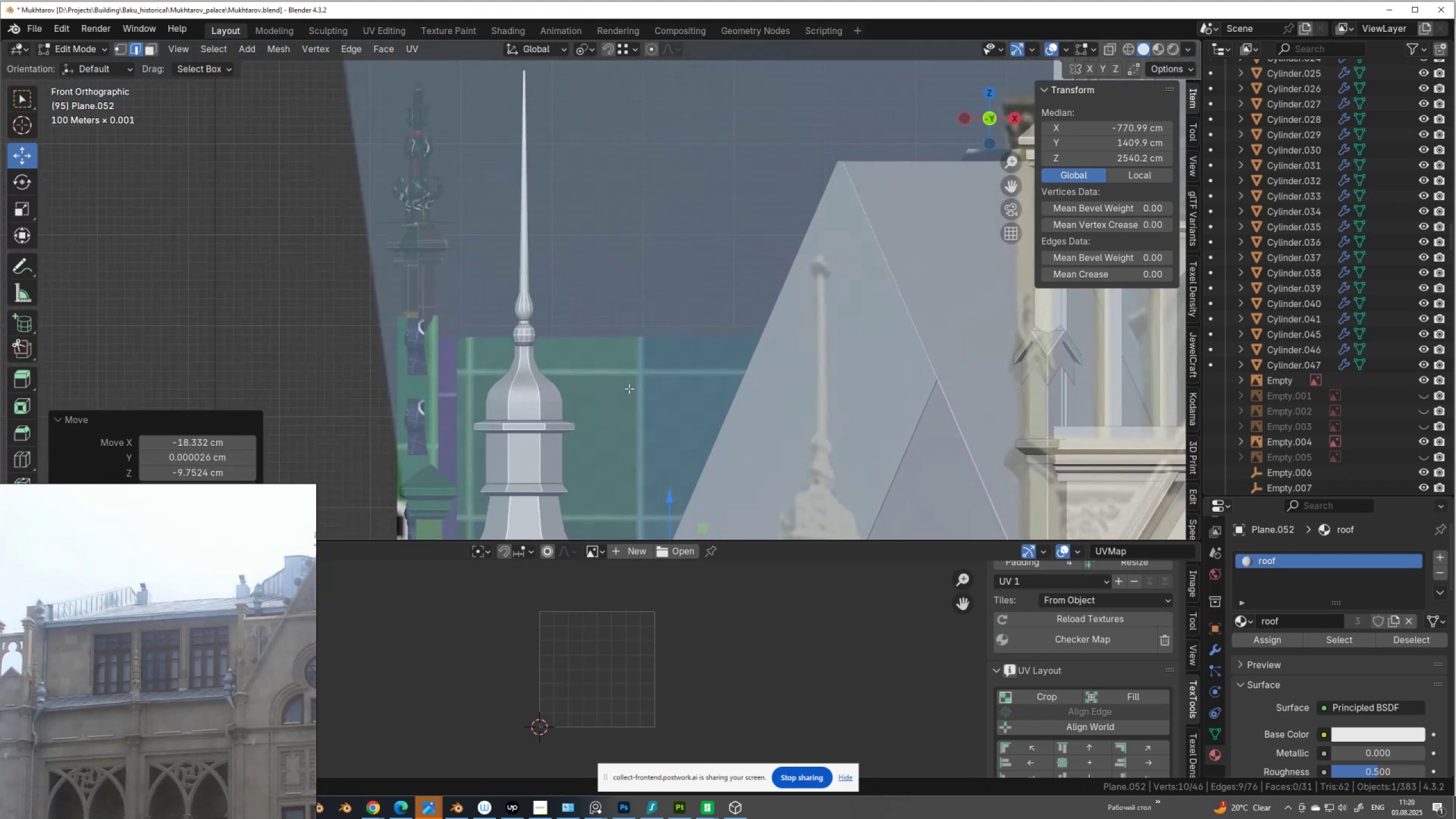 
hold_key(key=AltLeft, duration=0.34)
 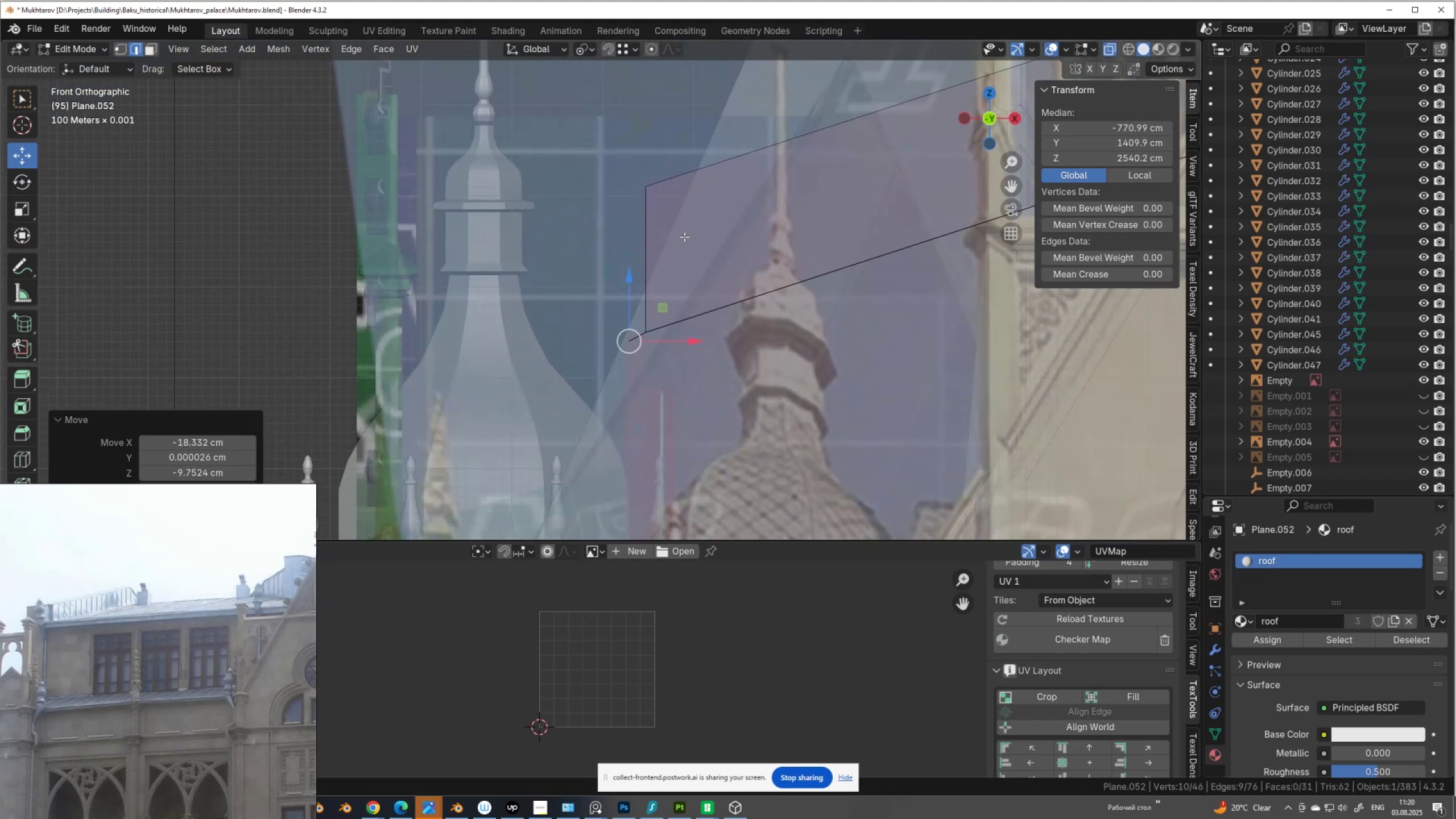 
key(Z)
 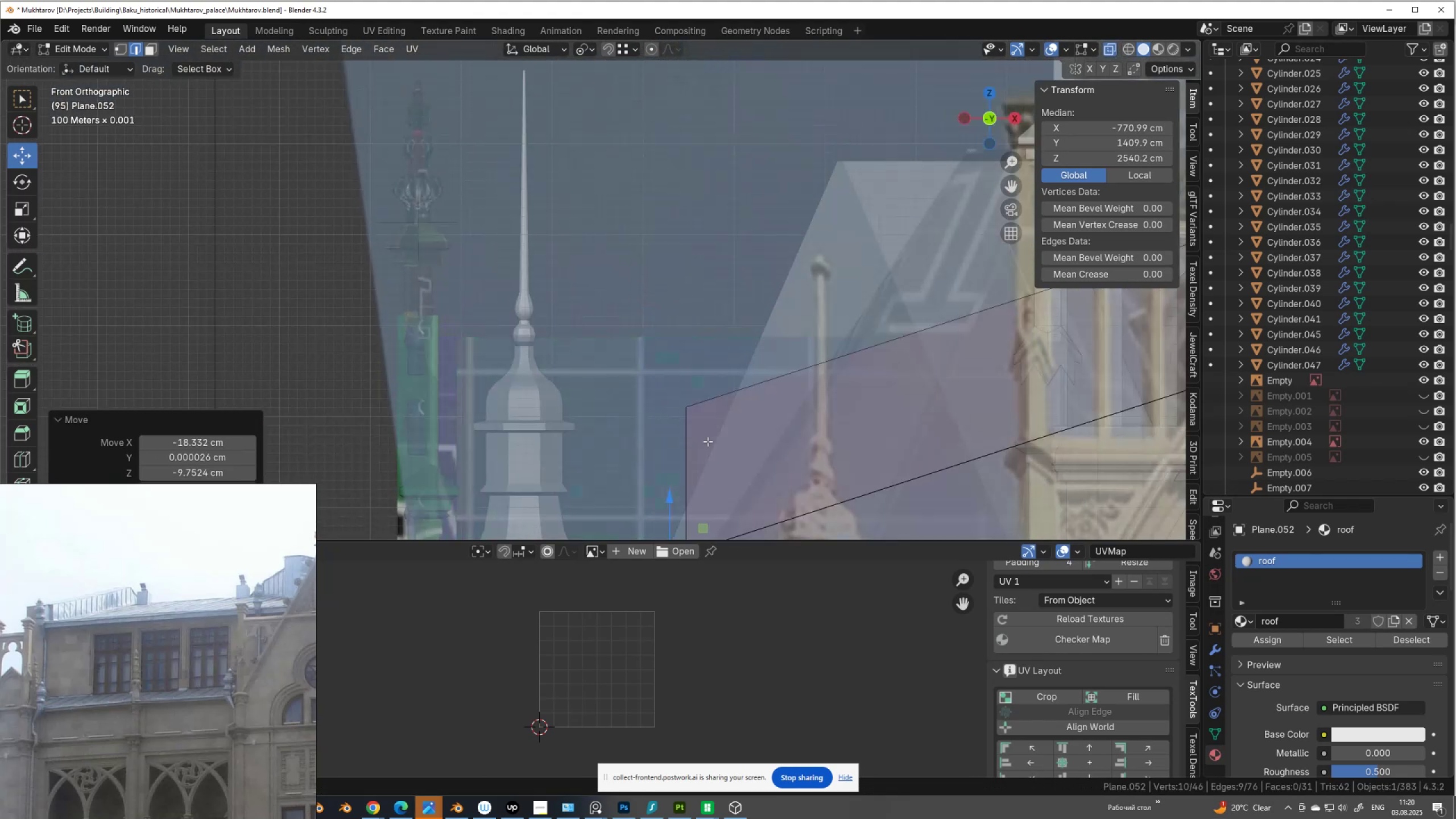 
hold_key(key=ShiftLeft, duration=0.48)
 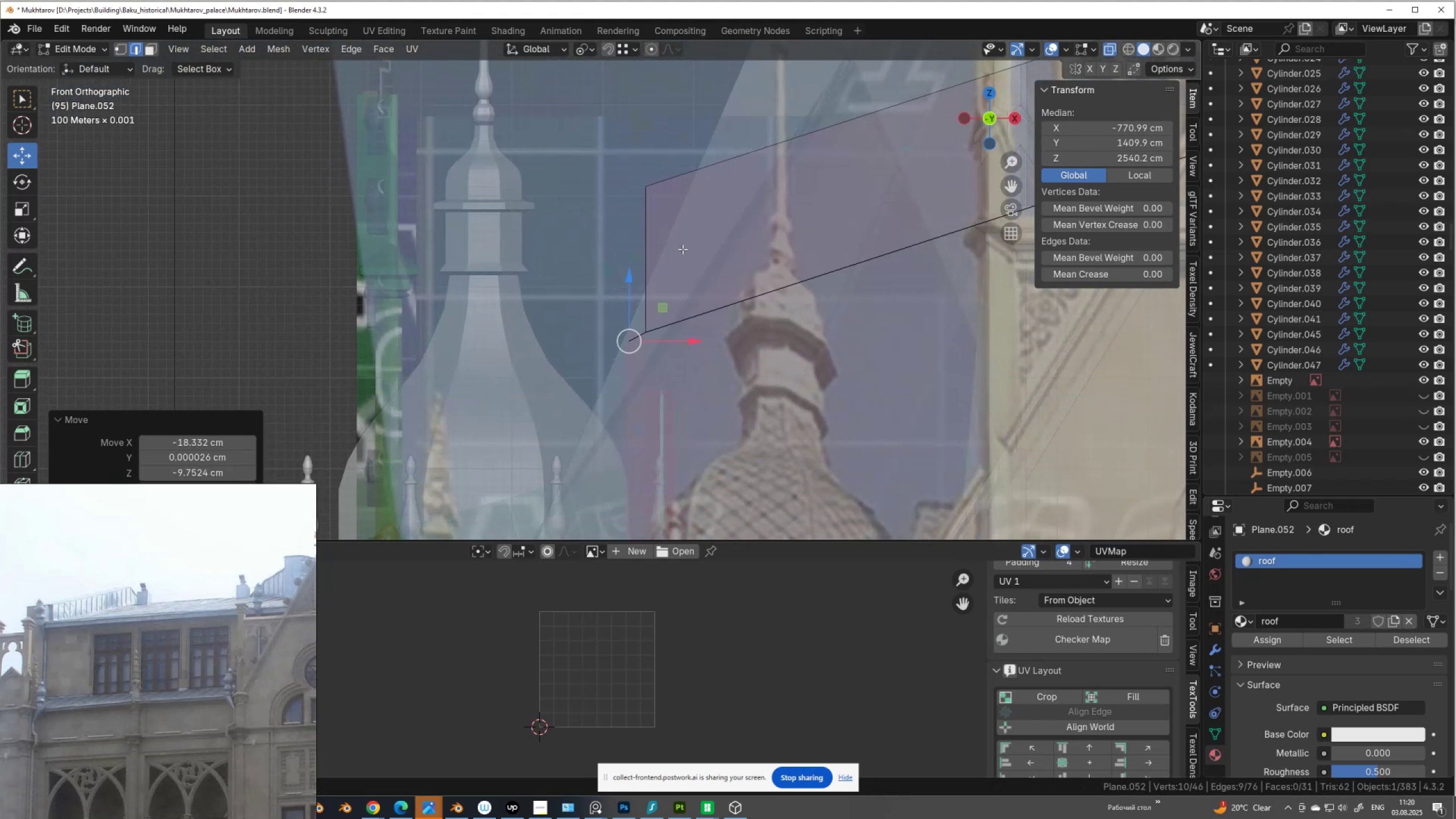 
scroll: coordinate [682, 324], scroll_direction: up, amount: 4.0
 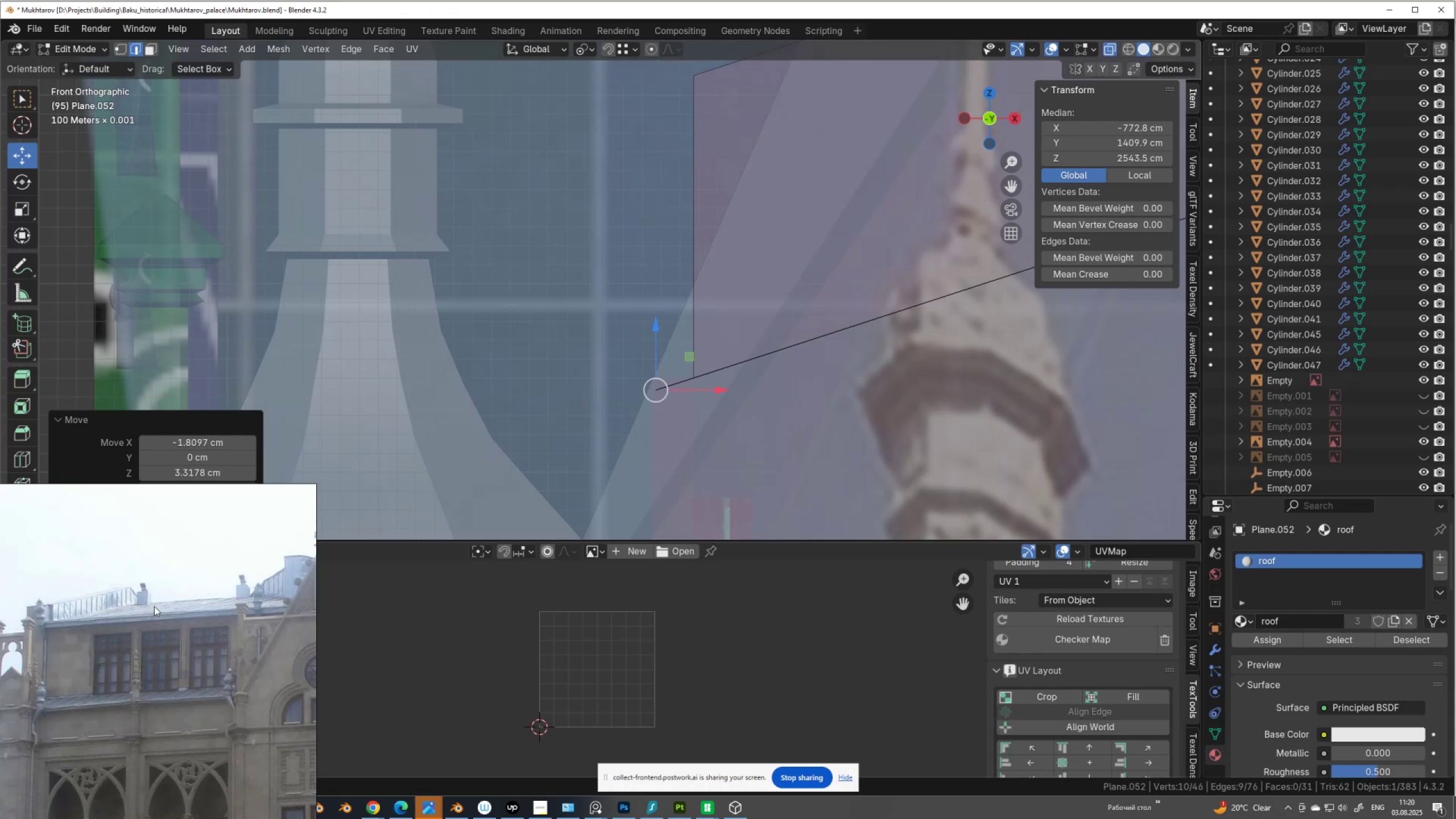 
key(Alt+AltLeft)
 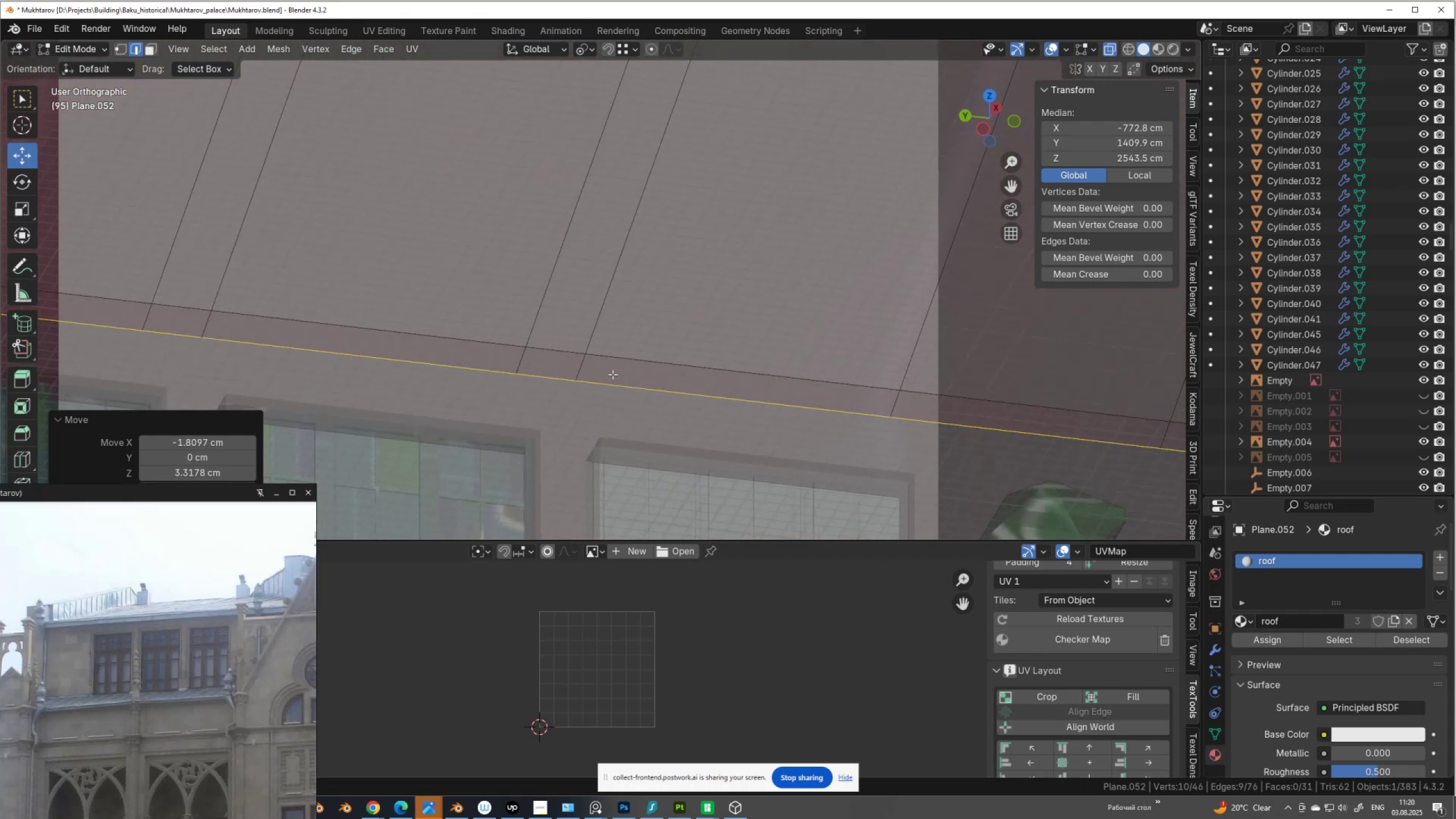 
key(Alt+Z)
 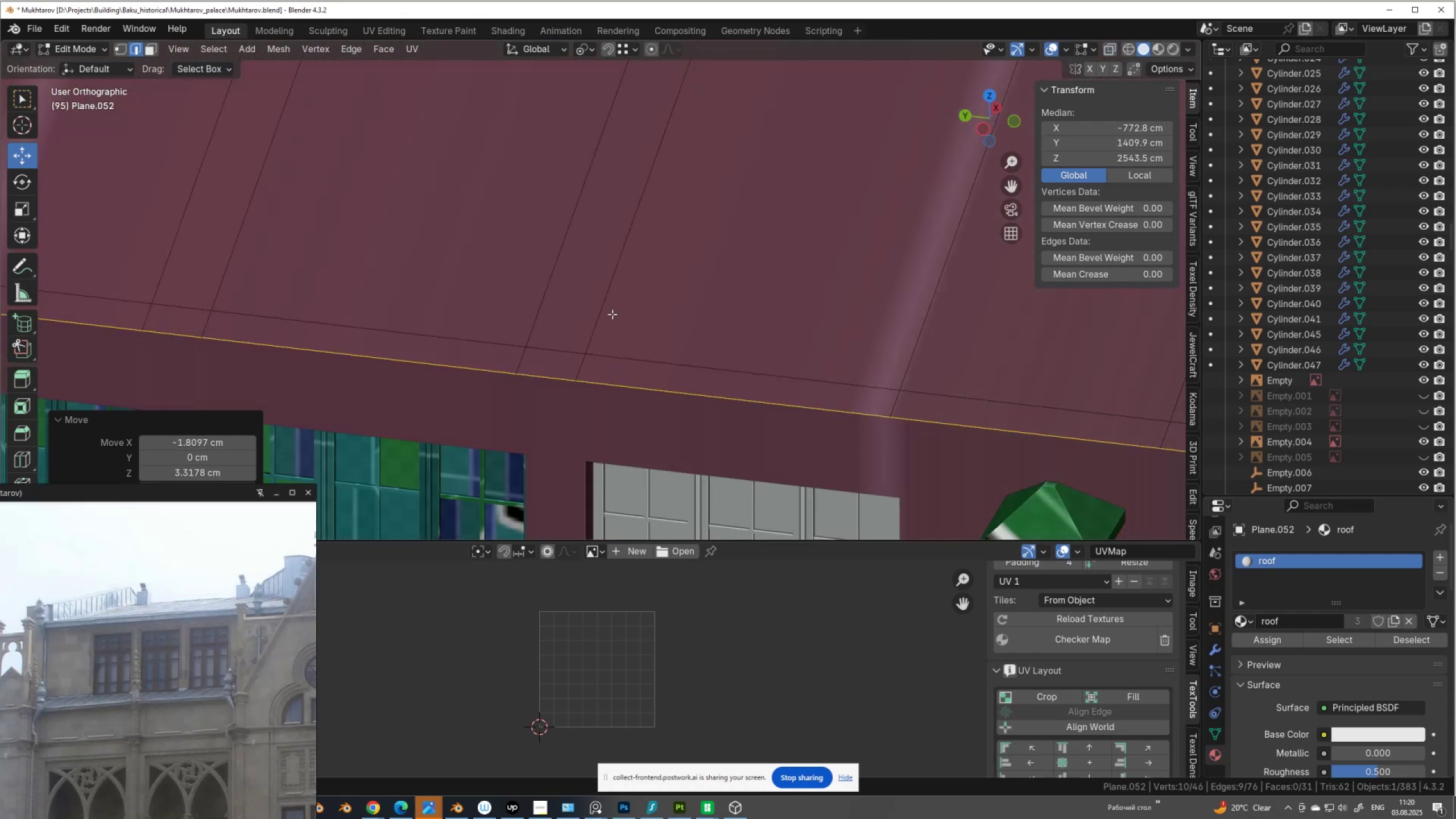 
scroll: coordinate [612, 314], scroll_direction: down, amount: 3.0
 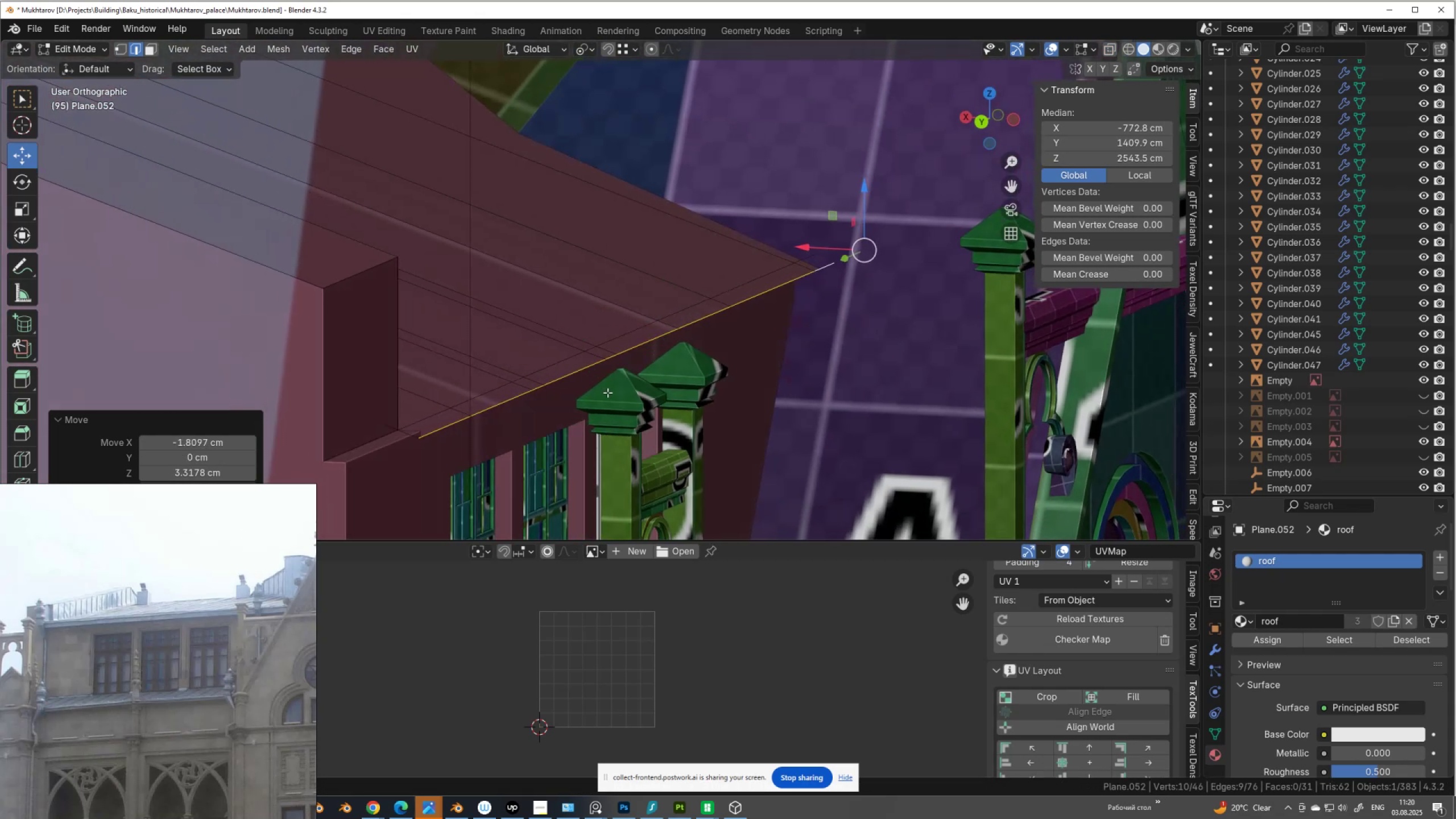 
key(E)
 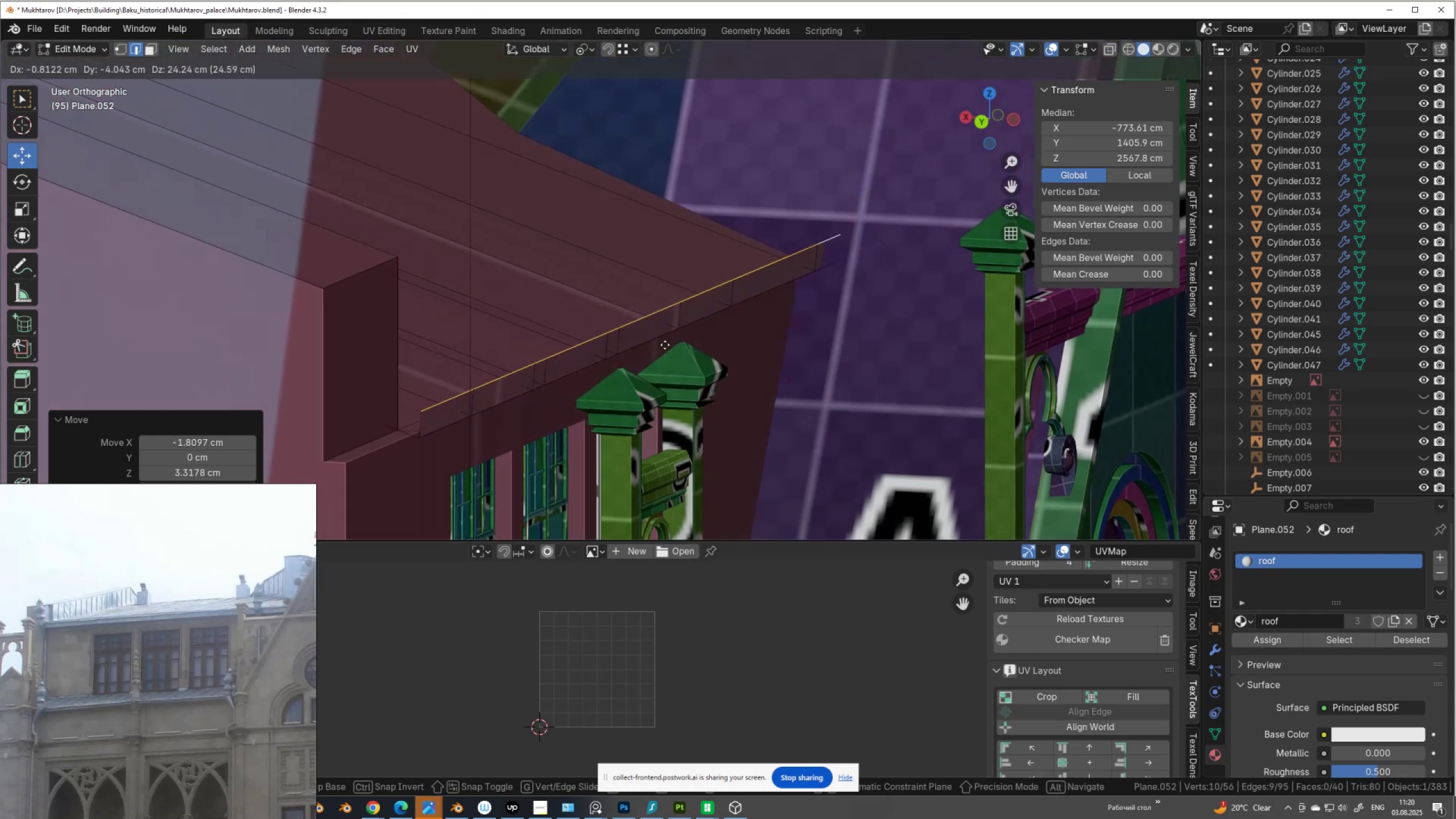 
right_click([665, 345])
 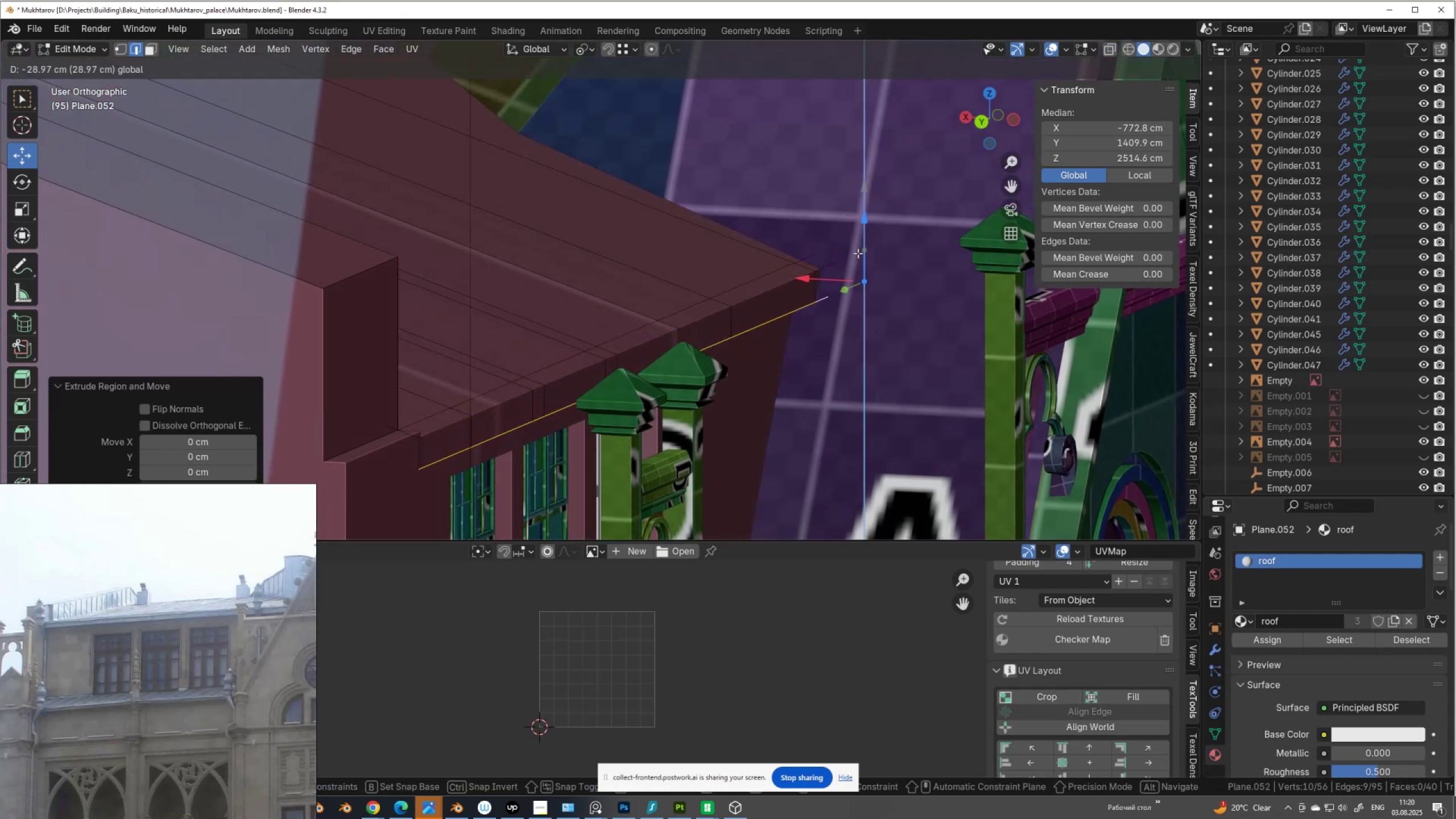 
scroll: coordinate [684, 284], scroll_direction: down, amount: 3.0
 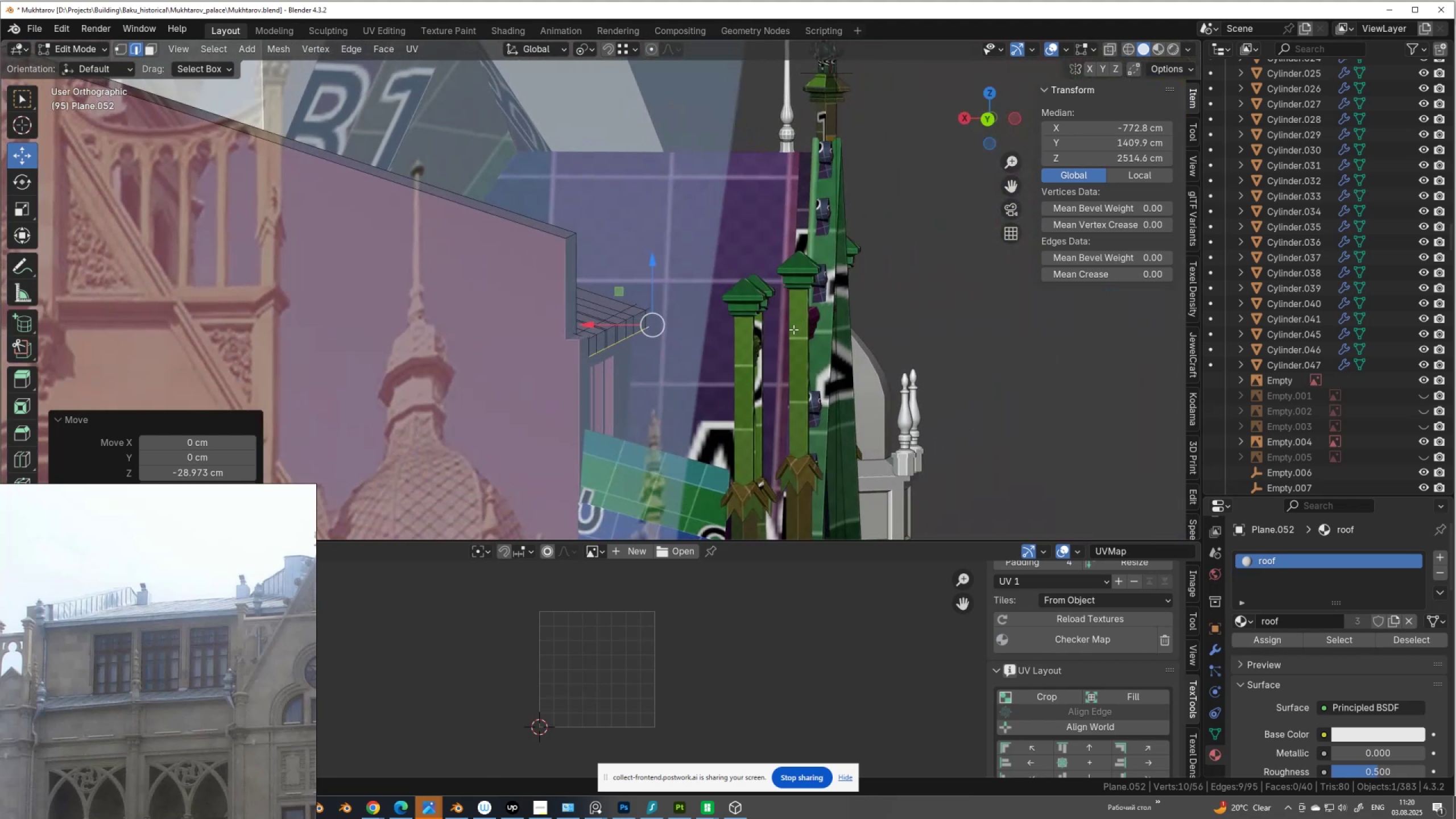 
key(E)
 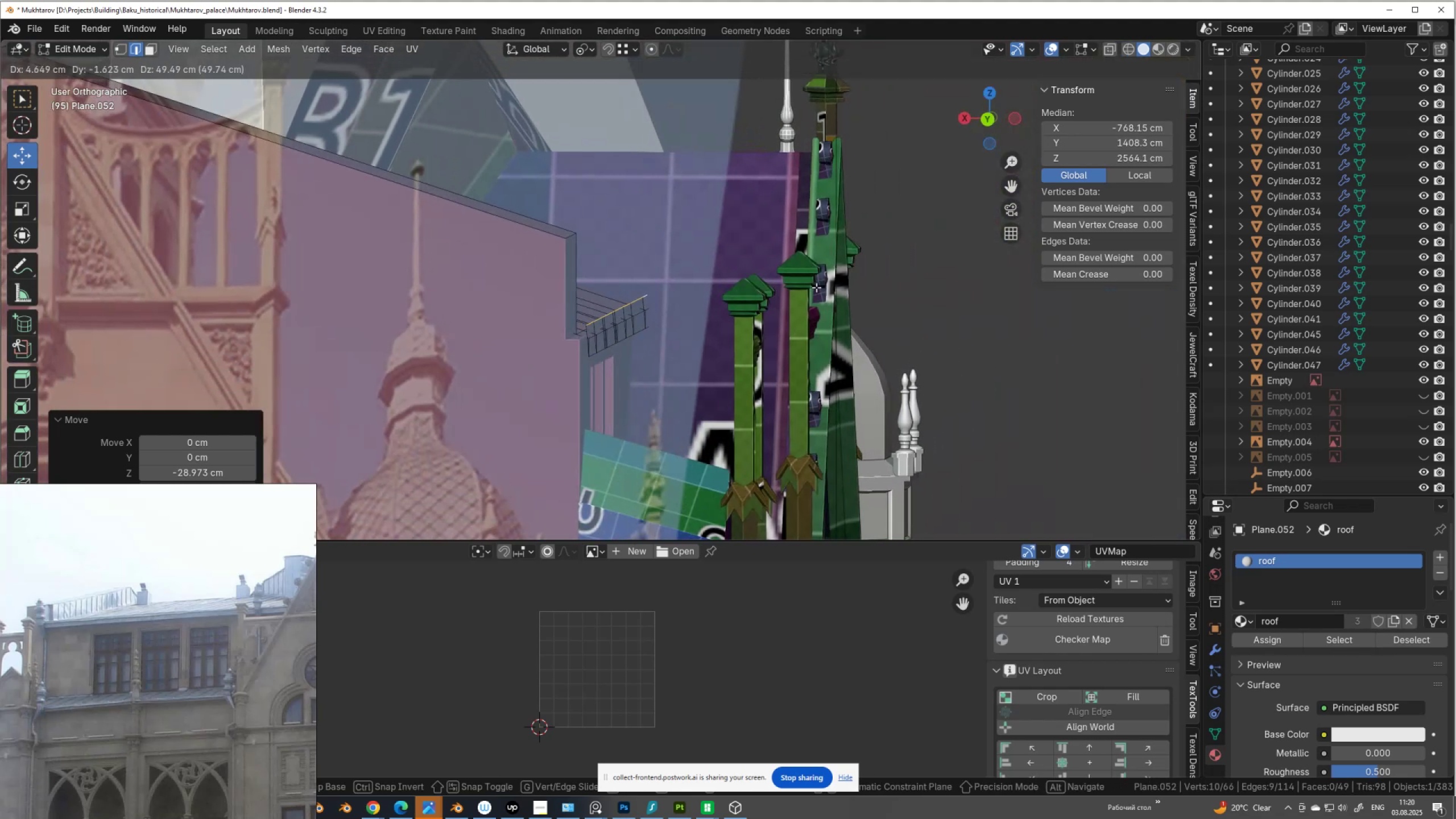 
right_click([816, 287])
 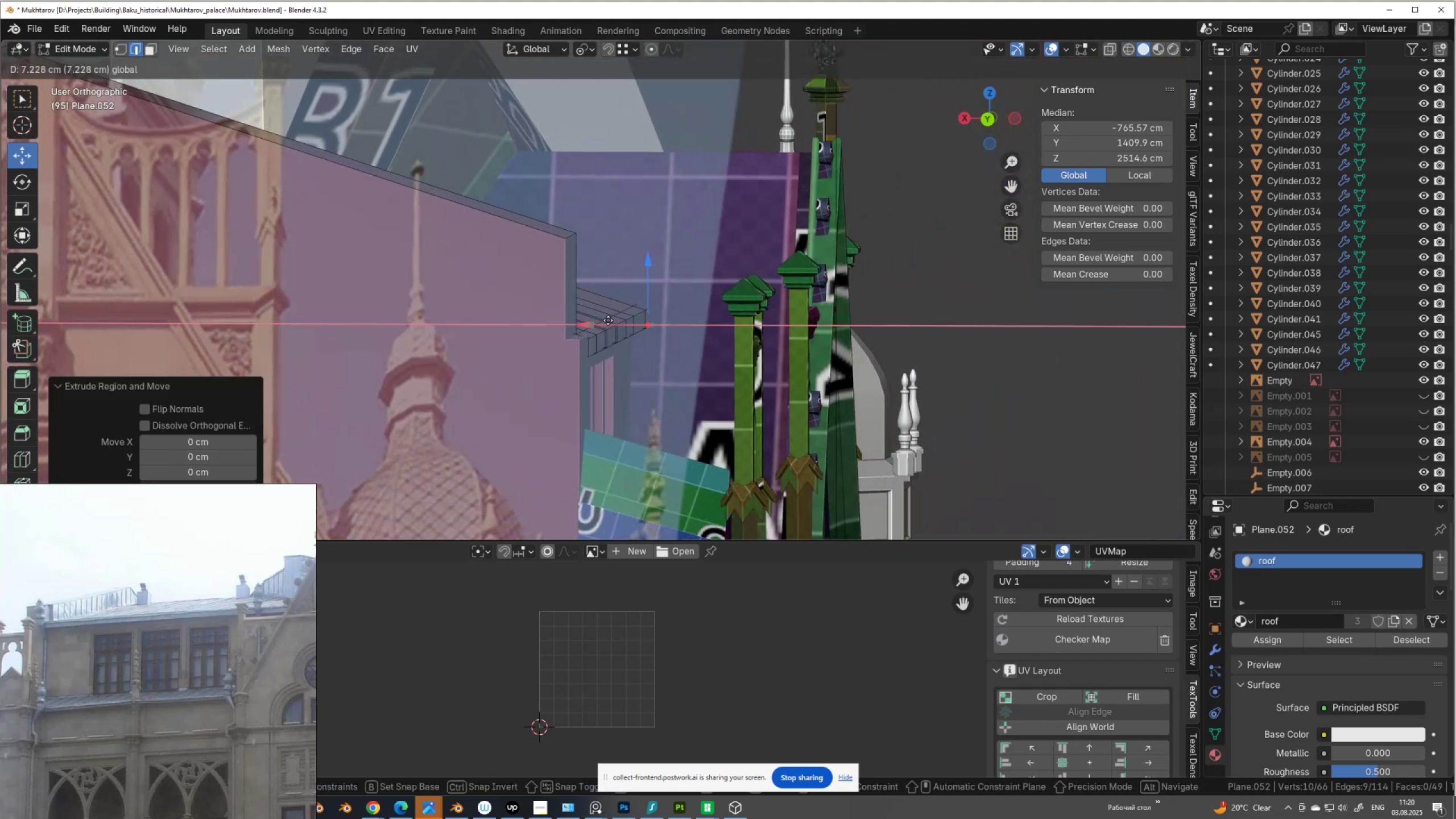 
type(zz)
 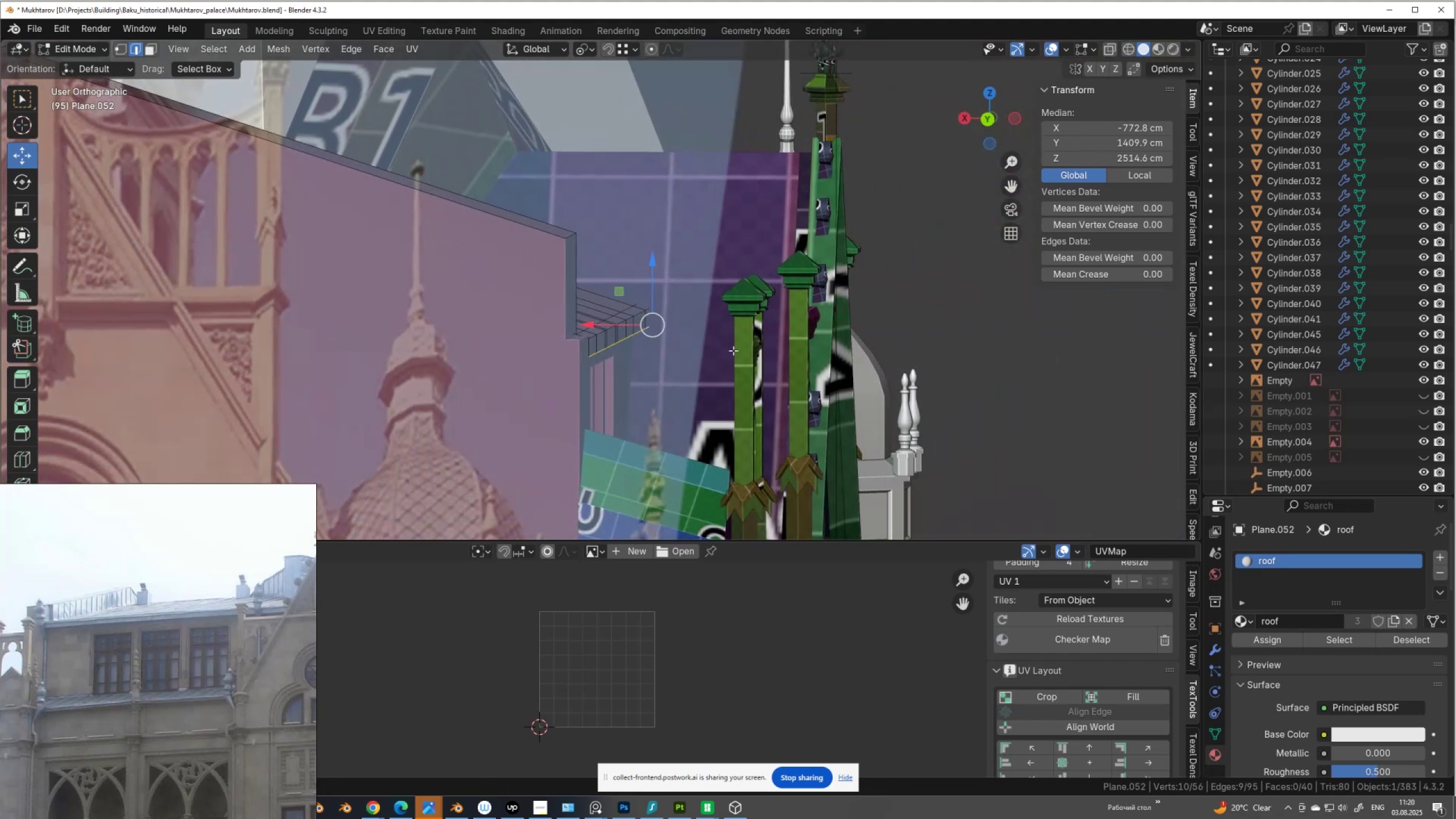 
key(Control+Z)
 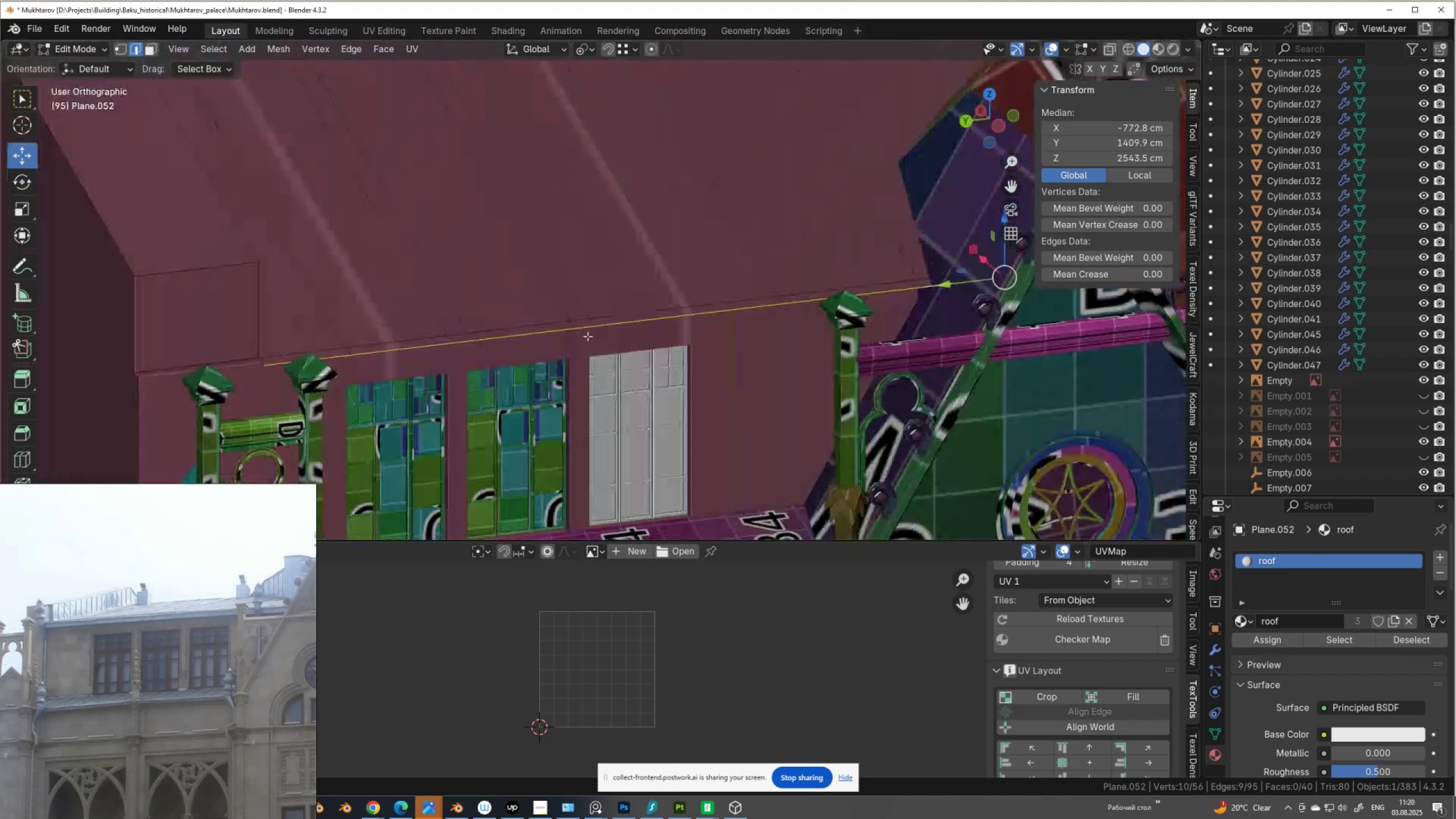 
wait(7.0)
 